 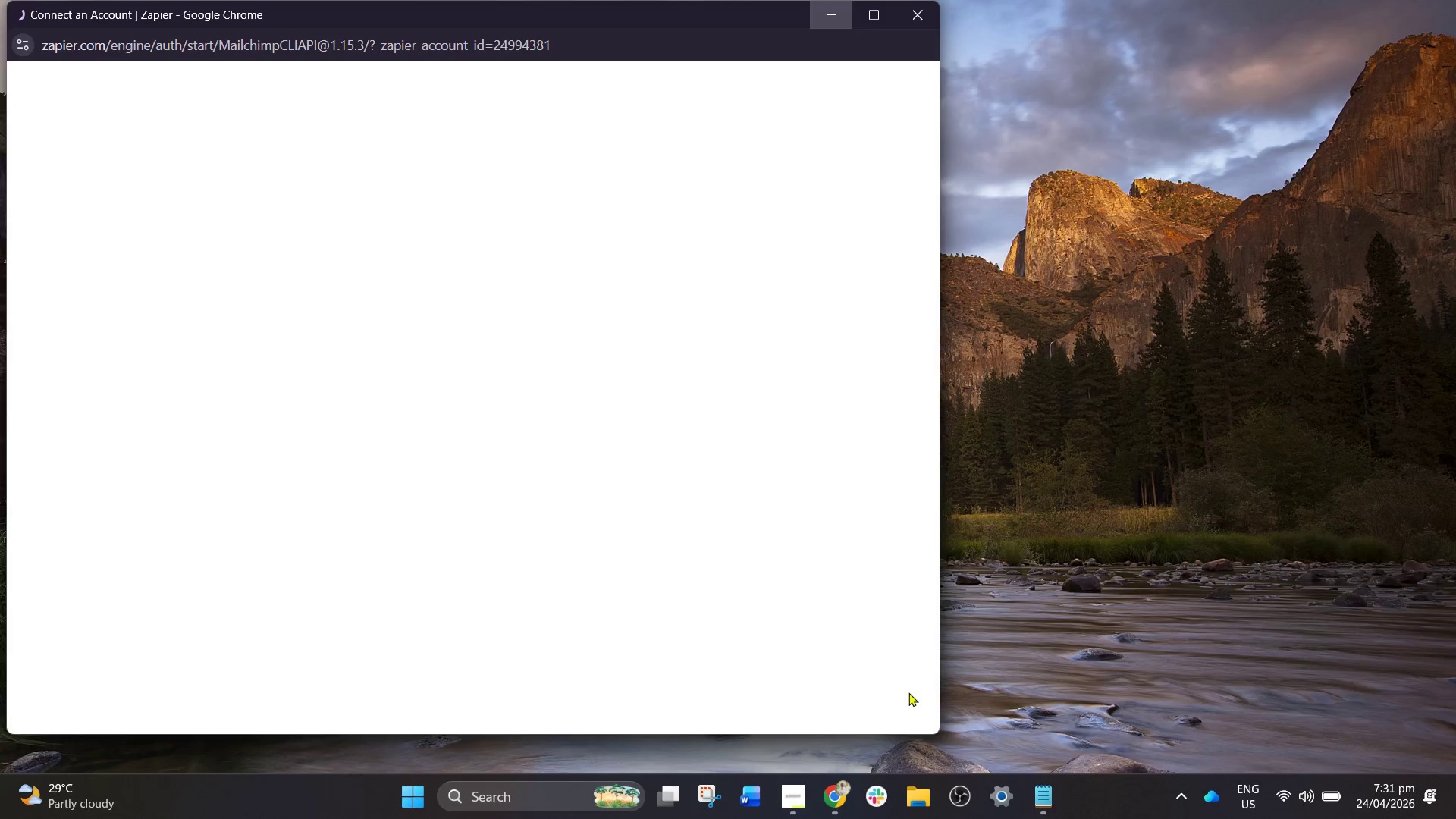 
left_click_drag(start_coordinate=[437, 318], to_coordinate=[433, 318])
 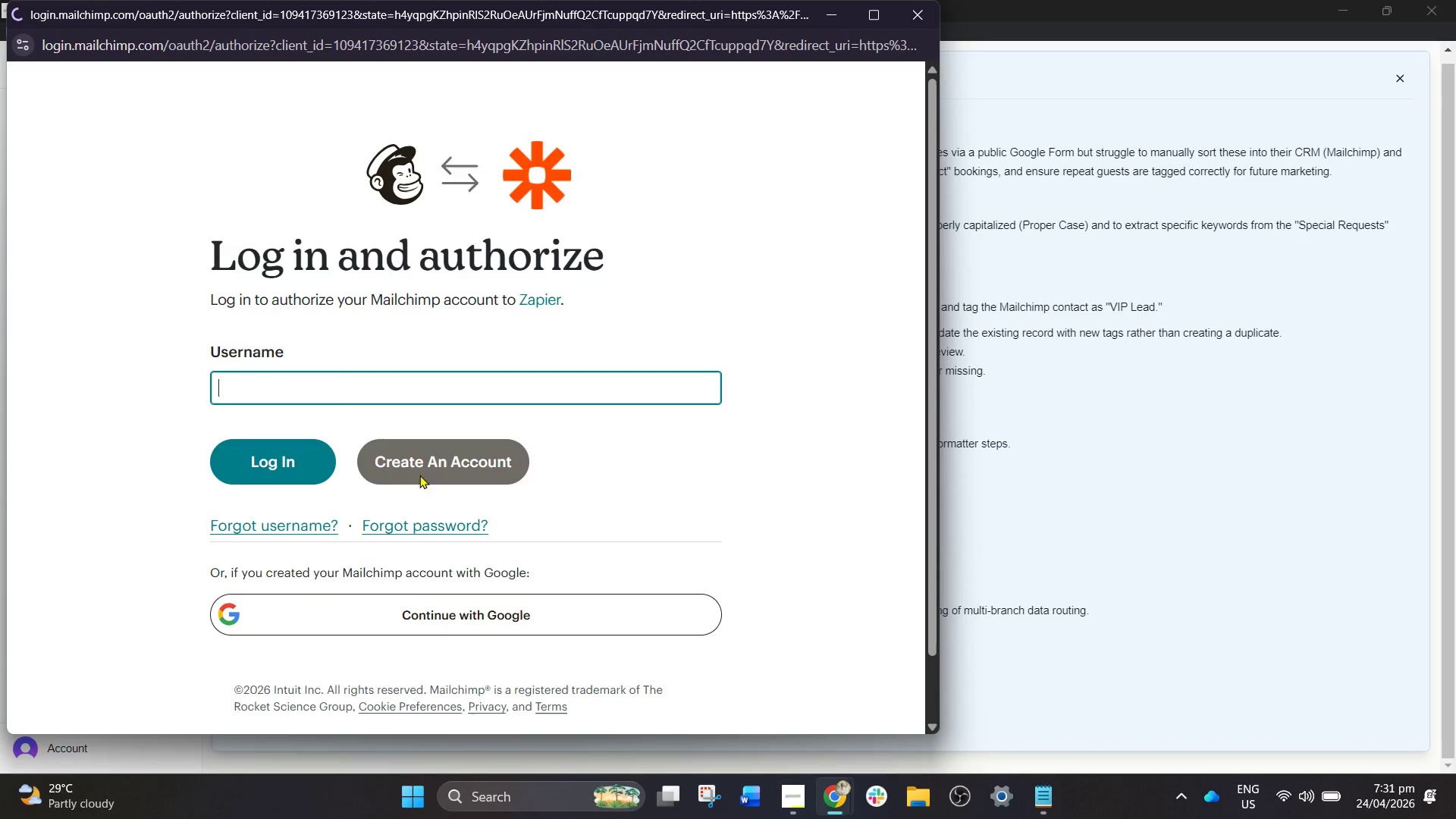 
left_click([904, 22])
 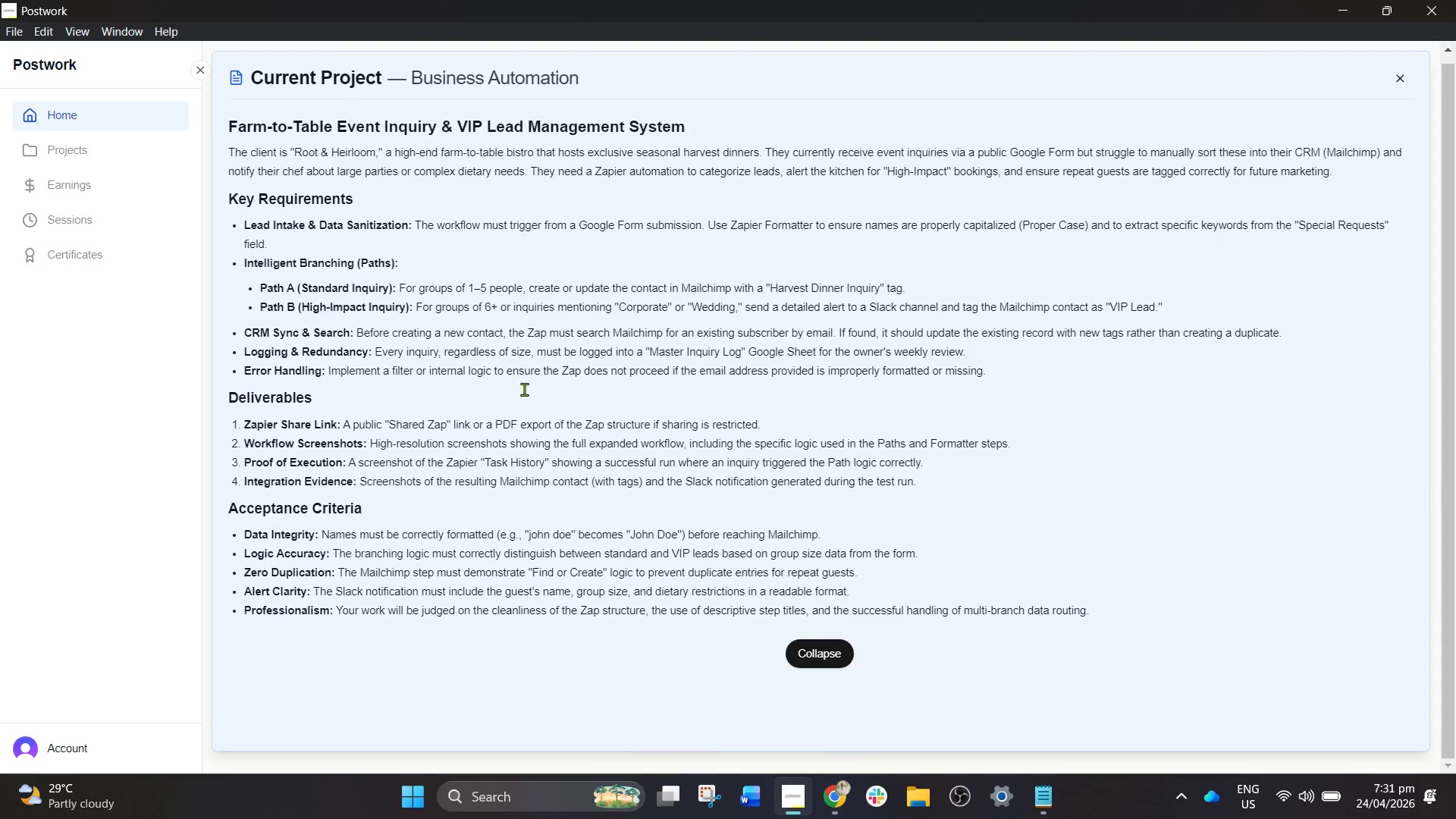 
left_click([842, 792])
 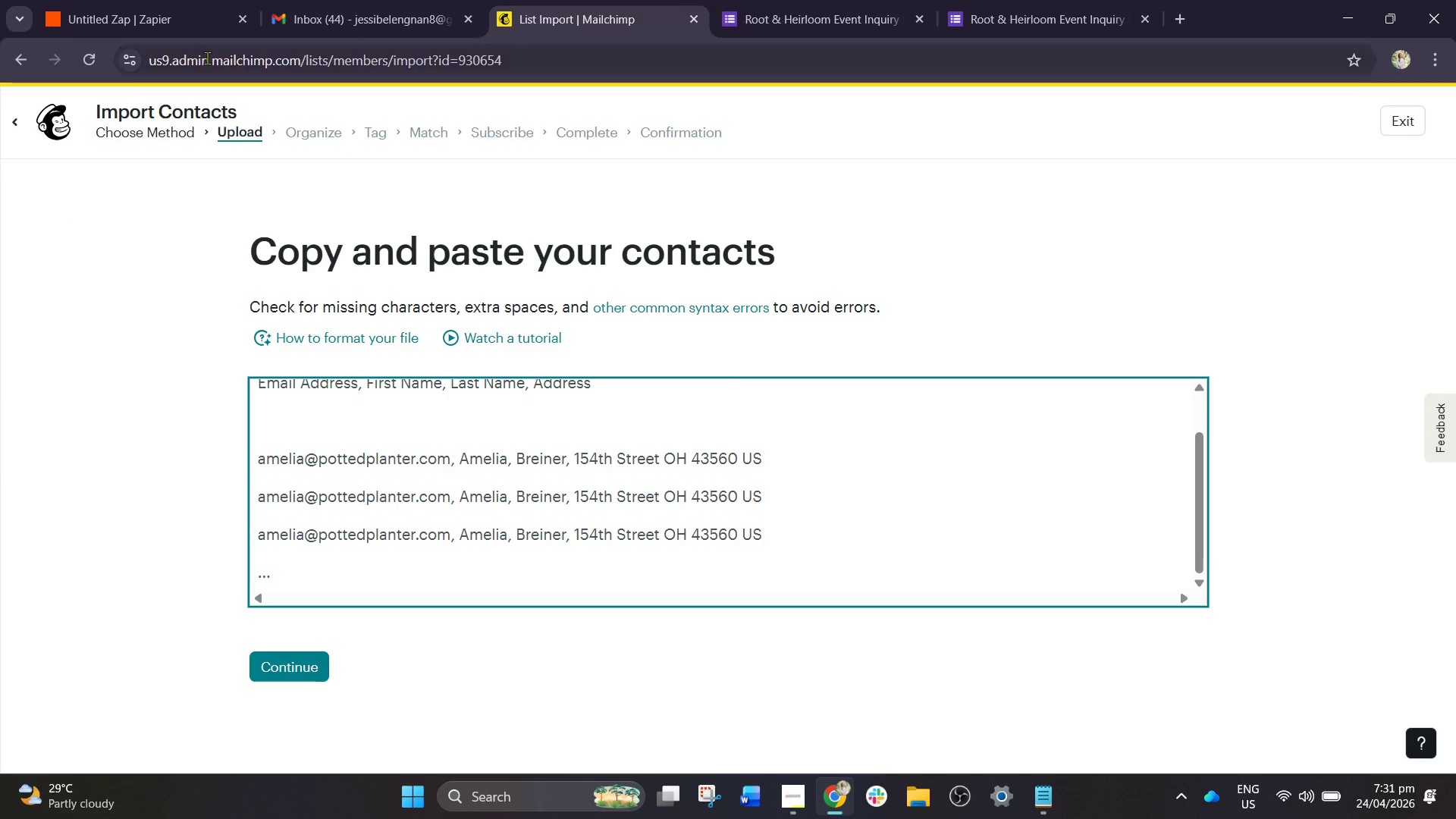 
left_click([145, 4])
 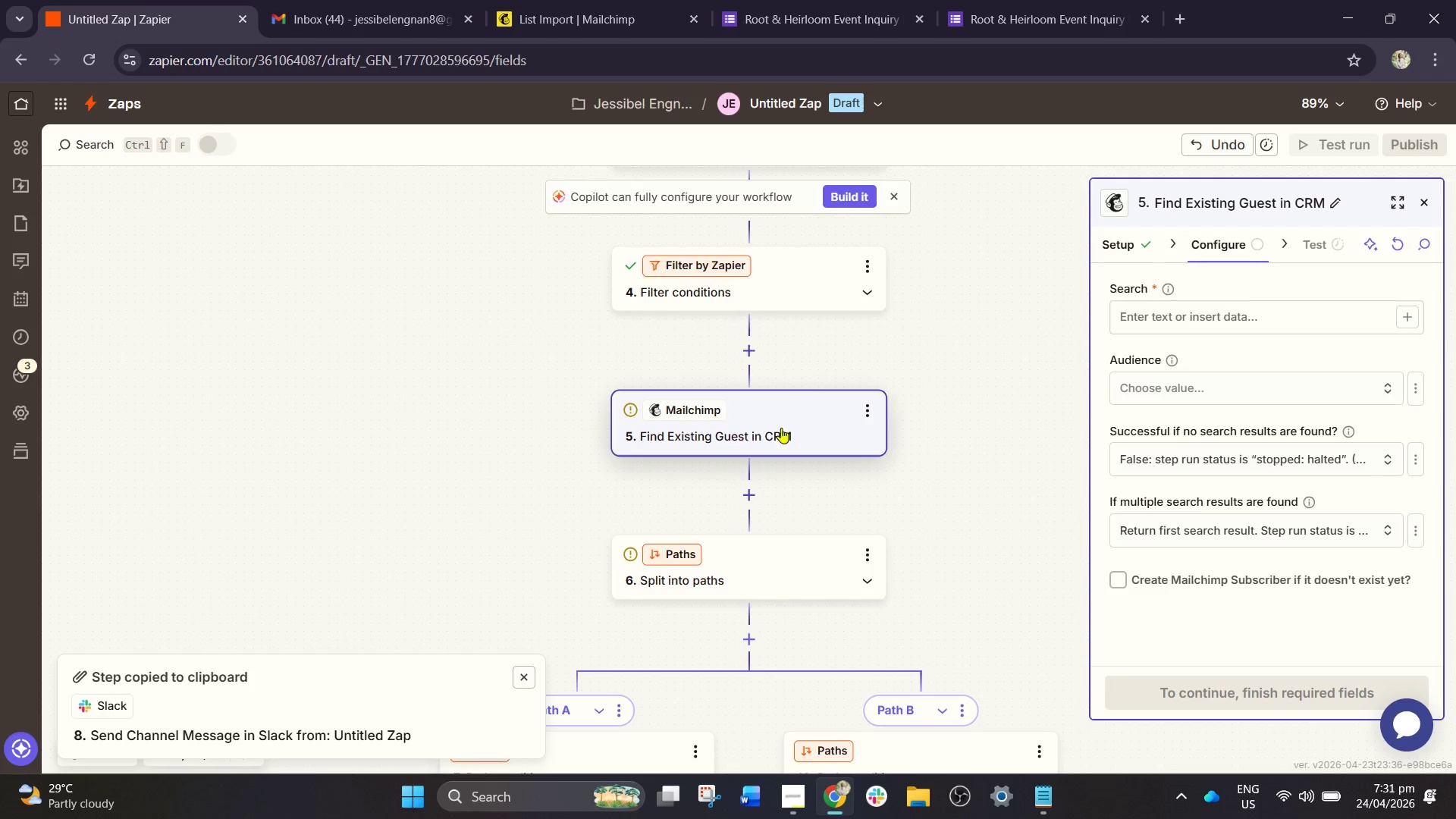 
wait(5.2)
 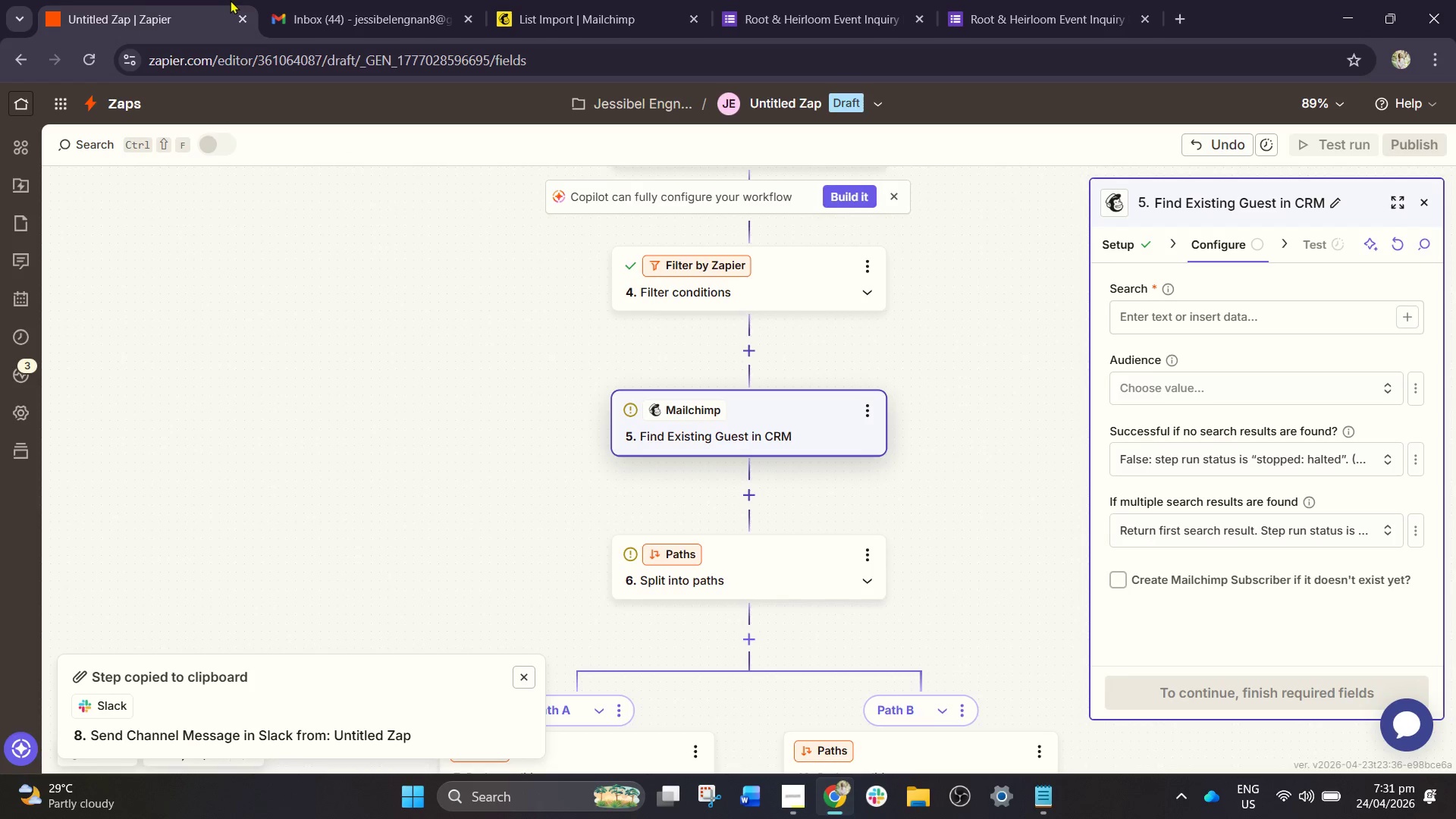 
left_click([733, 418])
 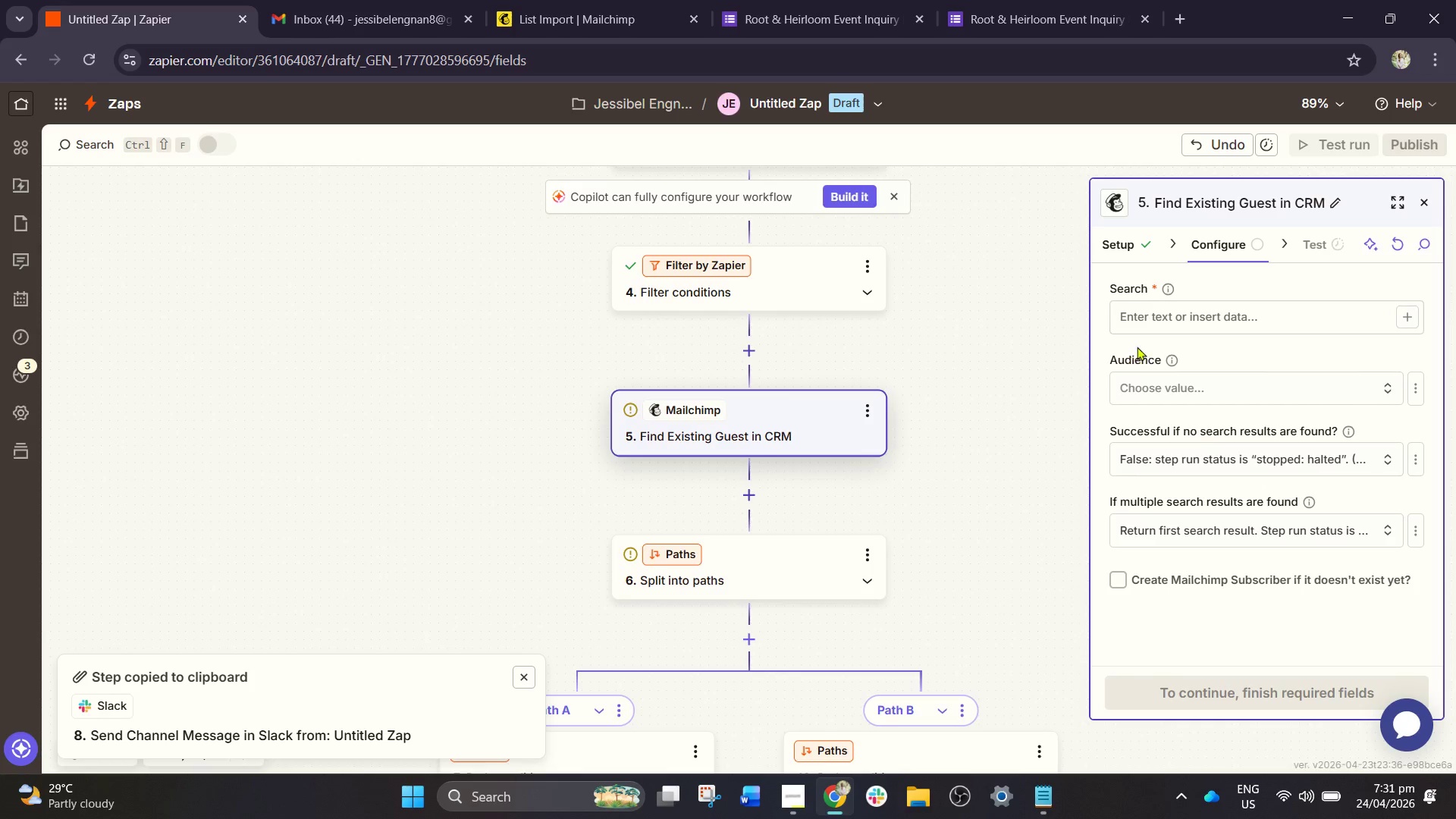 
left_click([1171, 317])
 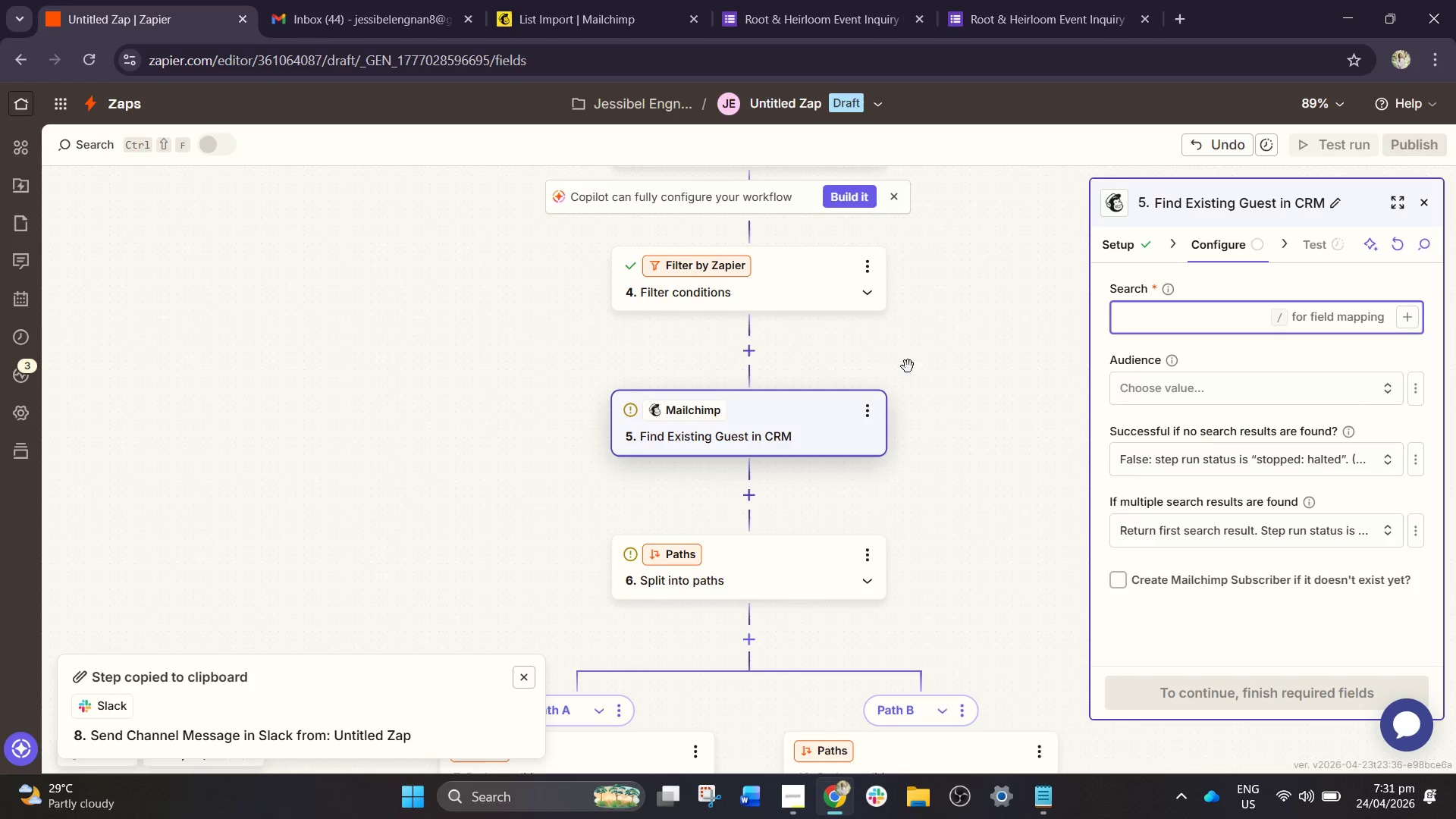 
left_click([1110, 246])
 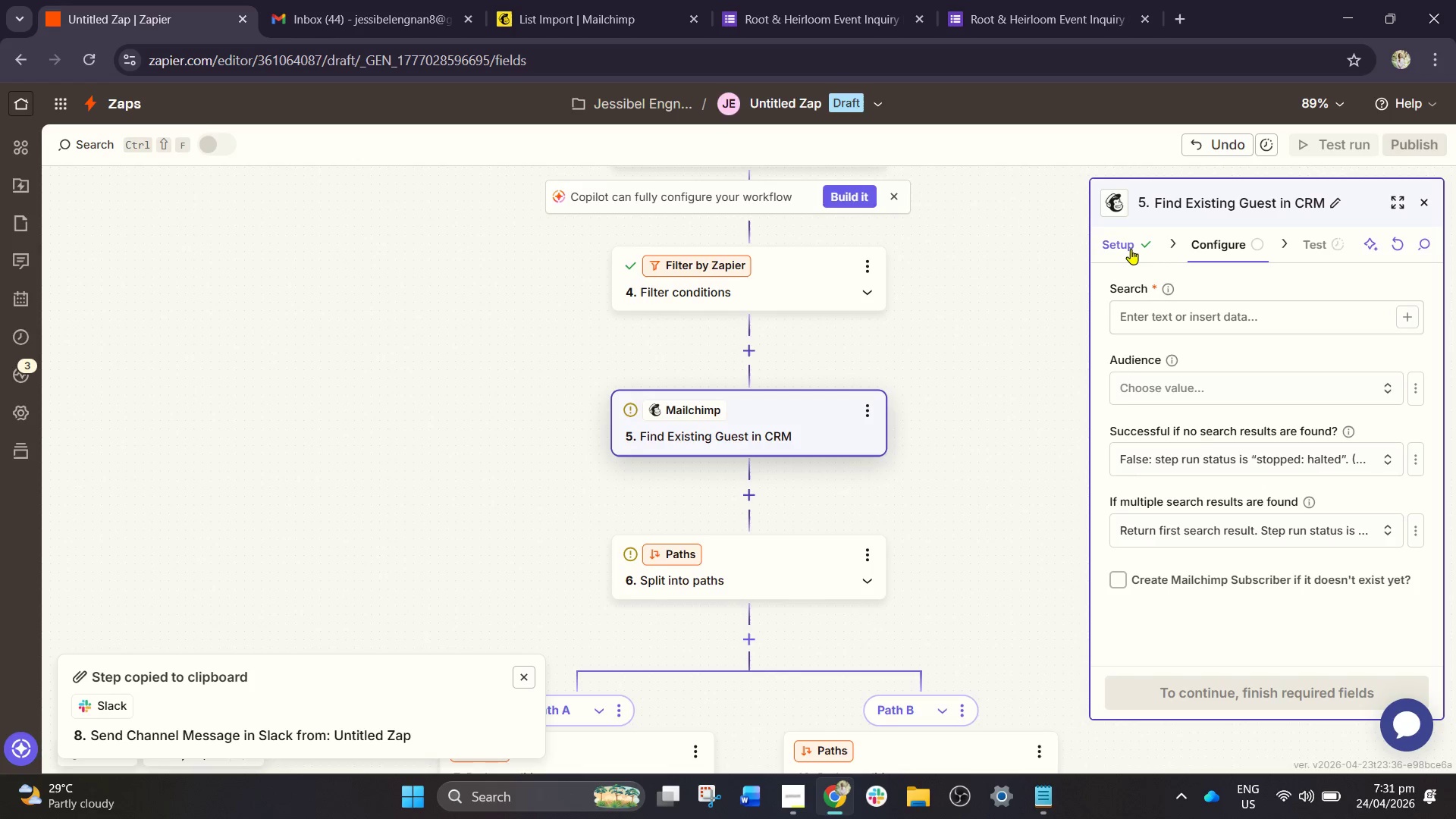 
left_click([1131, 249])
 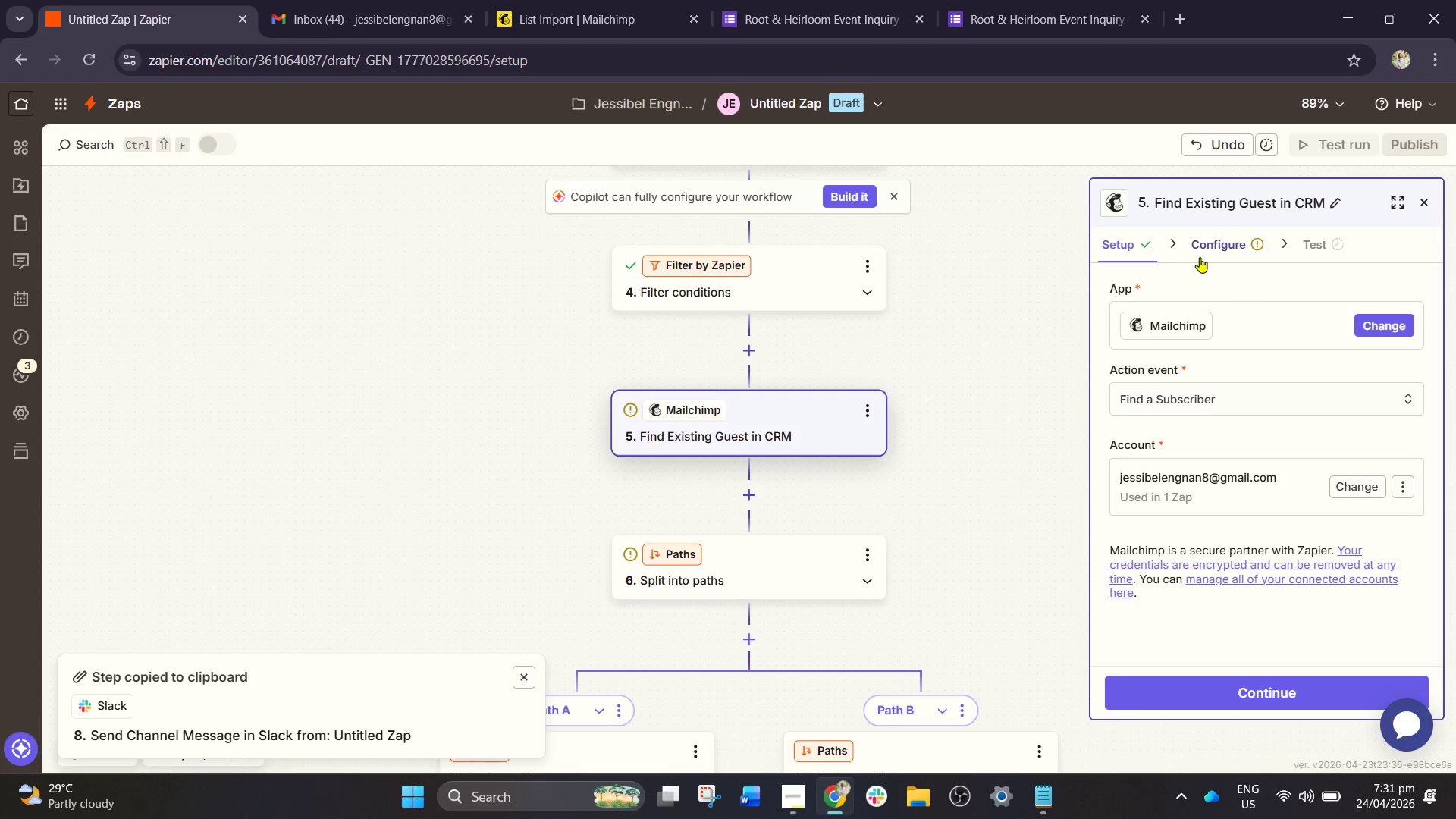 
left_click([1229, 255])
 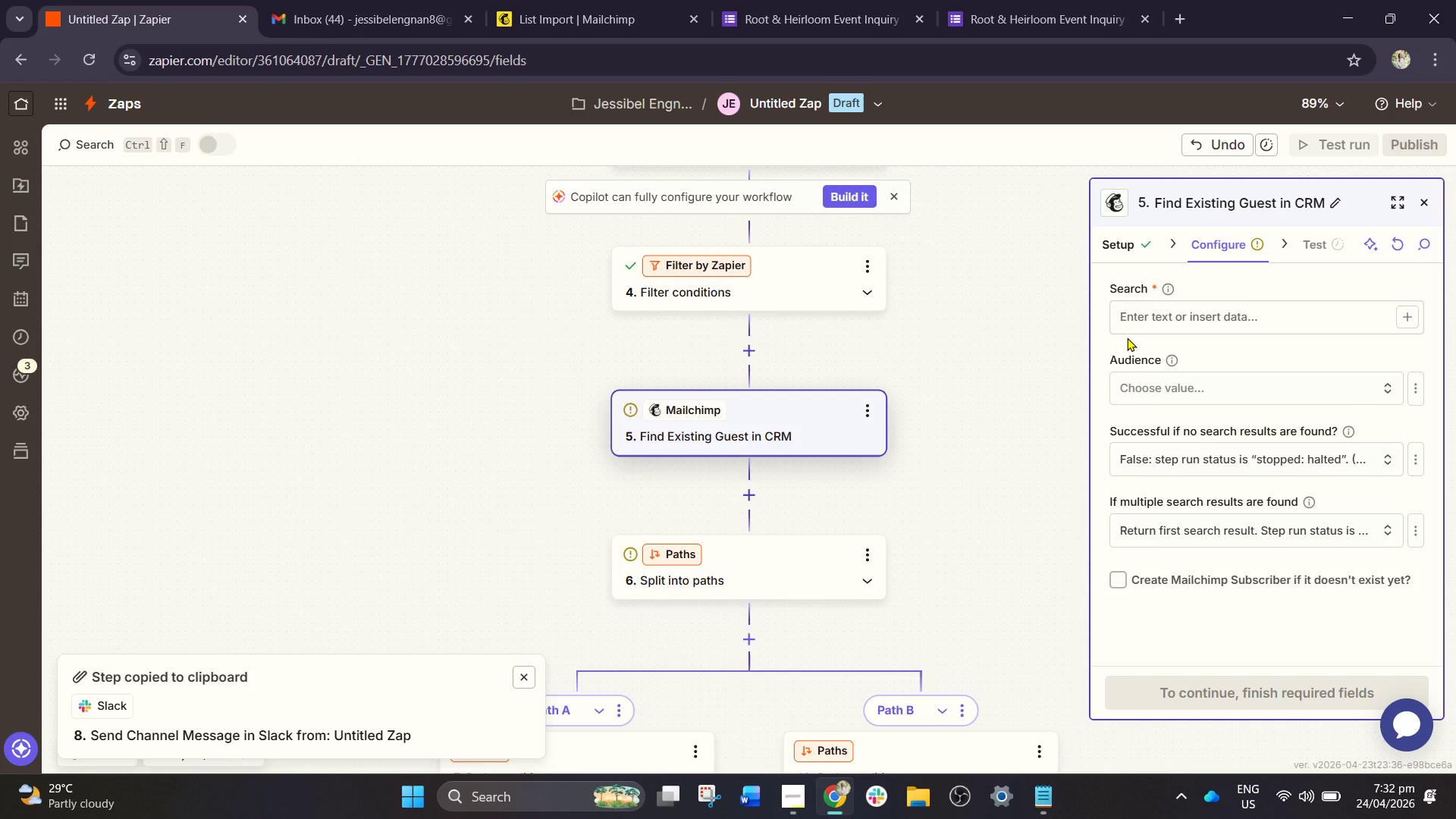 
wait(30.06)
 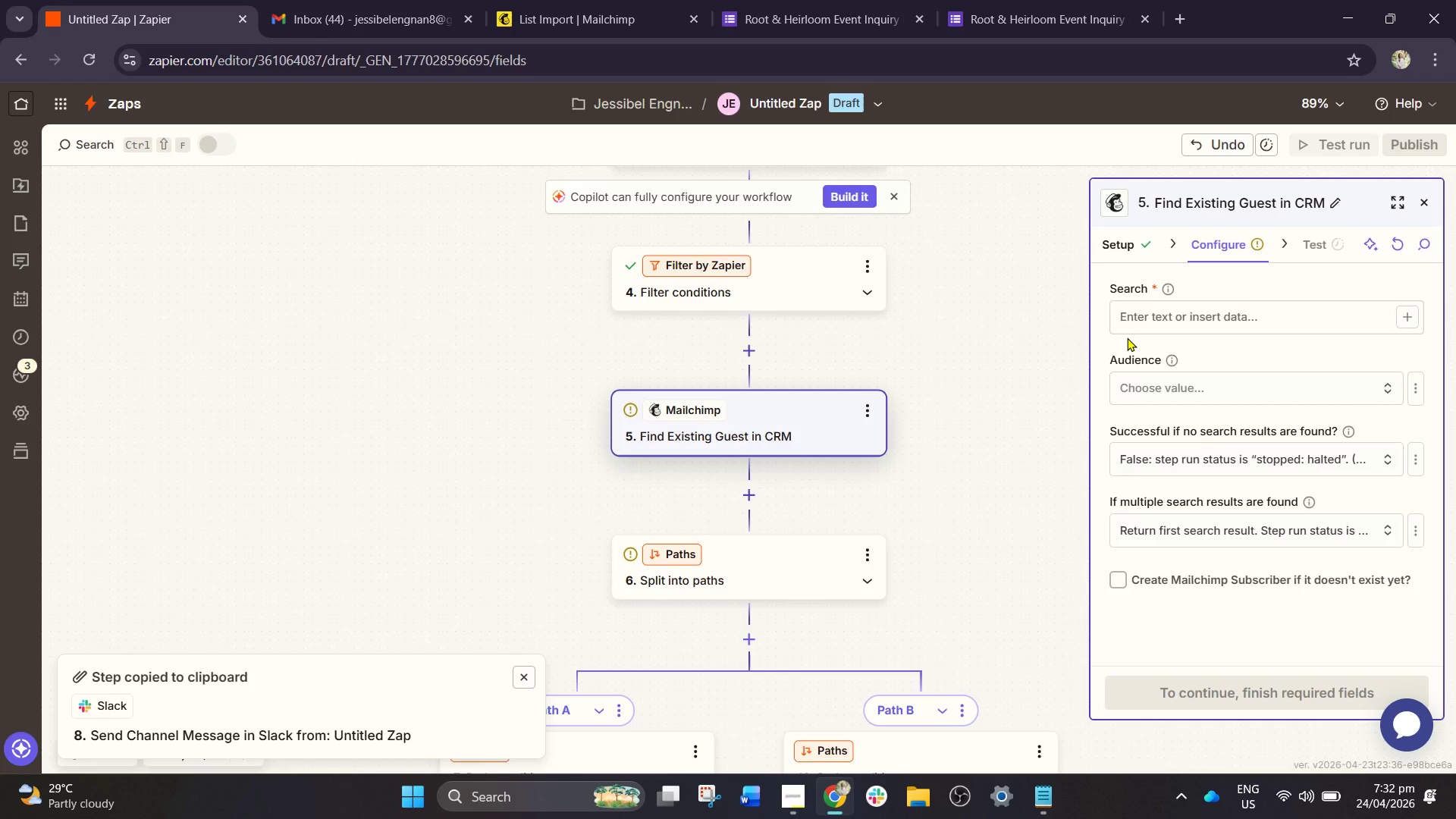 
left_click([1223, 321])
 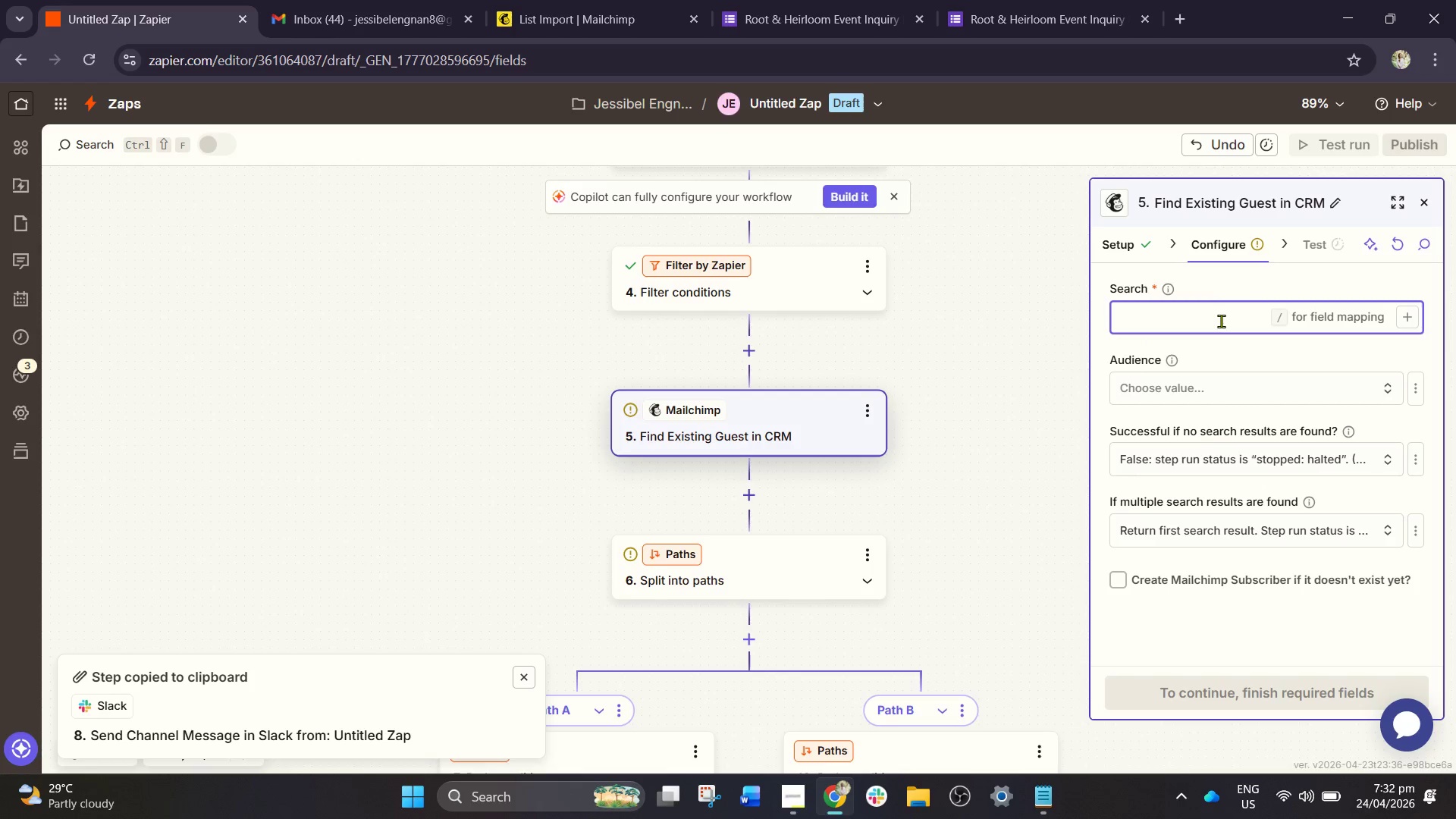 
key(Slash)
 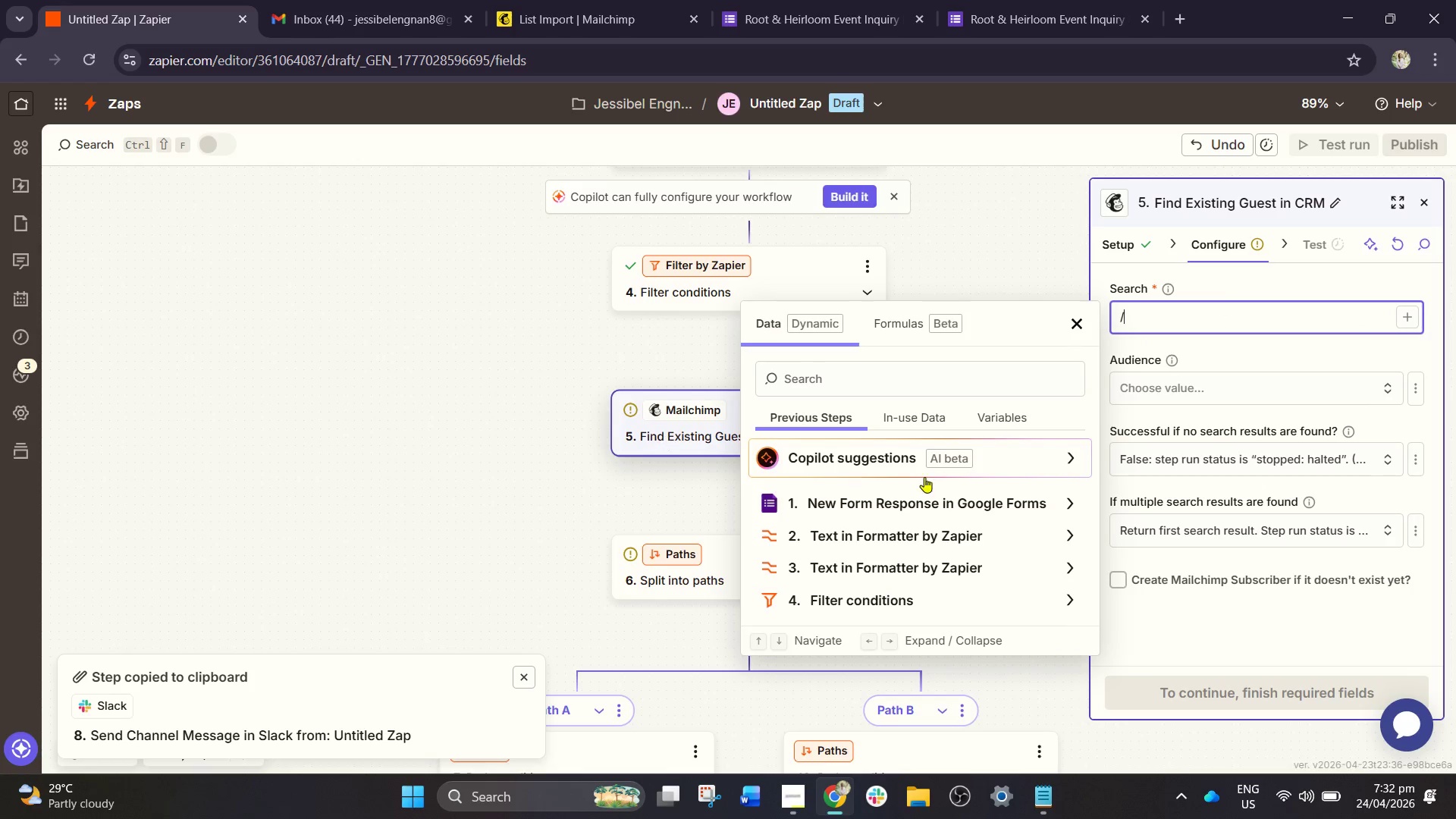 
left_click([991, 514])
 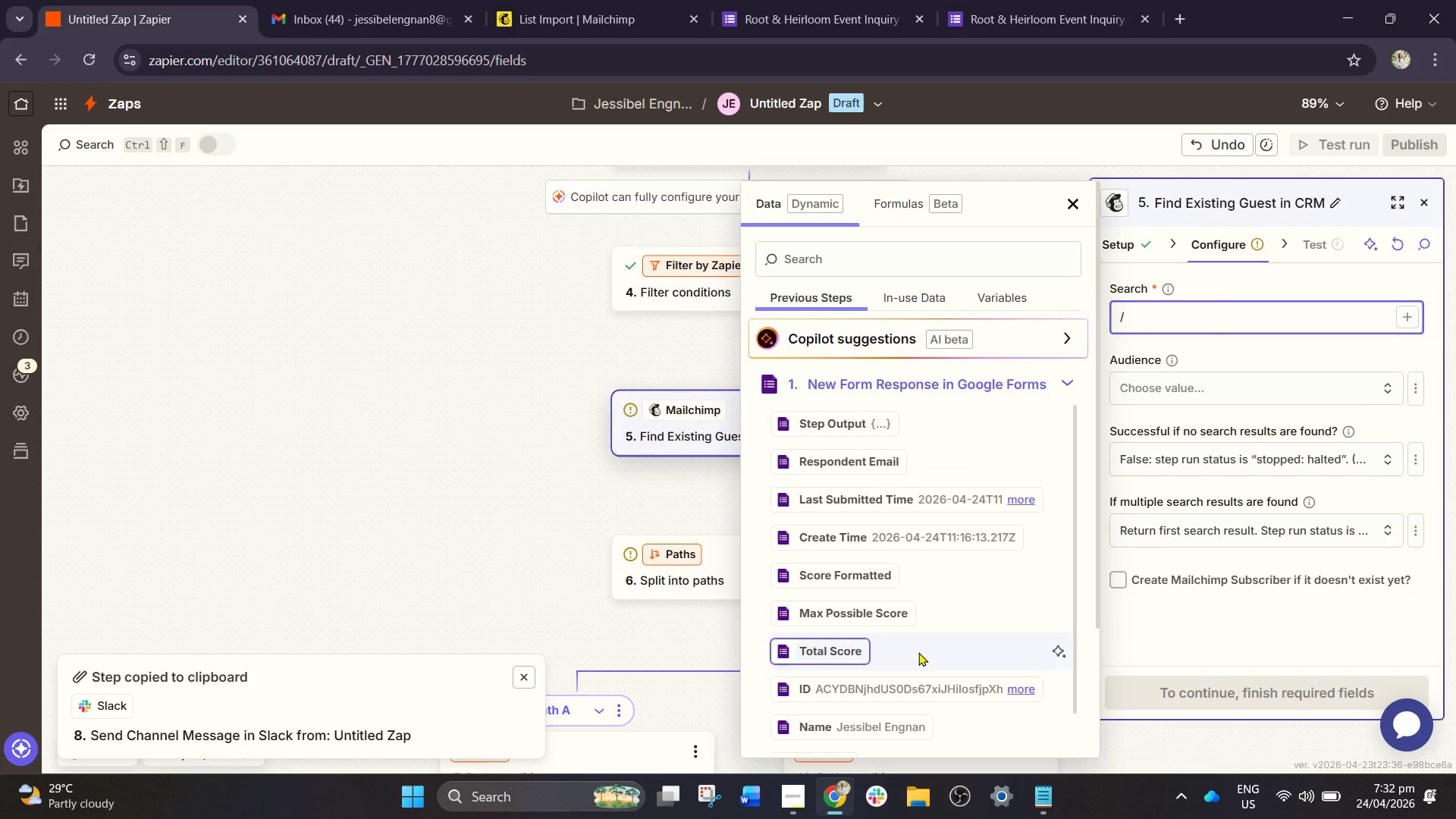 
scroll: coordinate [908, 686], scroll_direction: down, amount: 2.0
 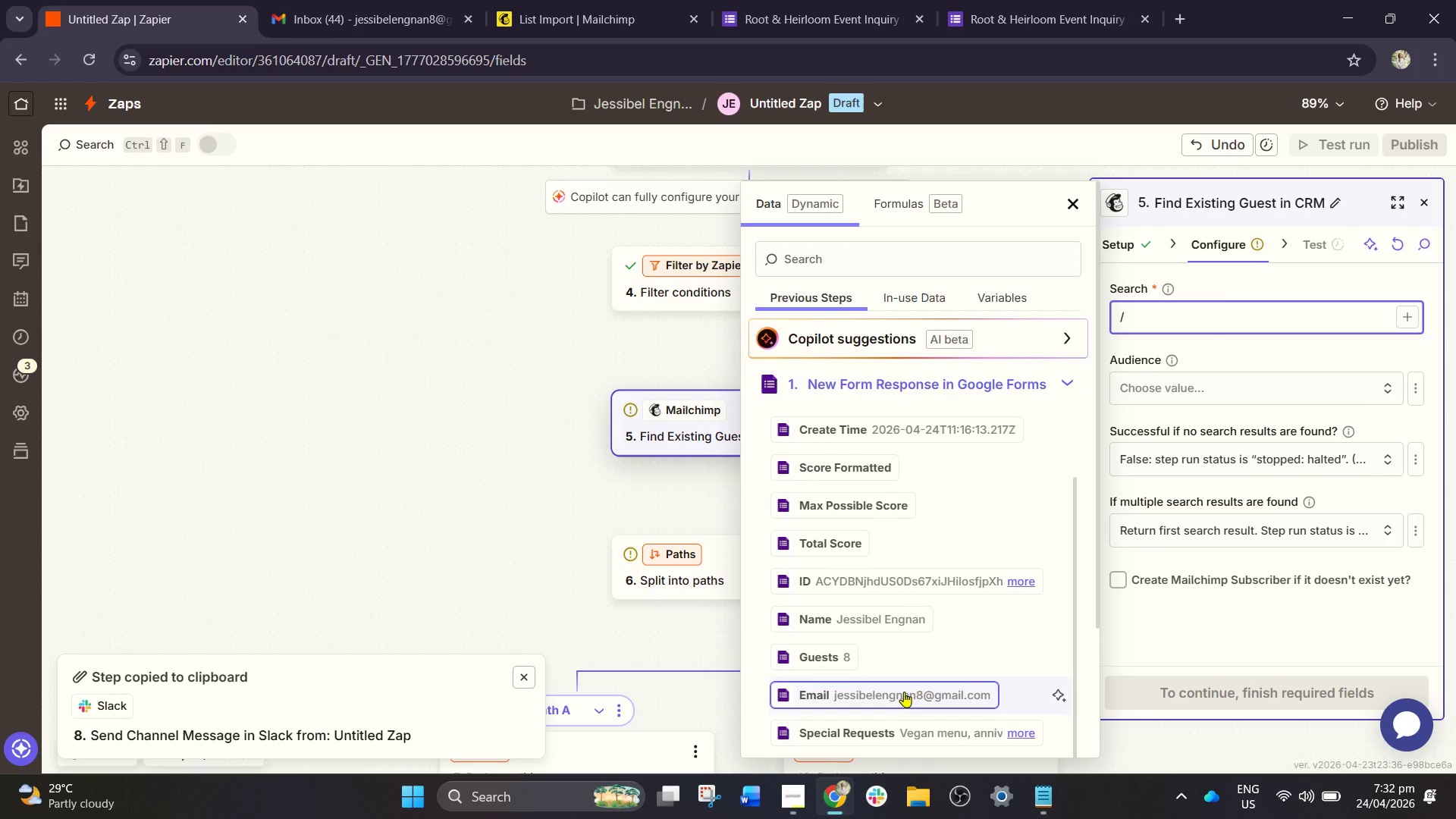 
left_click([902, 694])
 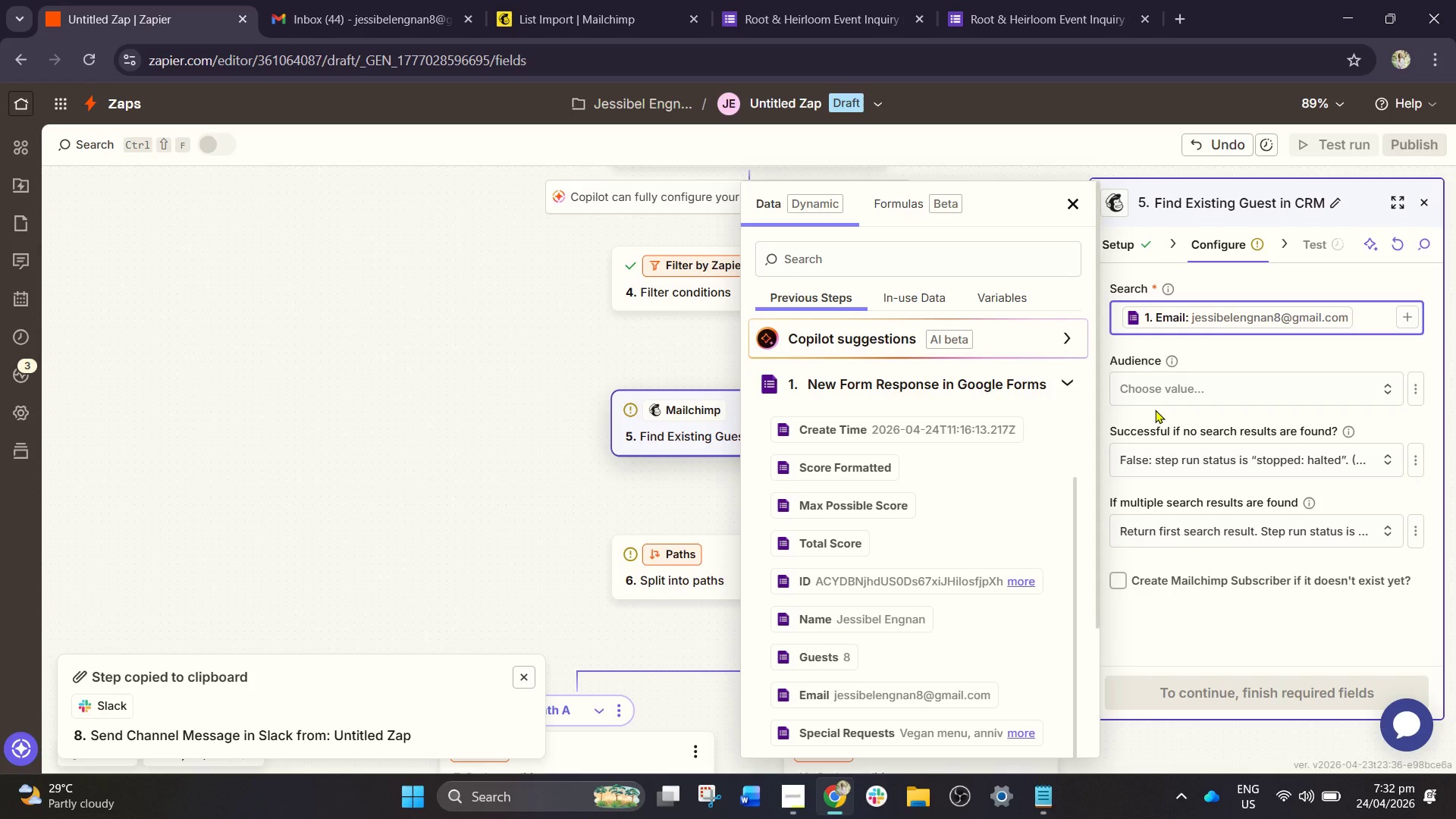 
wait(7.09)
 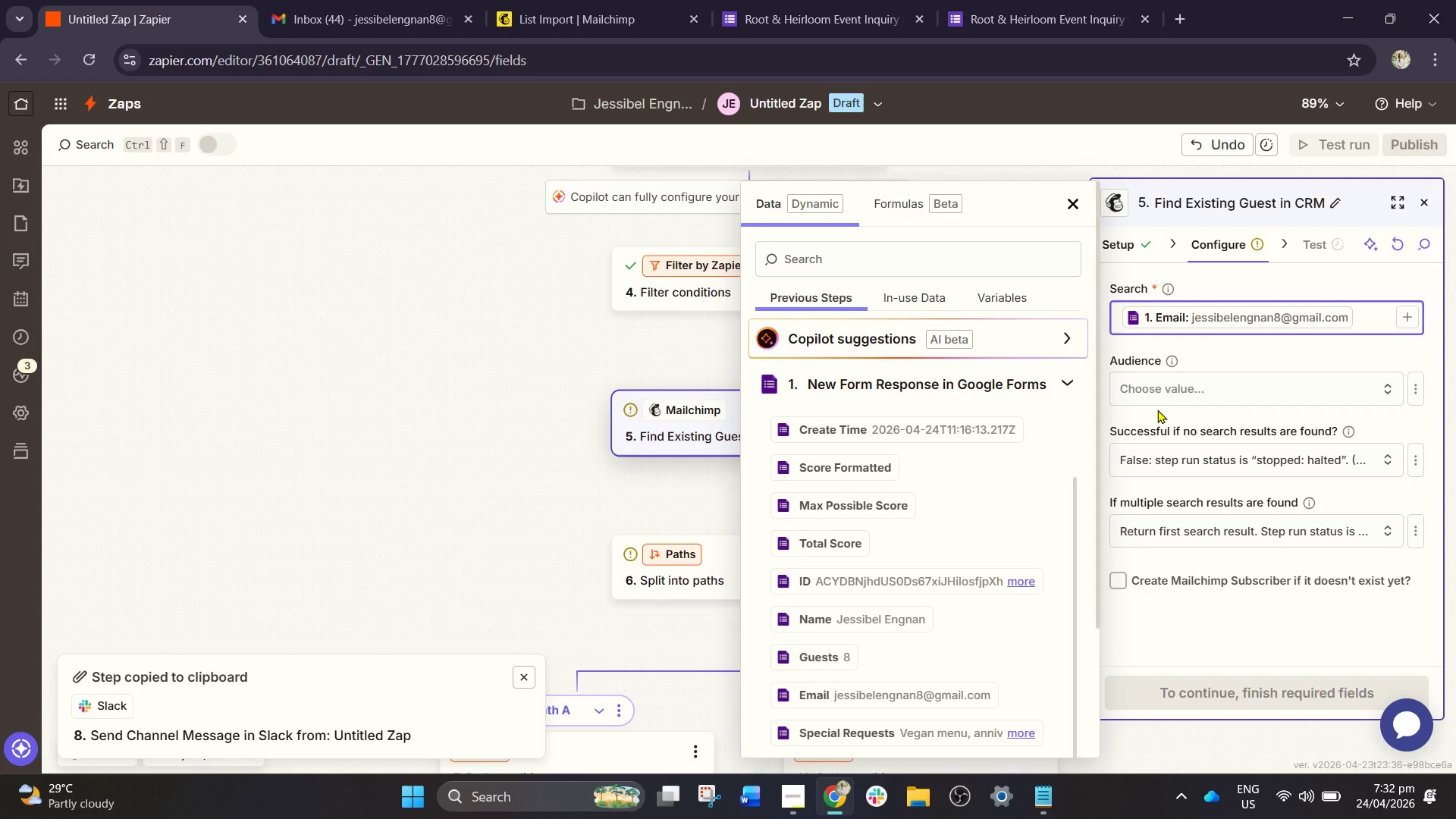 
left_click([1187, 393])
 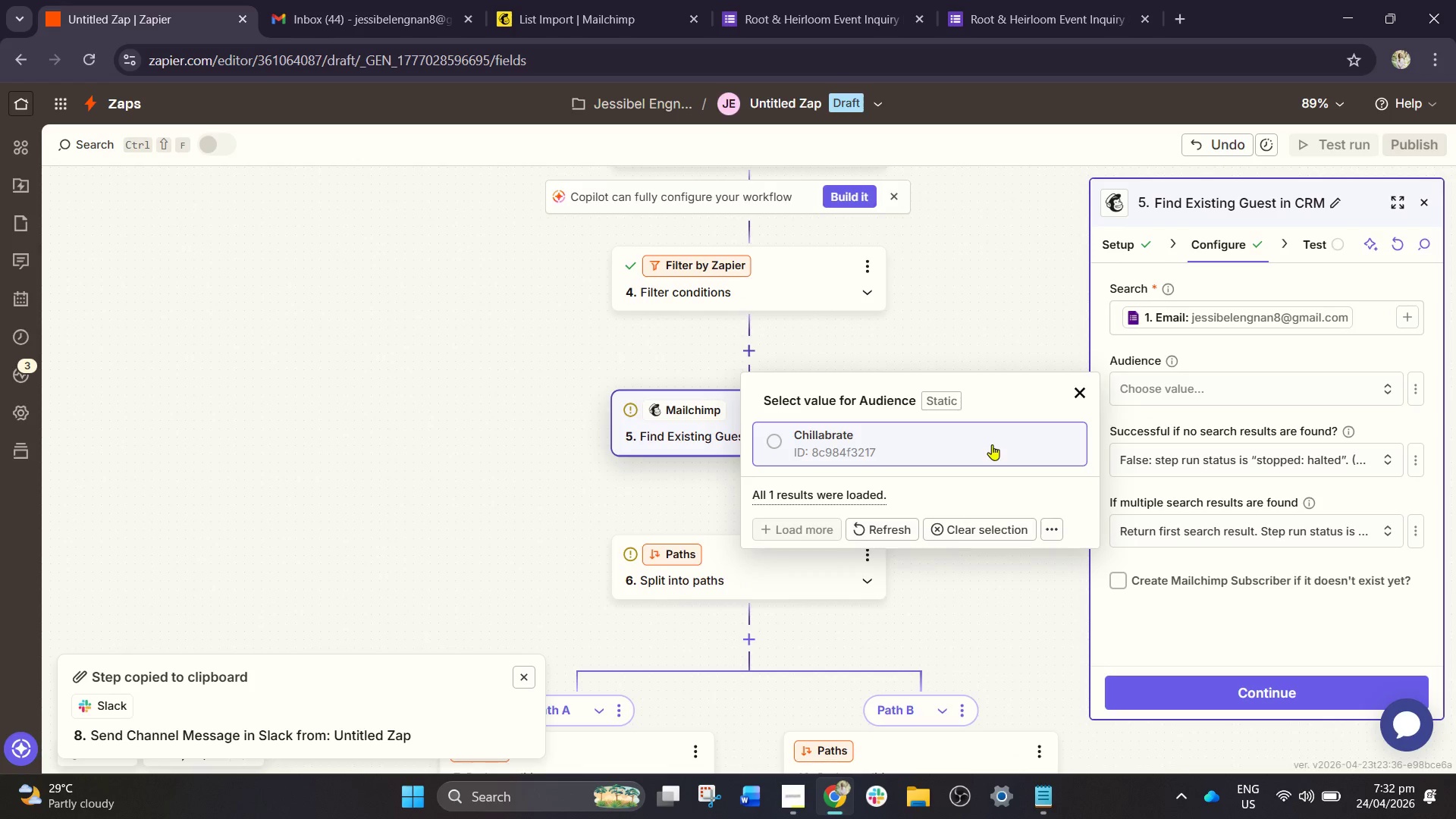 
wait(5.78)
 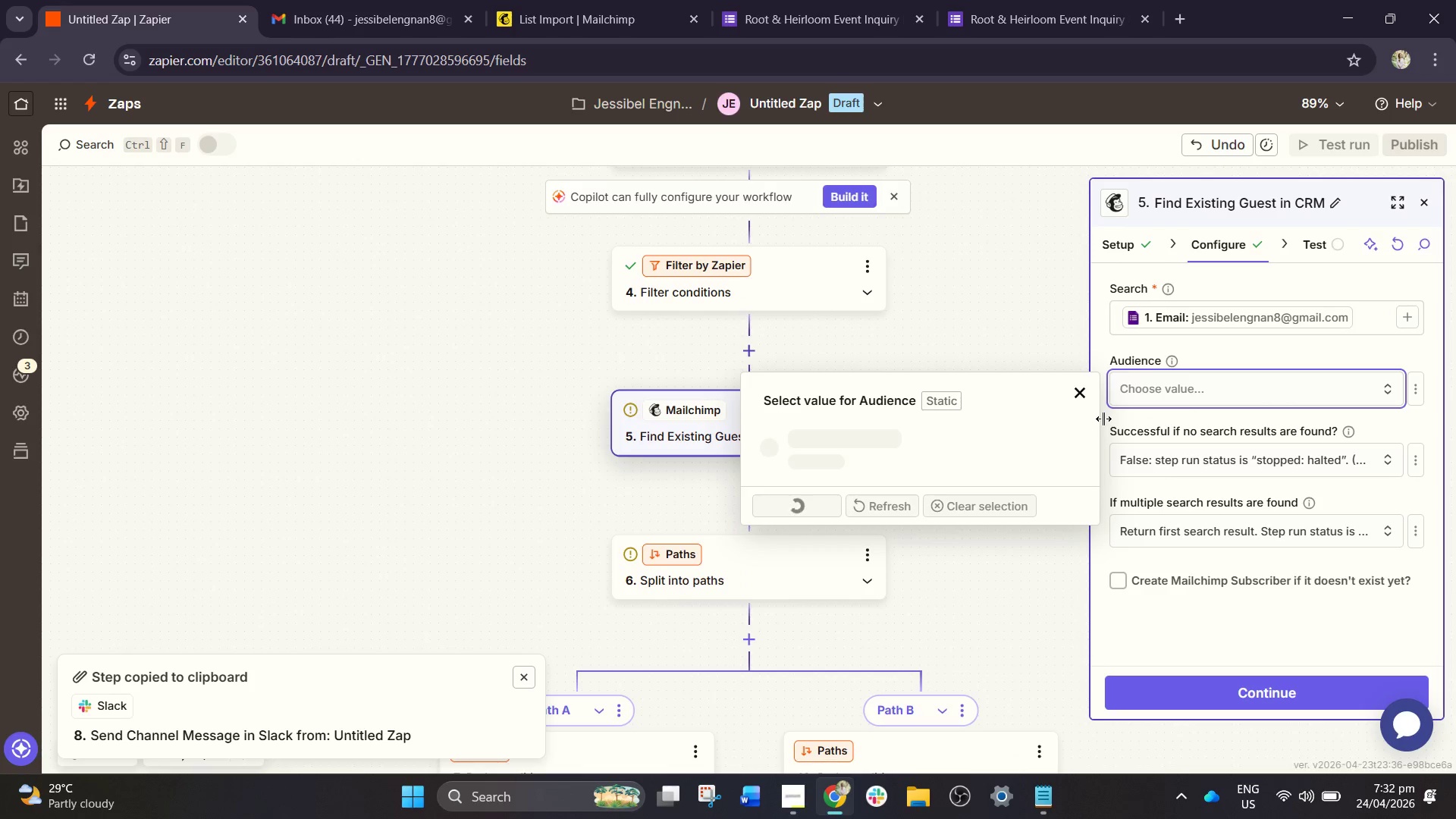 
left_click([869, 529])
 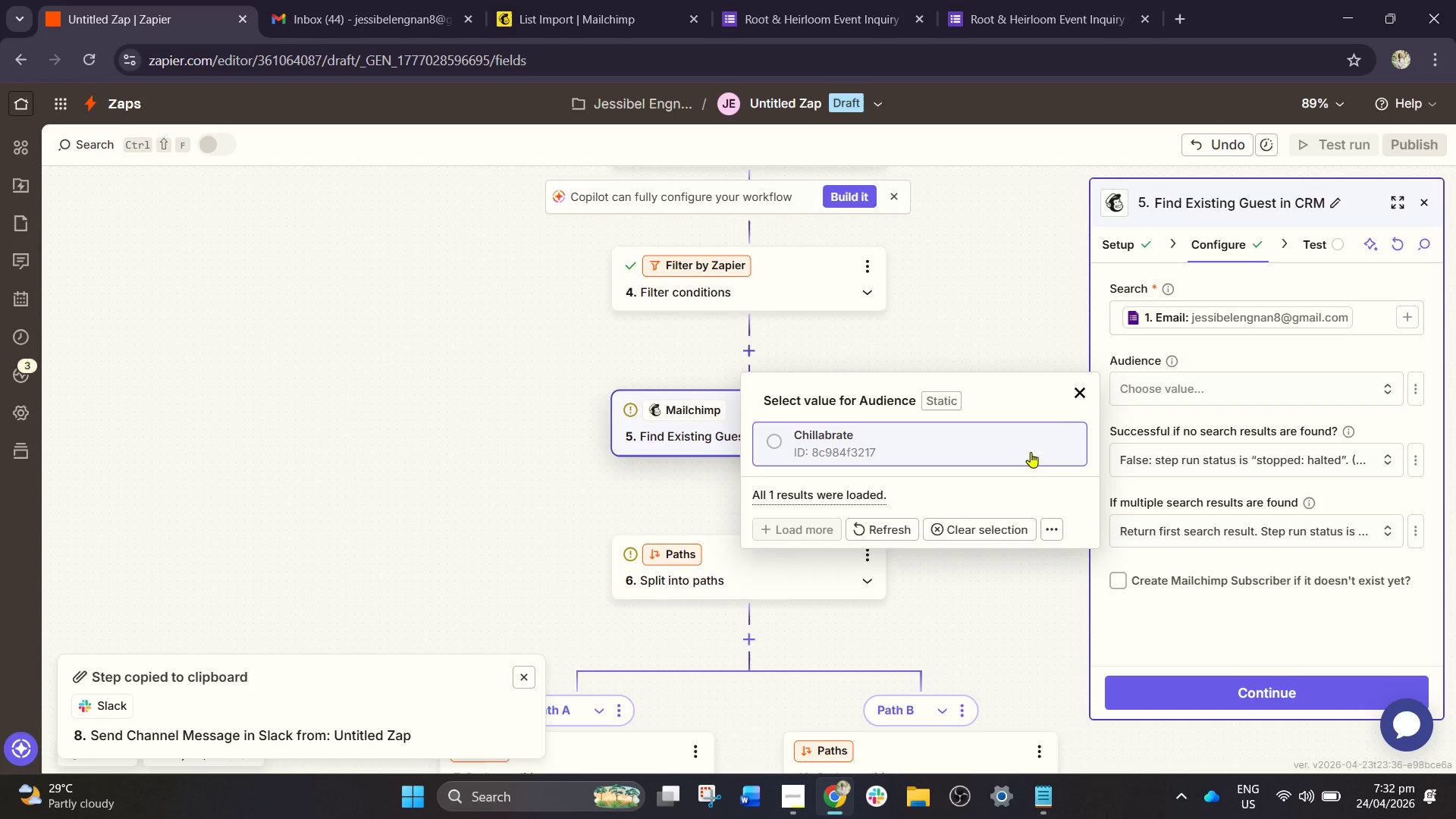 
left_click_drag(start_coordinate=[1080, 395], to_coordinate=[1031, 478])
 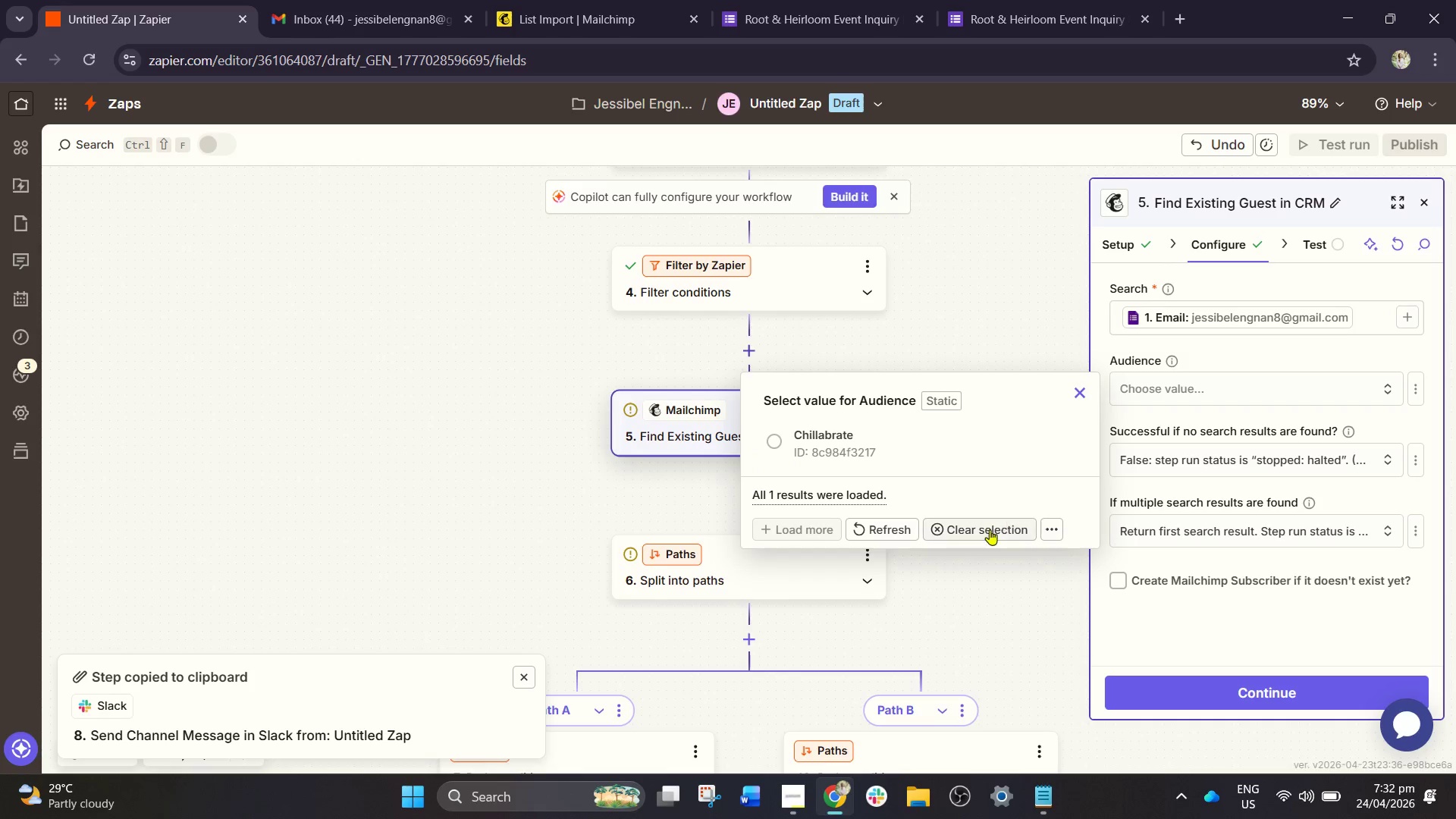 
left_click([981, 531])
 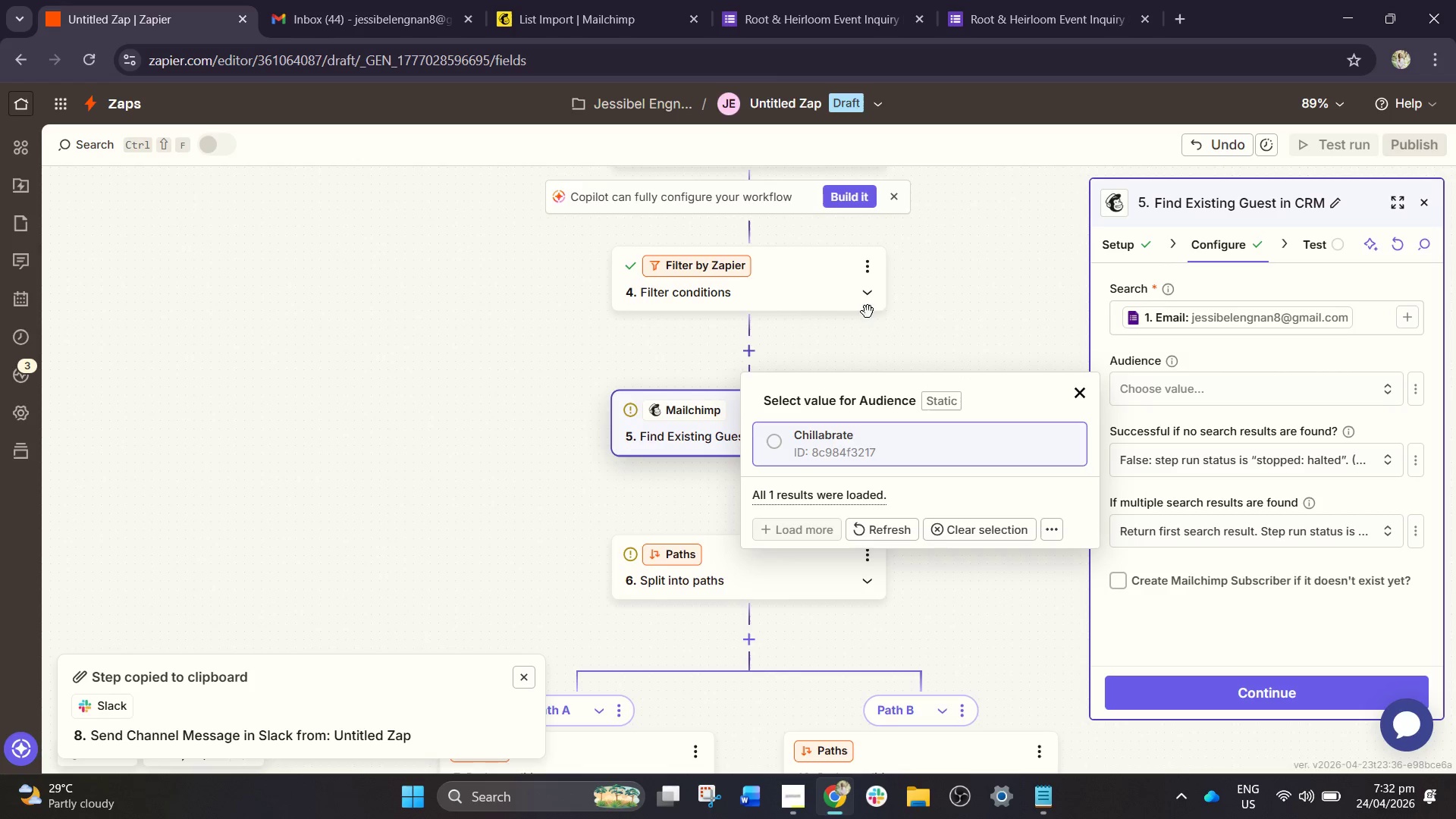 
left_click([610, 0])
 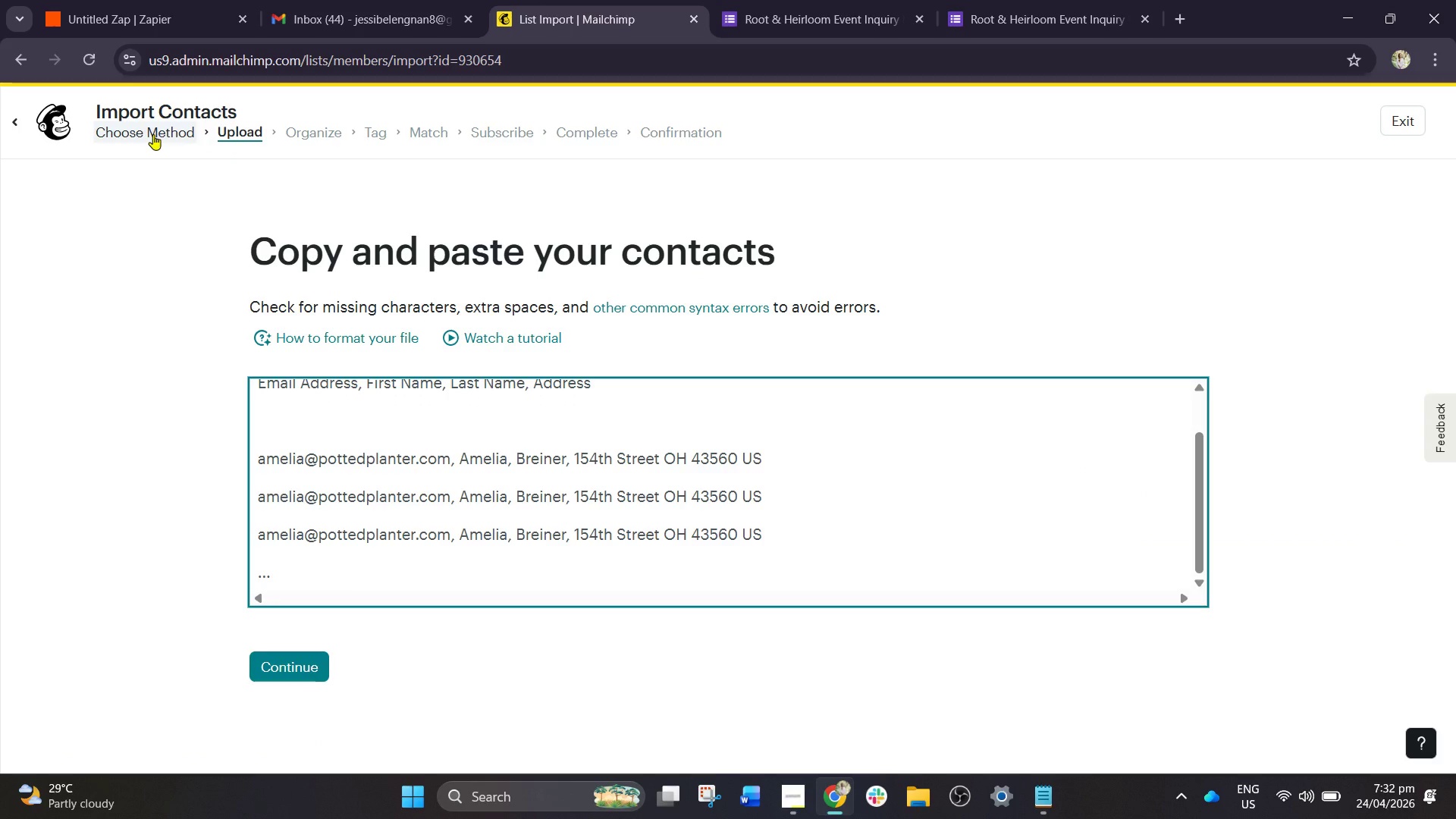 
left_click([133, 129])
 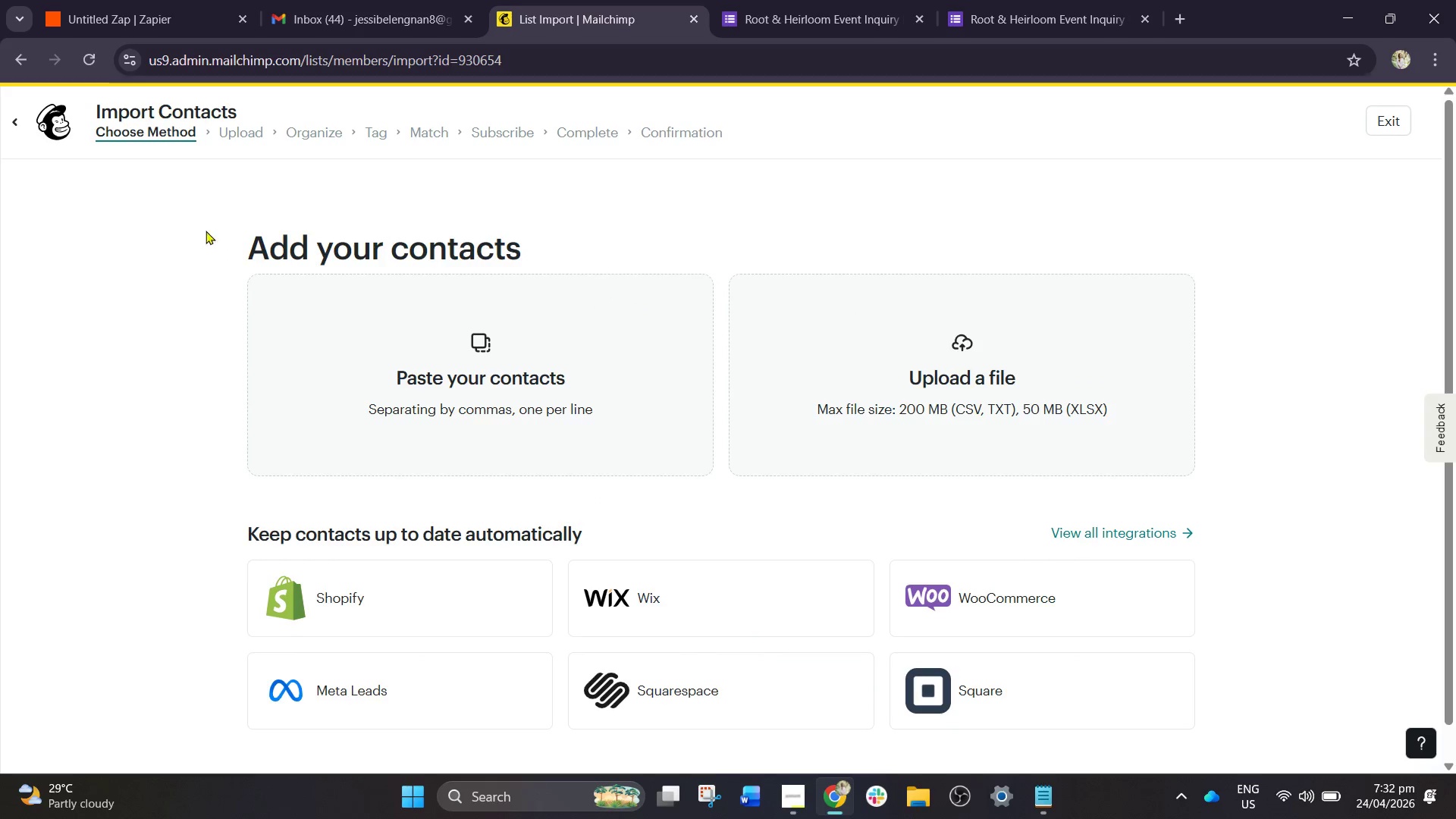 
left_click([146, 140])
 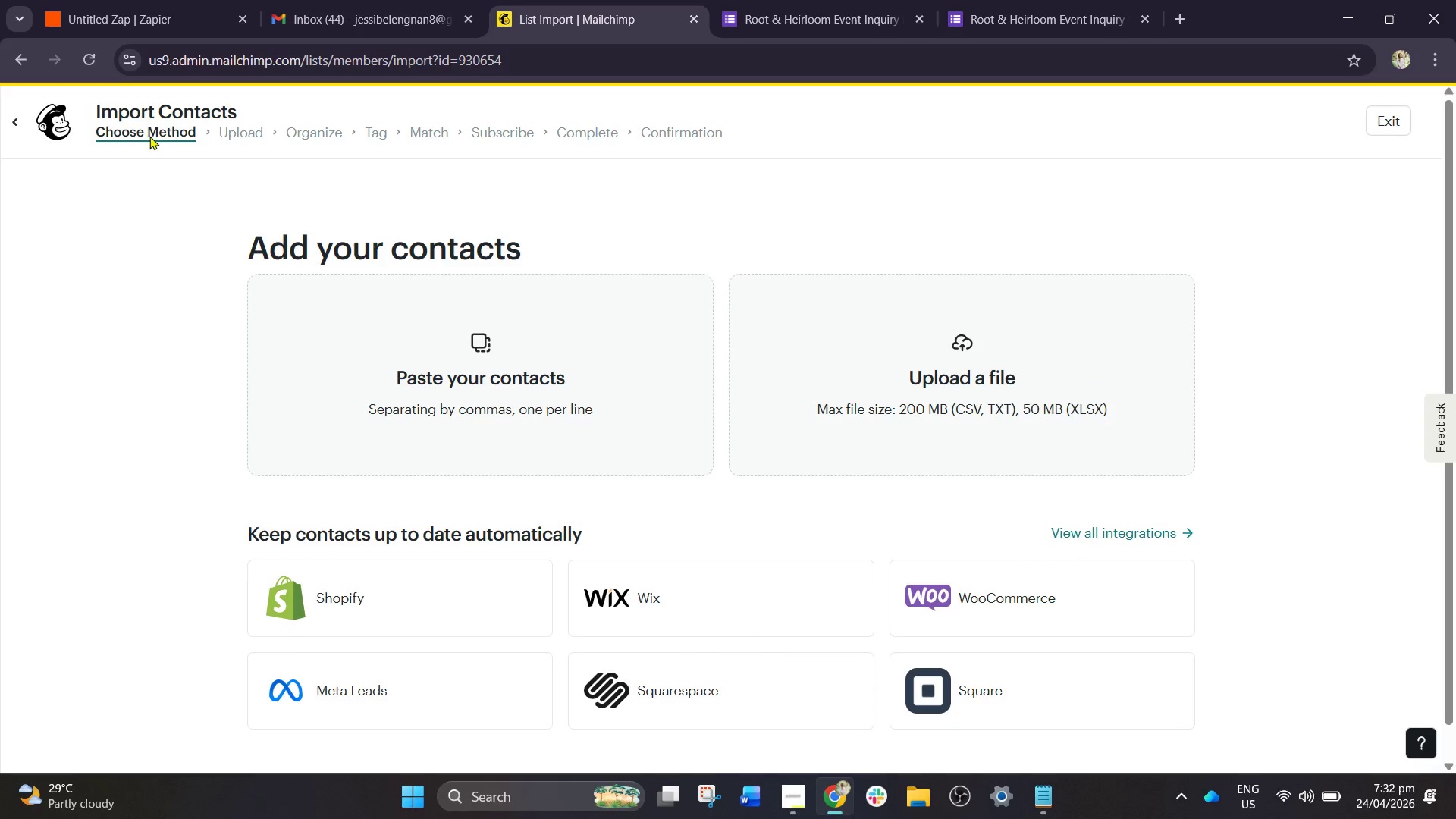 
left_click([152, 132])
 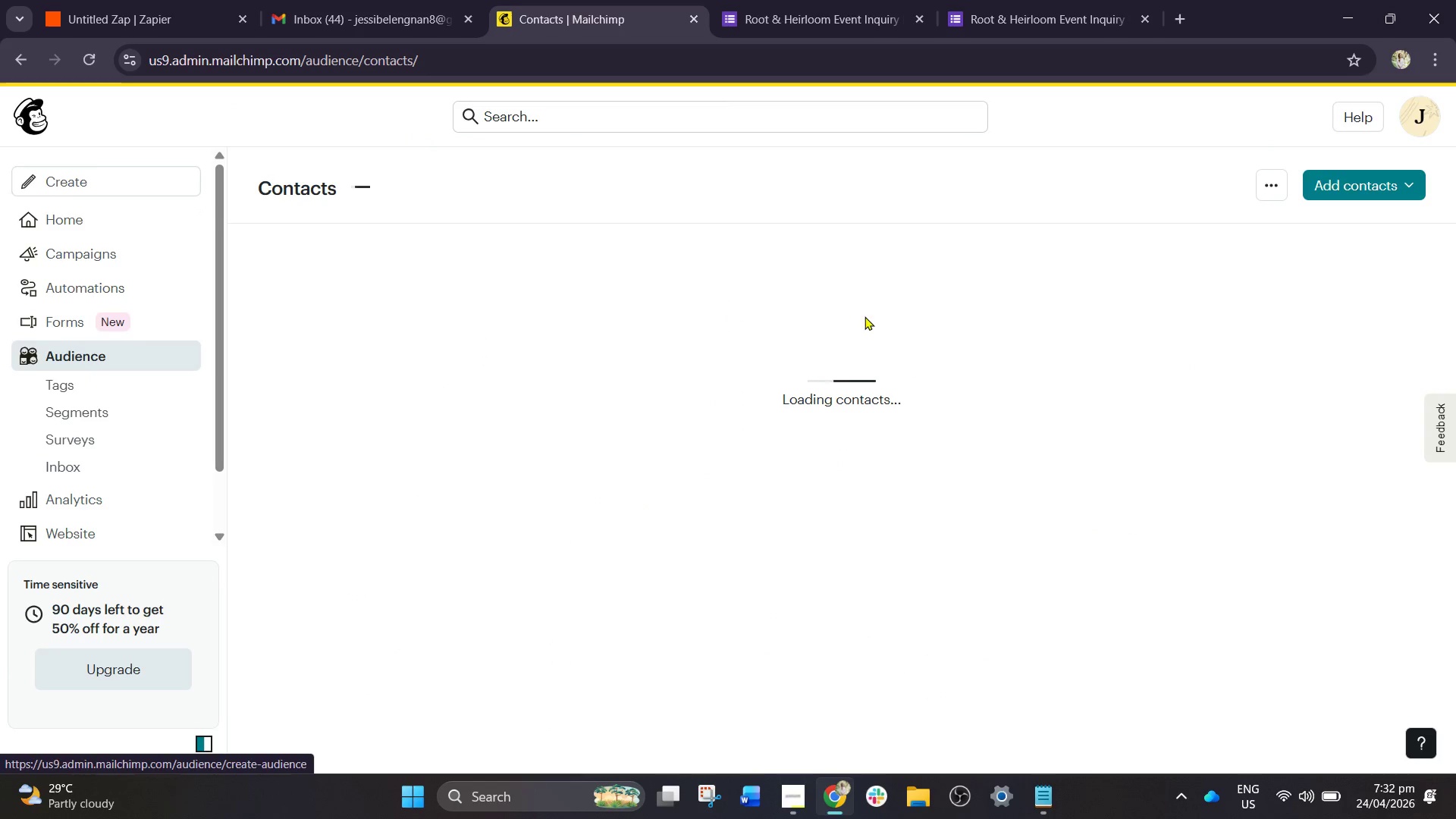 
wait(6.16)
 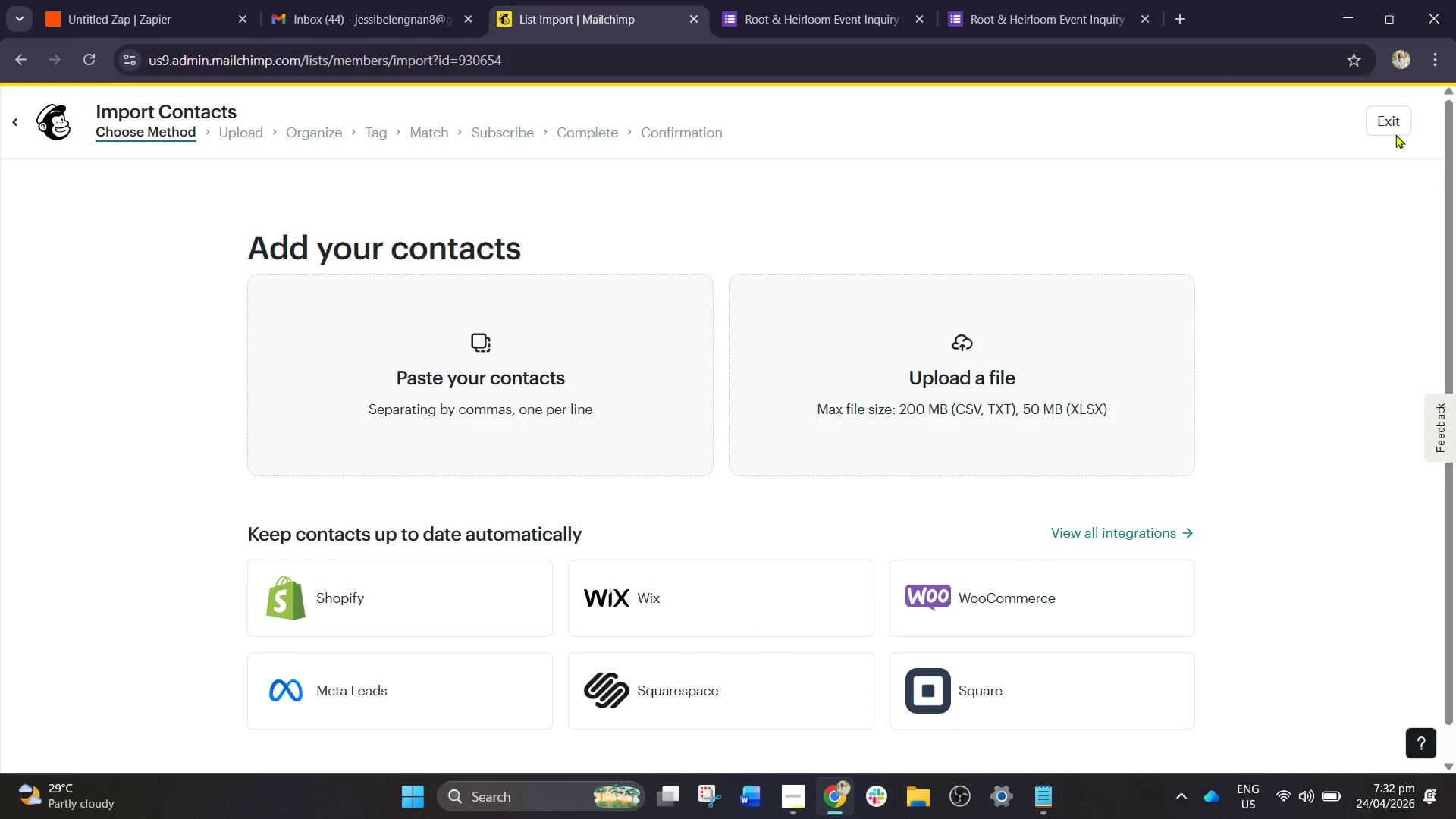 
left_click([1414, 118])
 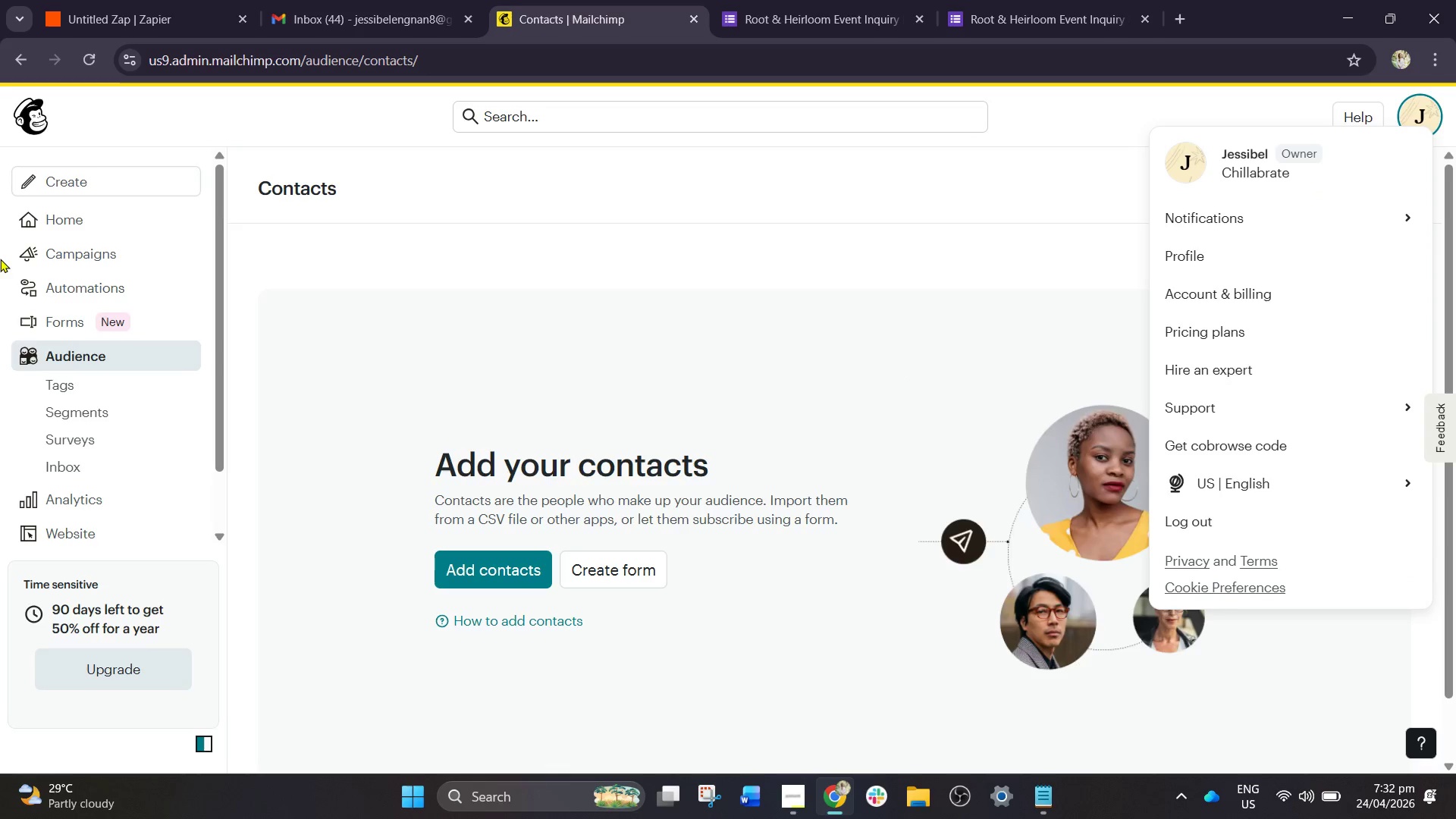 
left_click([67, 225])
 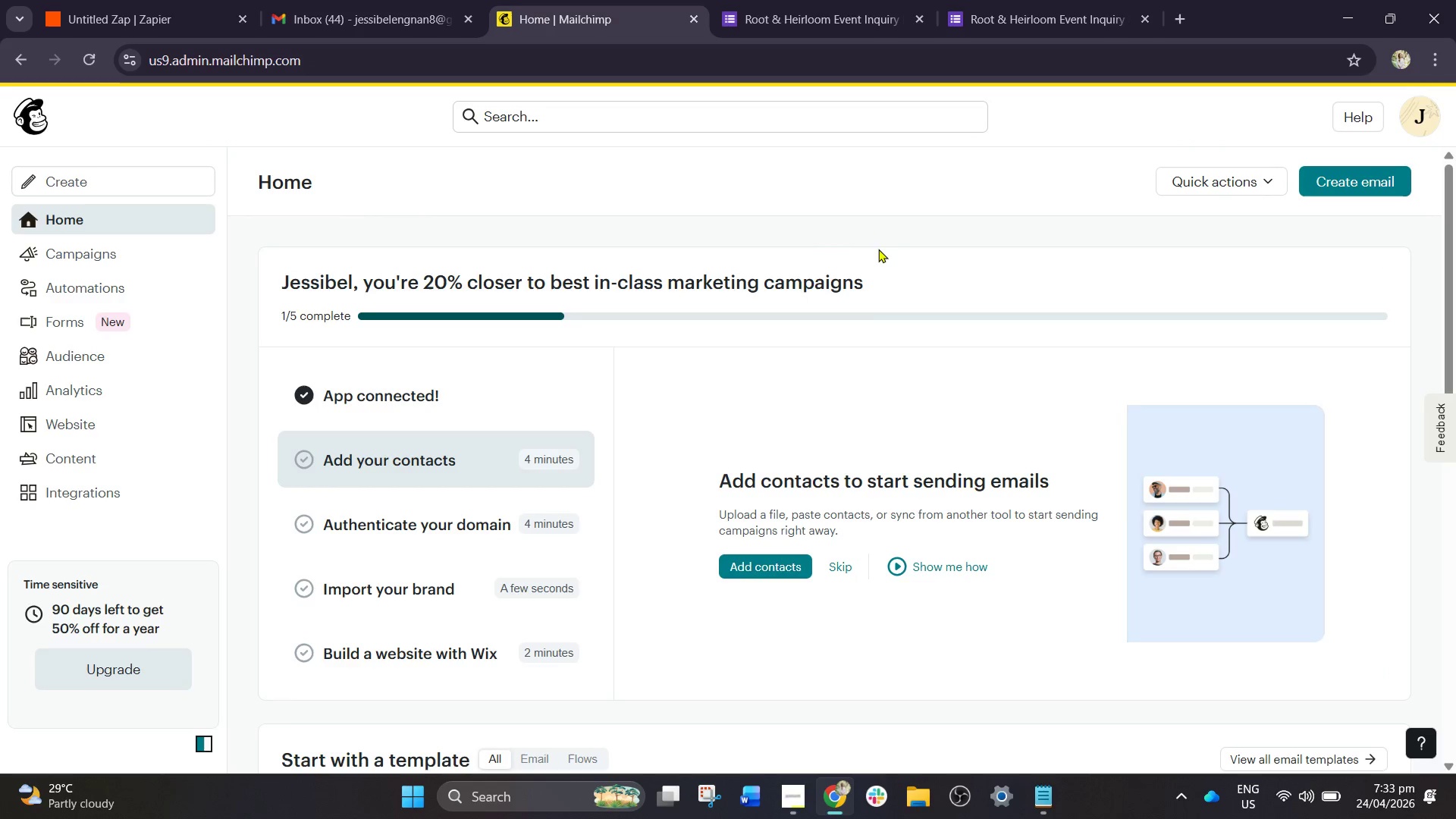 
scroll: coordinate [935, 422], scroll_direction: down, amount: 7.0
 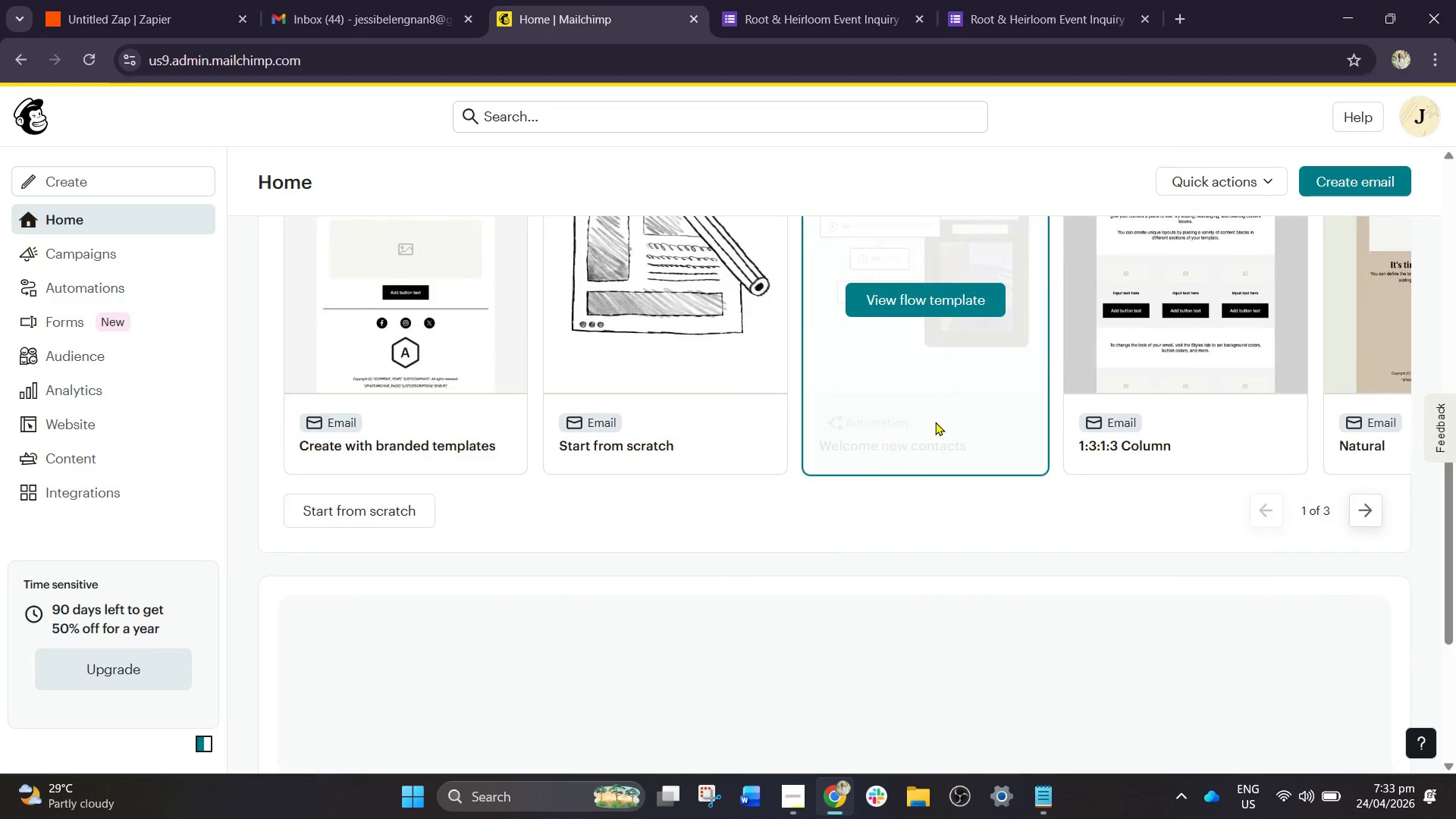 
scroll: coordinate [806, 397], scroll_direction: up, amount: 10.0
 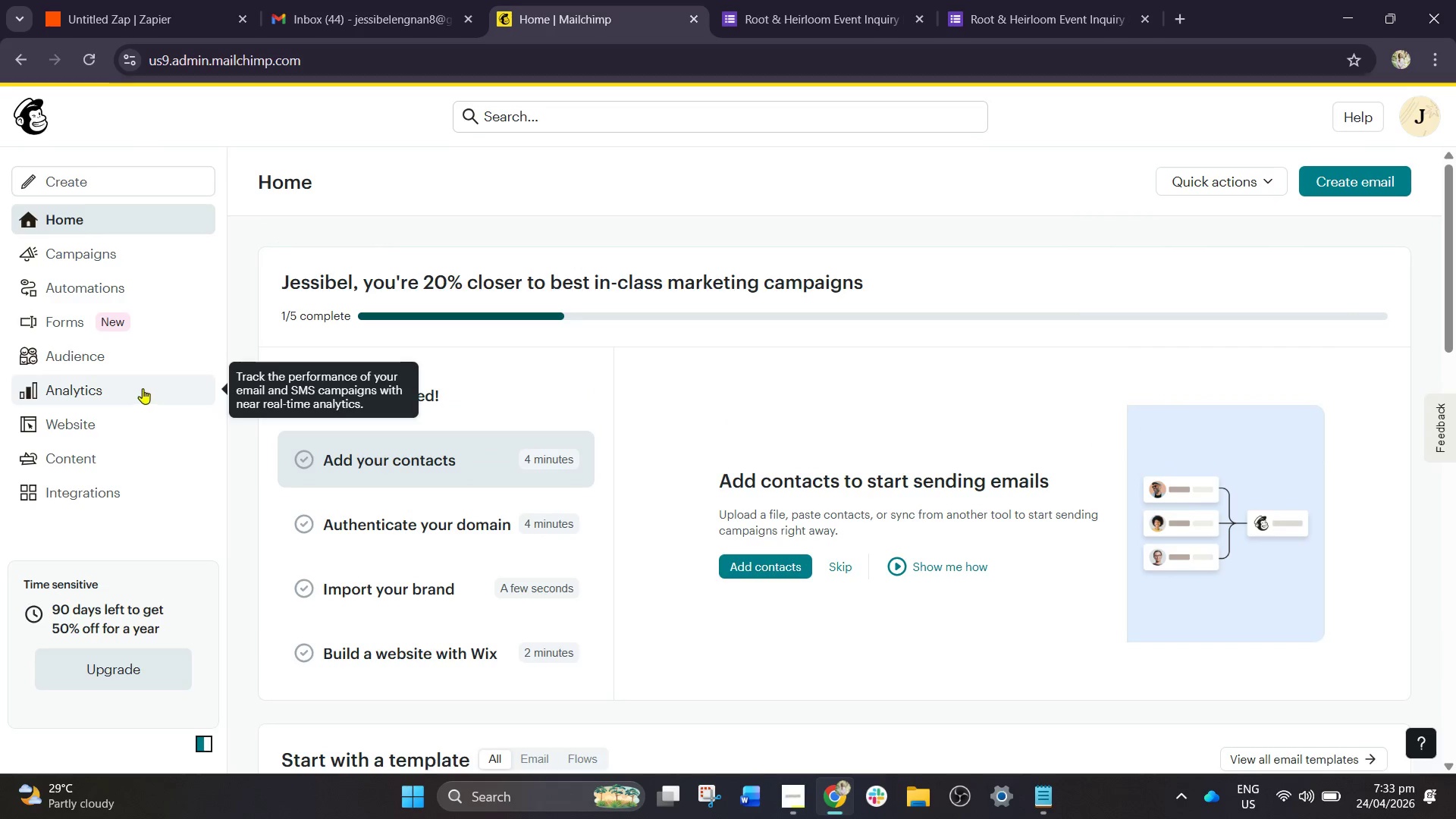 
left_click([109, 367])
 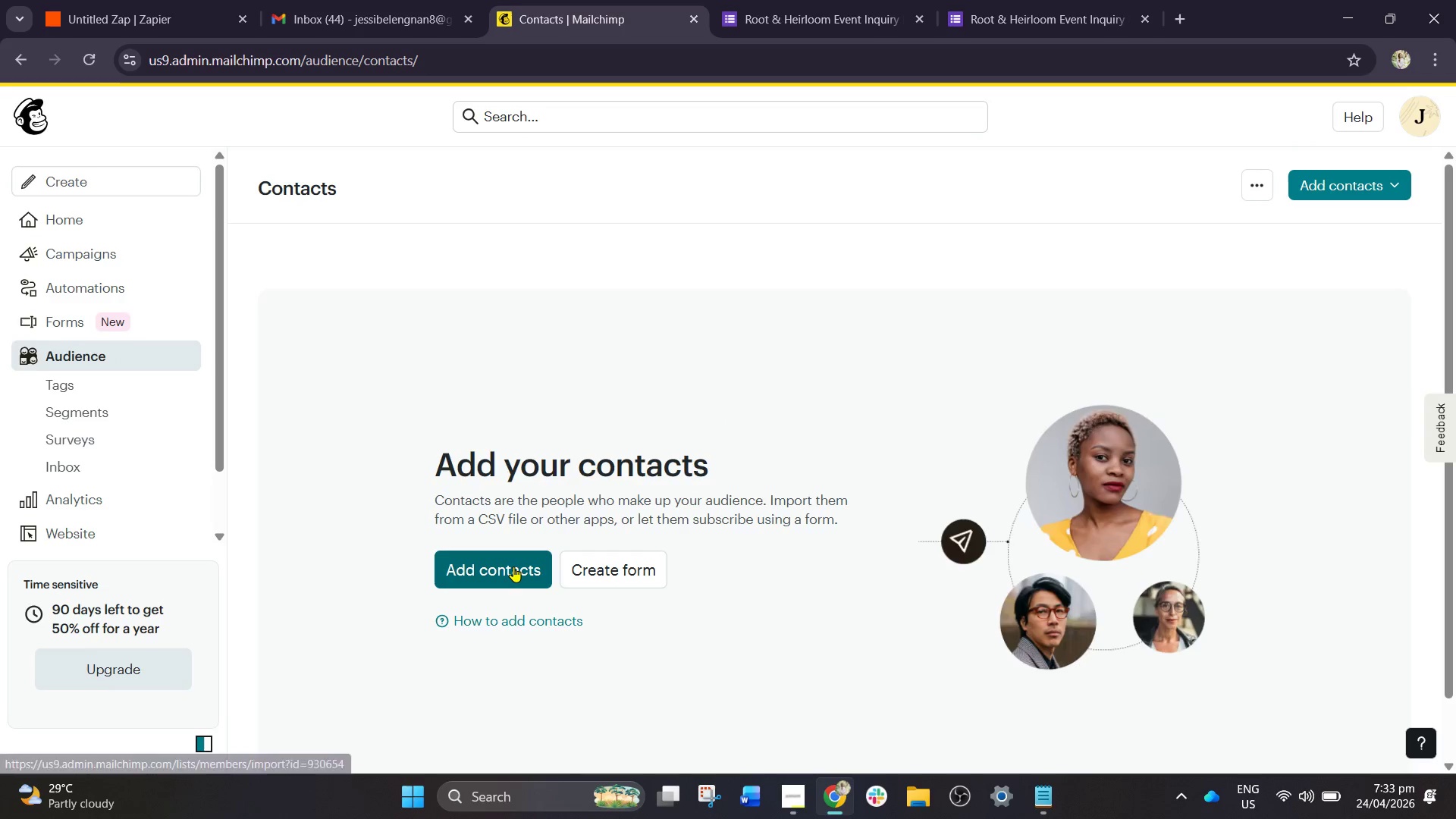 
left_click([616, 570])
 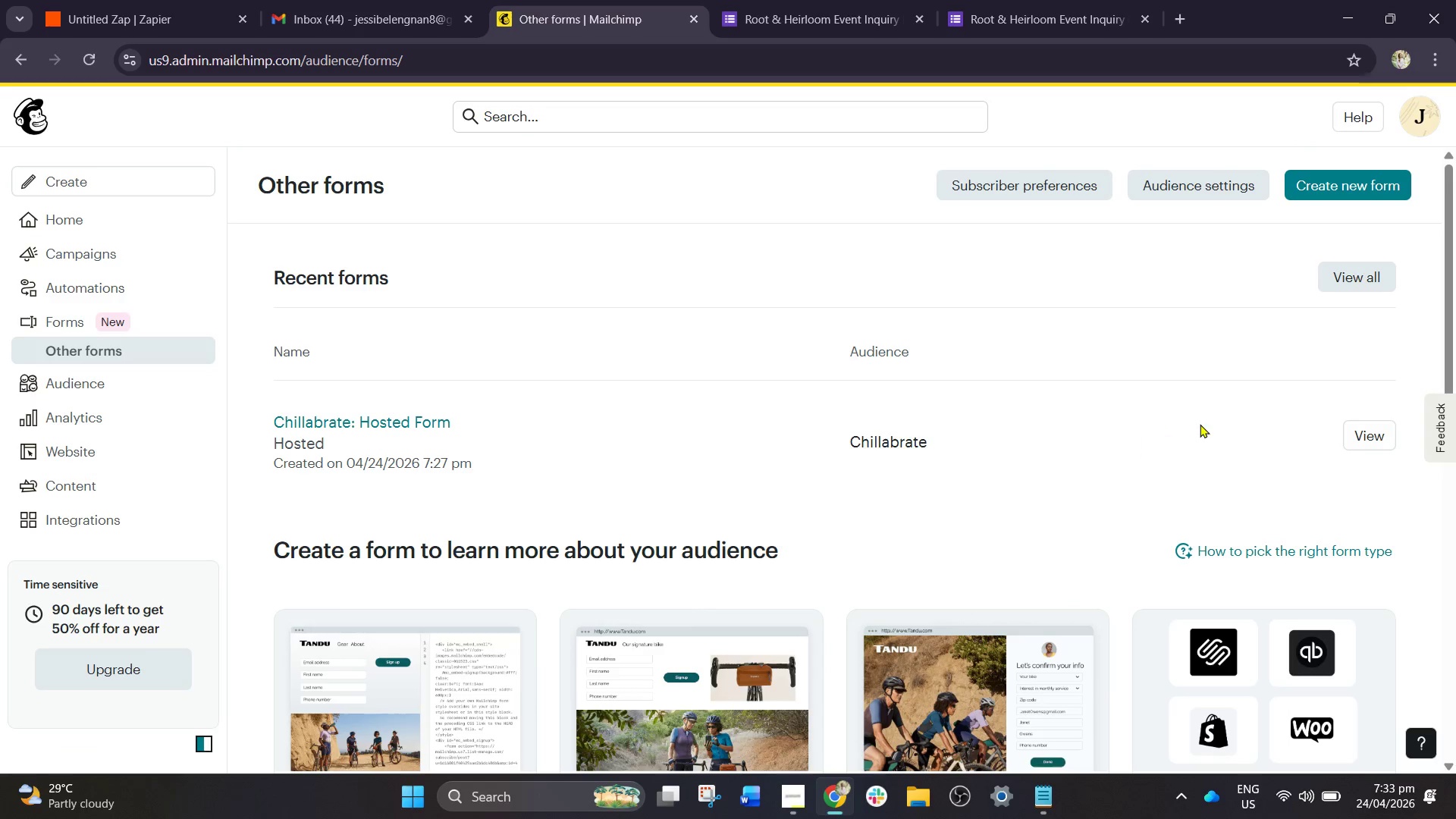 
wait(9.47)
 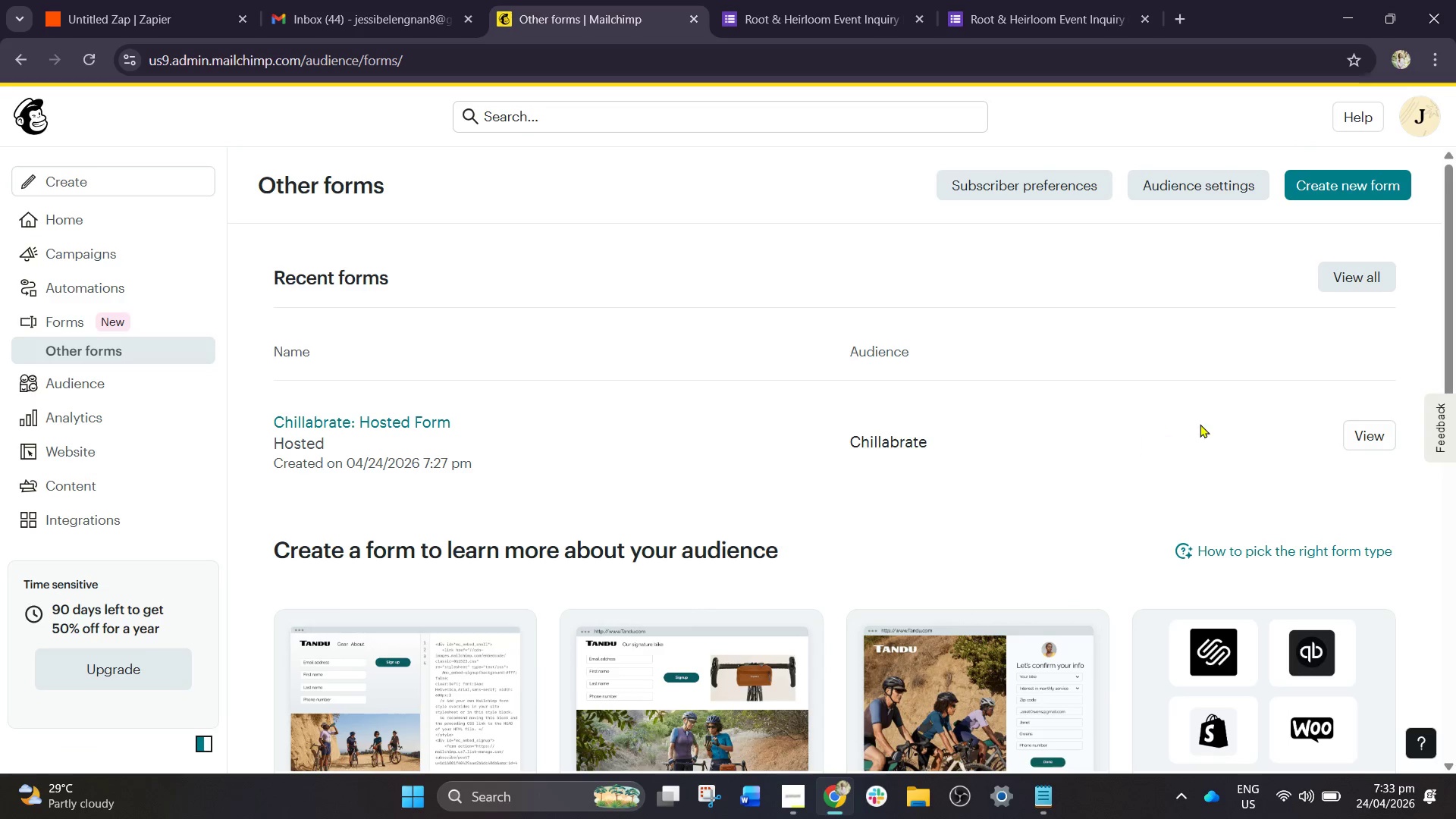 
left_click([1364, 430])
 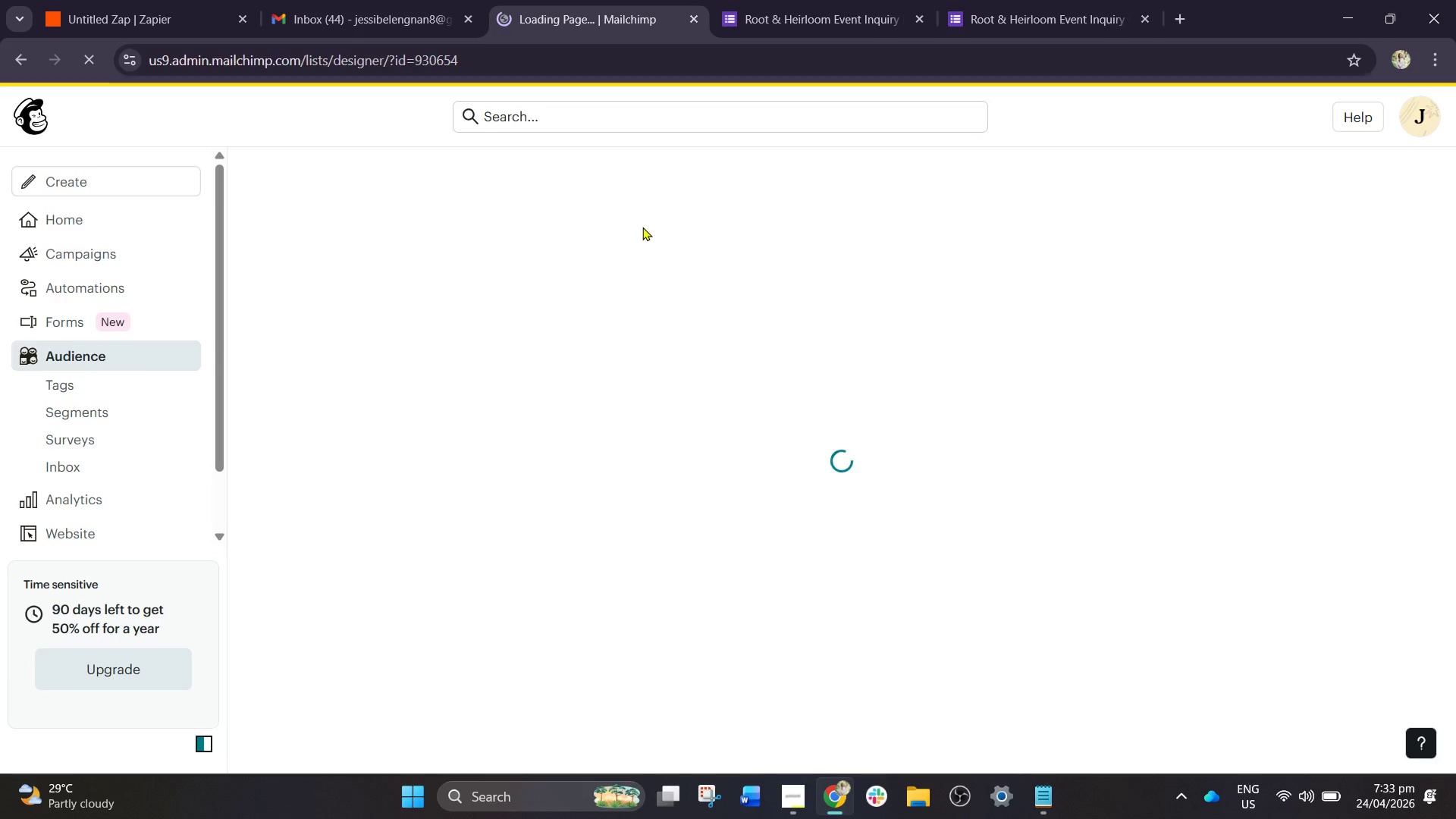 
wait(16.53)
 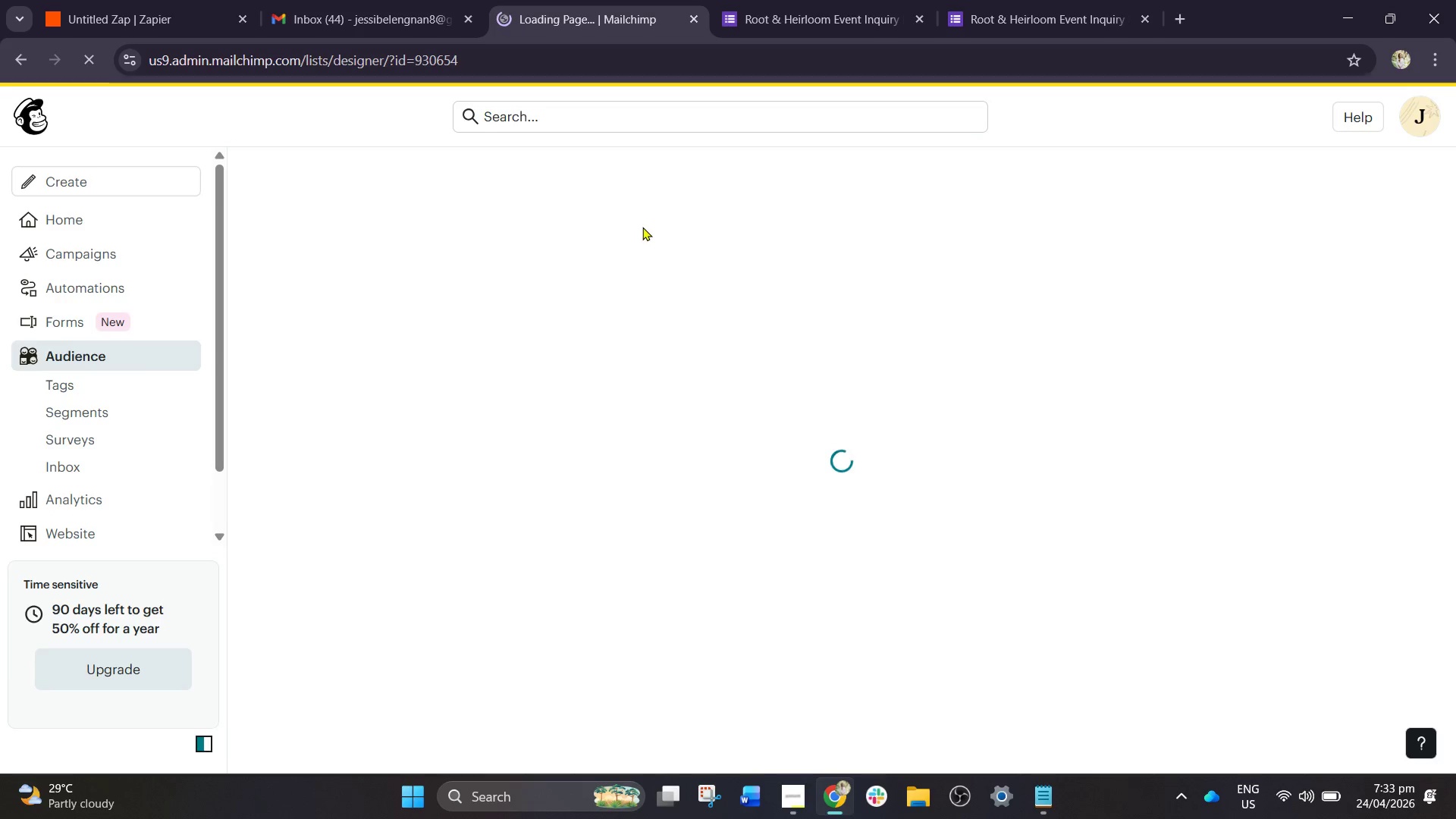 
scroll: coordinate [529, 406], scroll_direction: down, amount: 1.0
 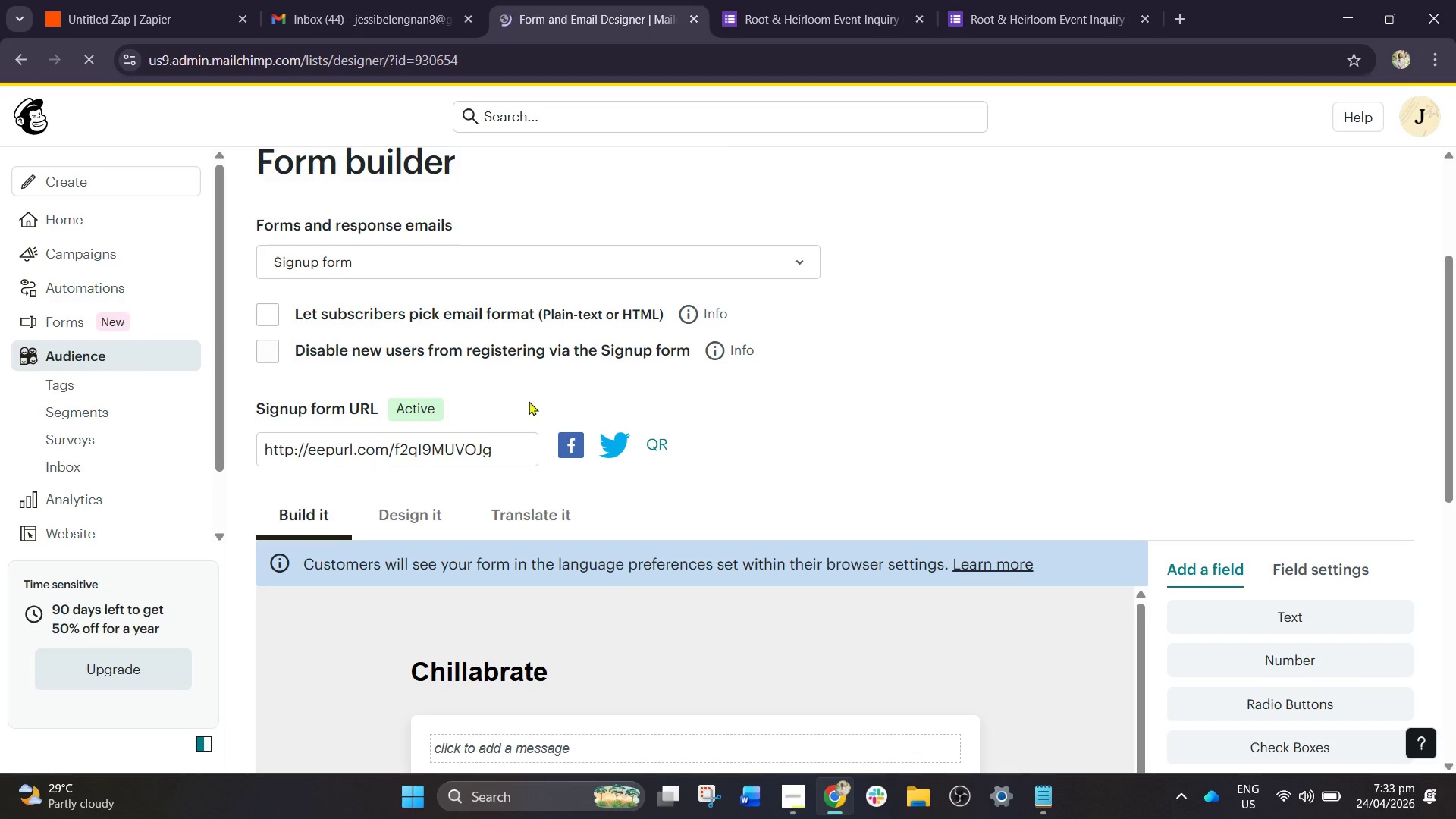 
scroll: coordinate [529, 401], scroll_direction: up, amount: 1.0
 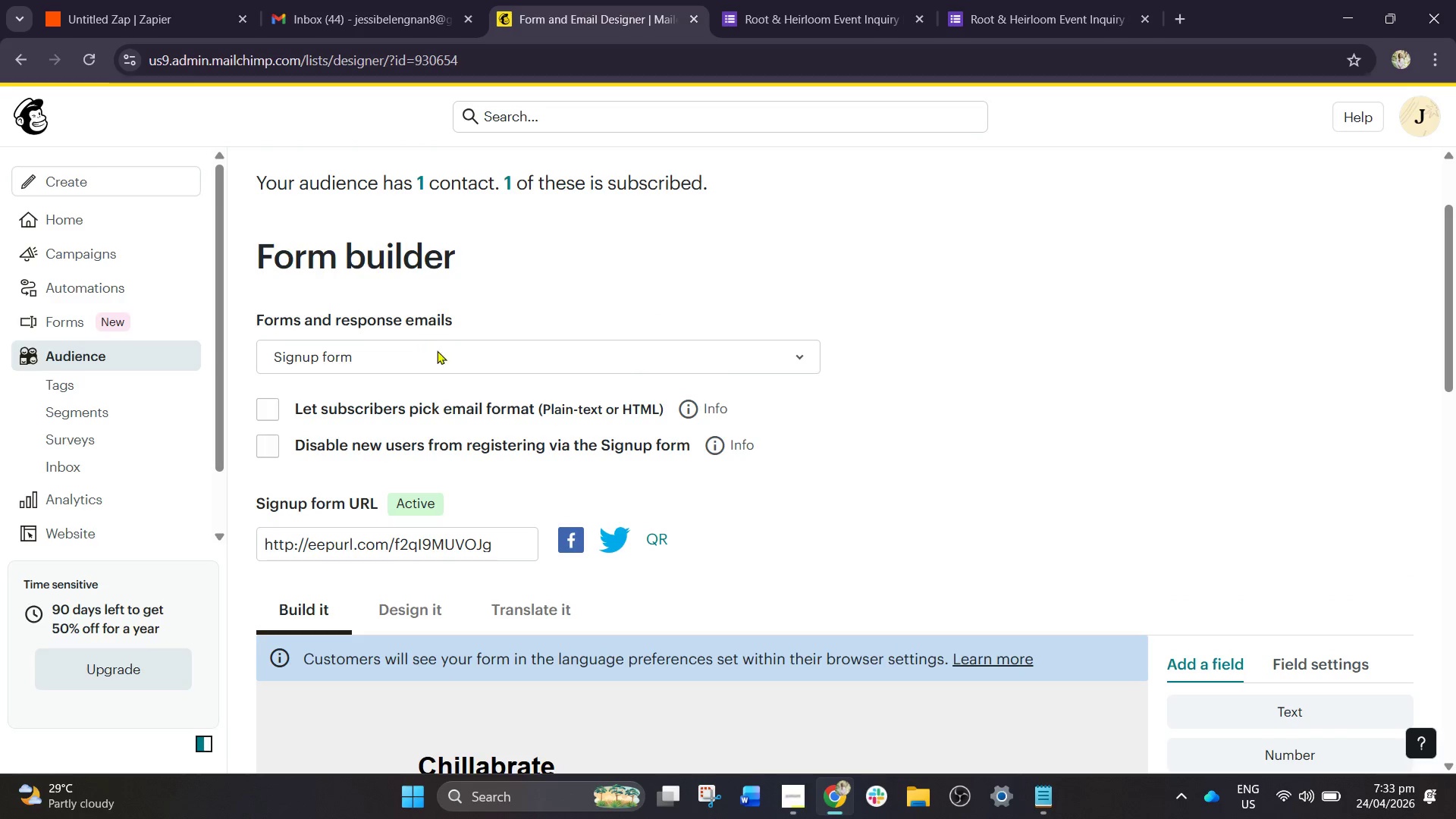 
scroll: coordinate [566, 416], scroll_direction: down, amount: 4.0
 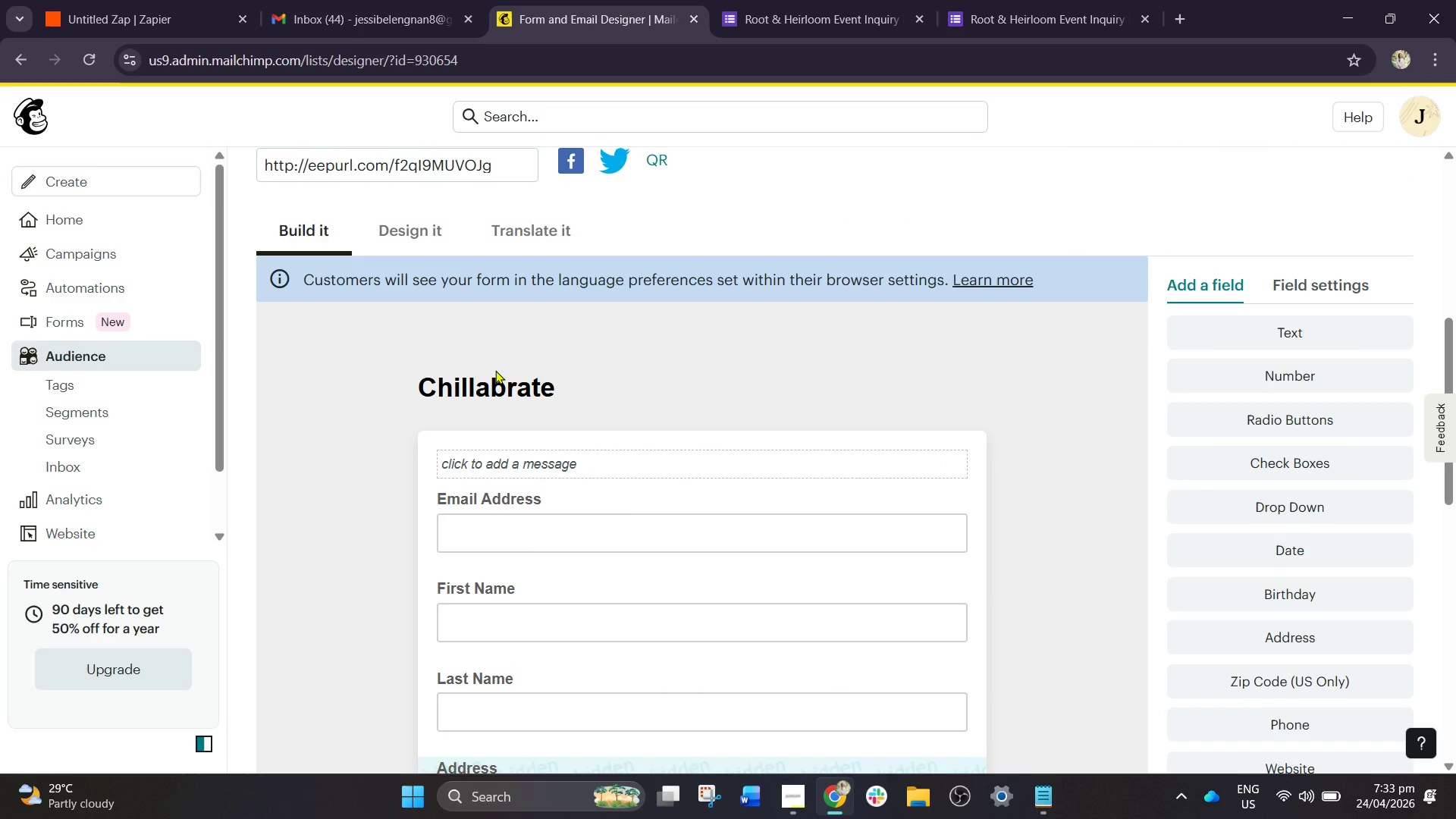 
double_click([511, 399])
 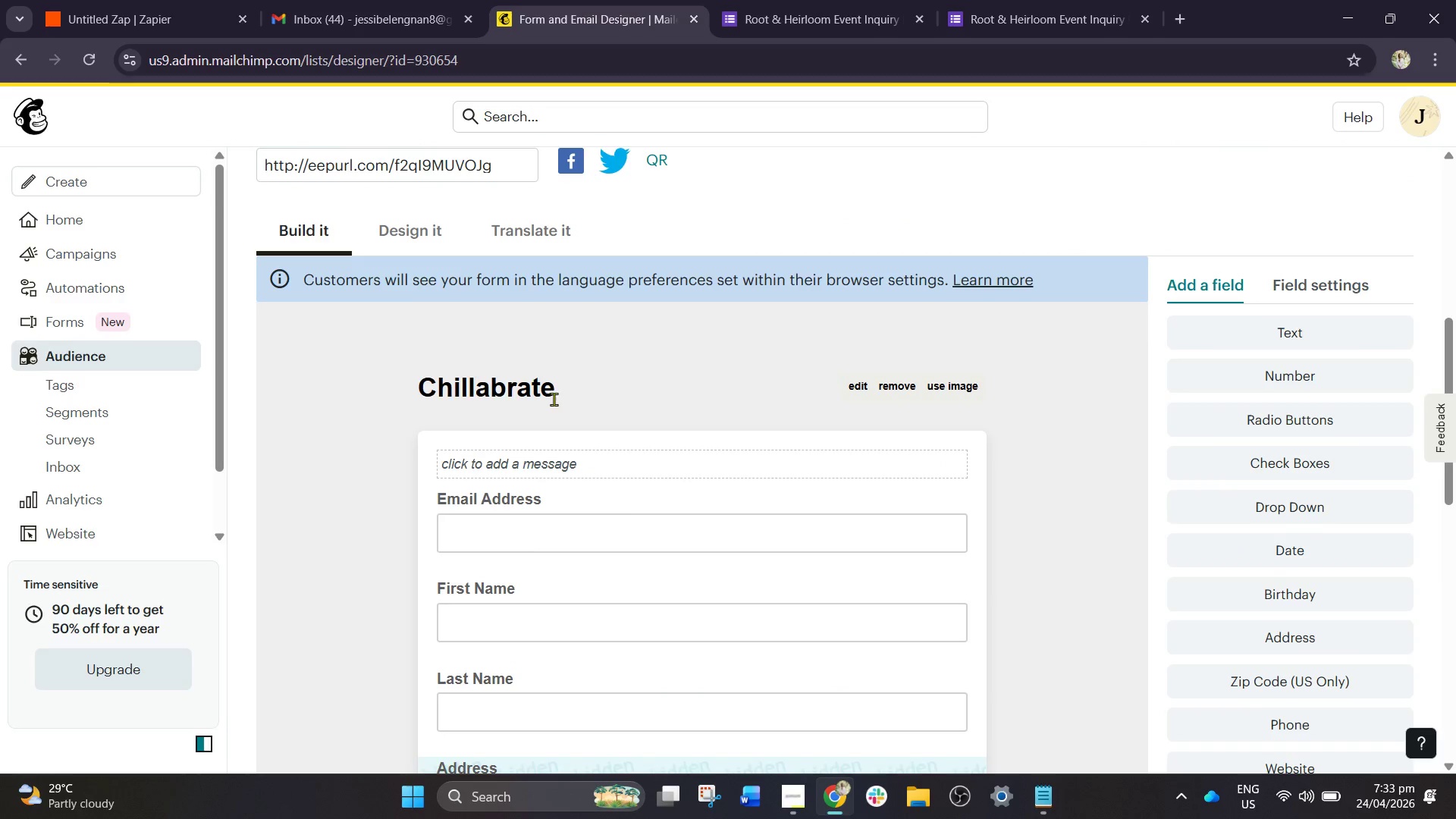 
left_click([554, 399])
 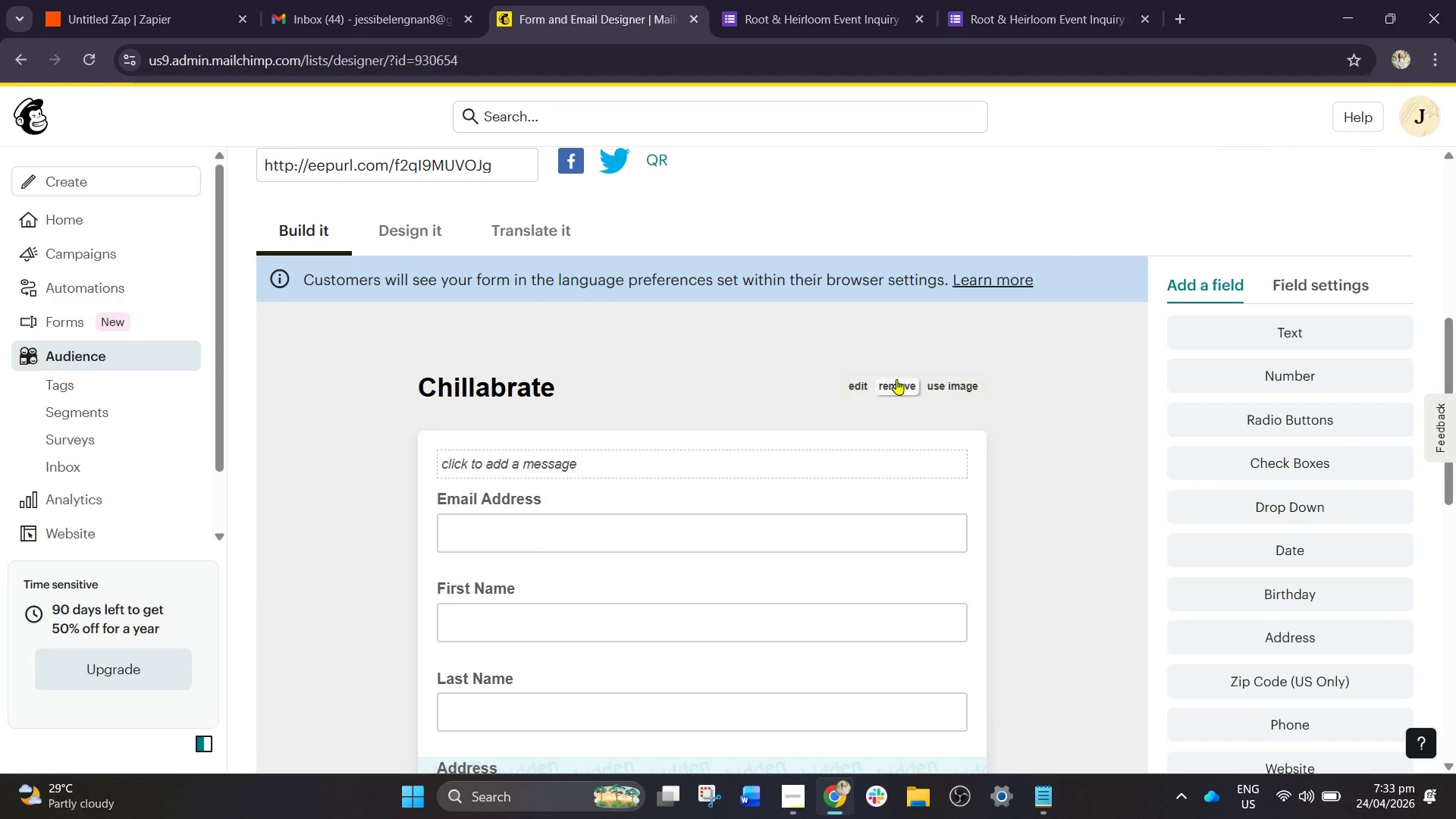 
left_click([896, 379])
 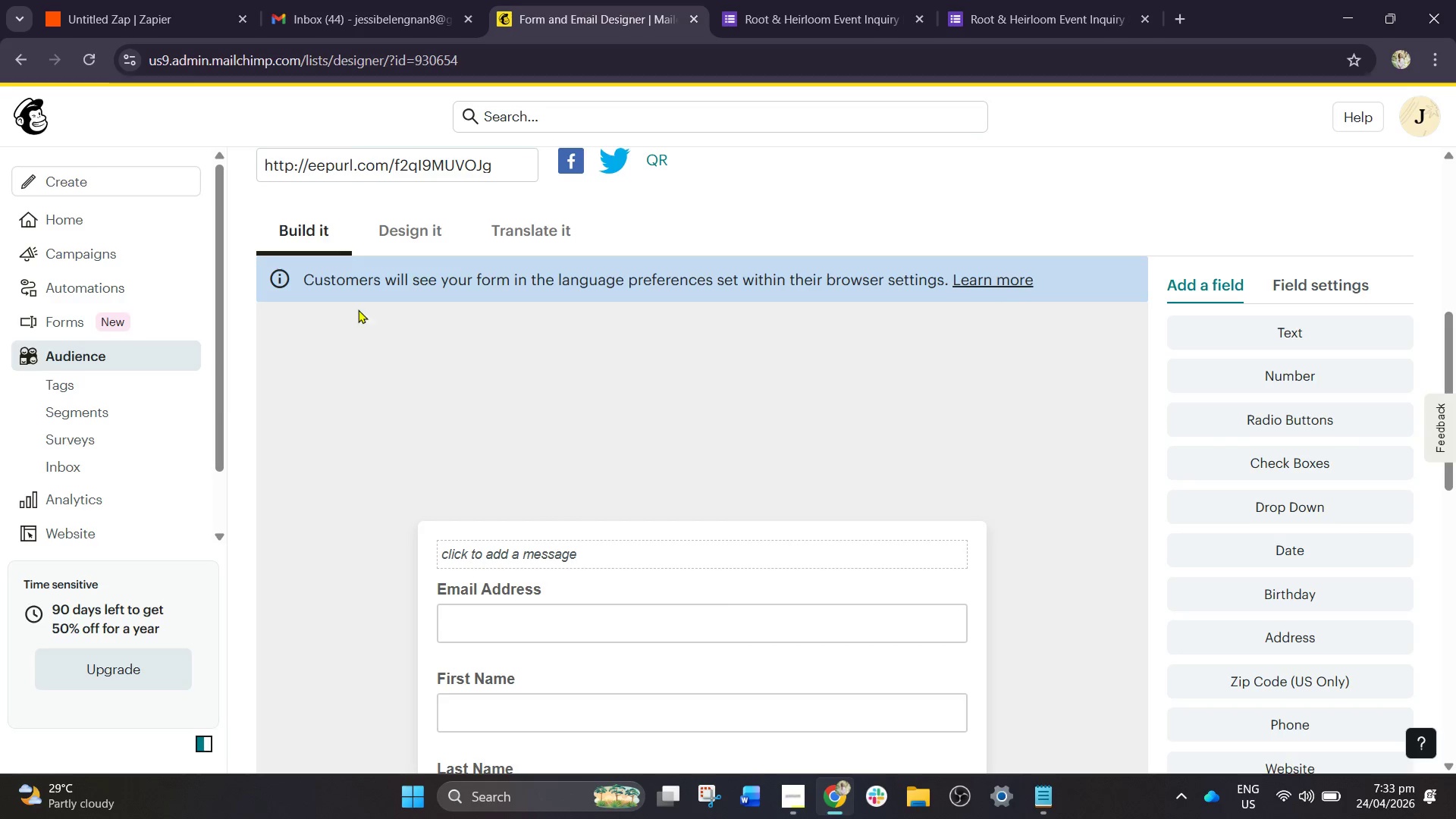 
wait(5.12)
 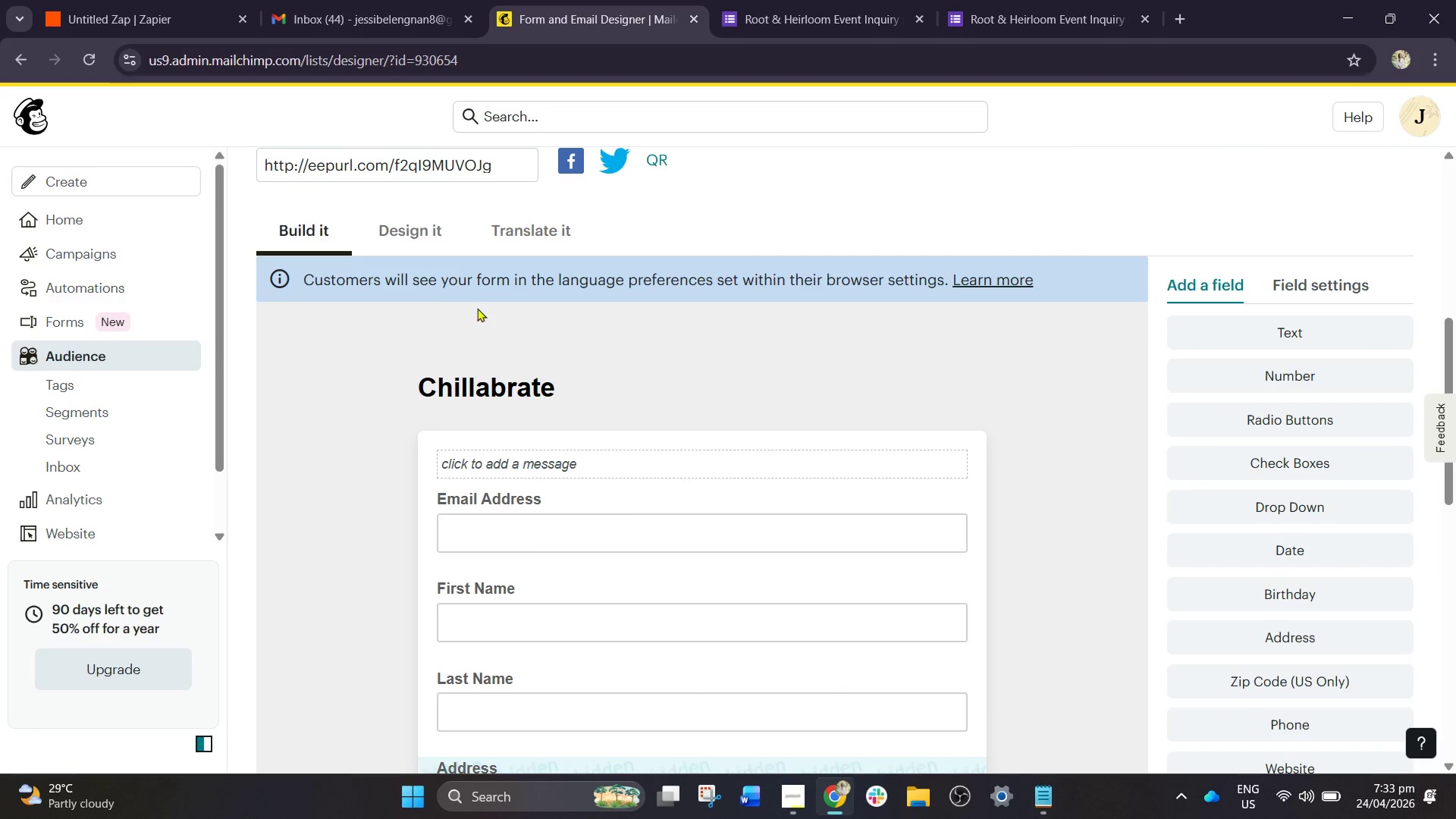 
left_click([14, 59])
 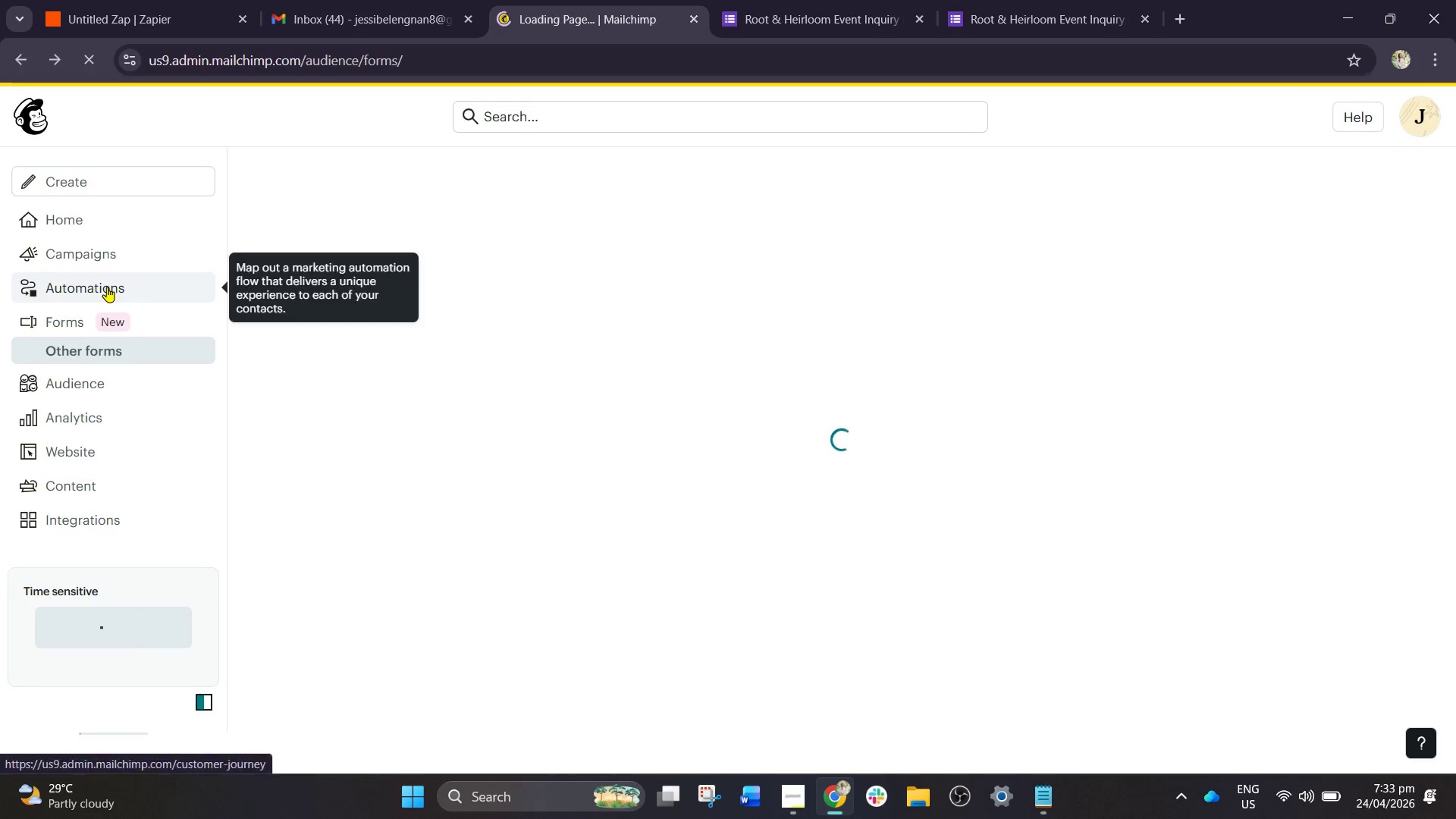 
wait(6.55)
 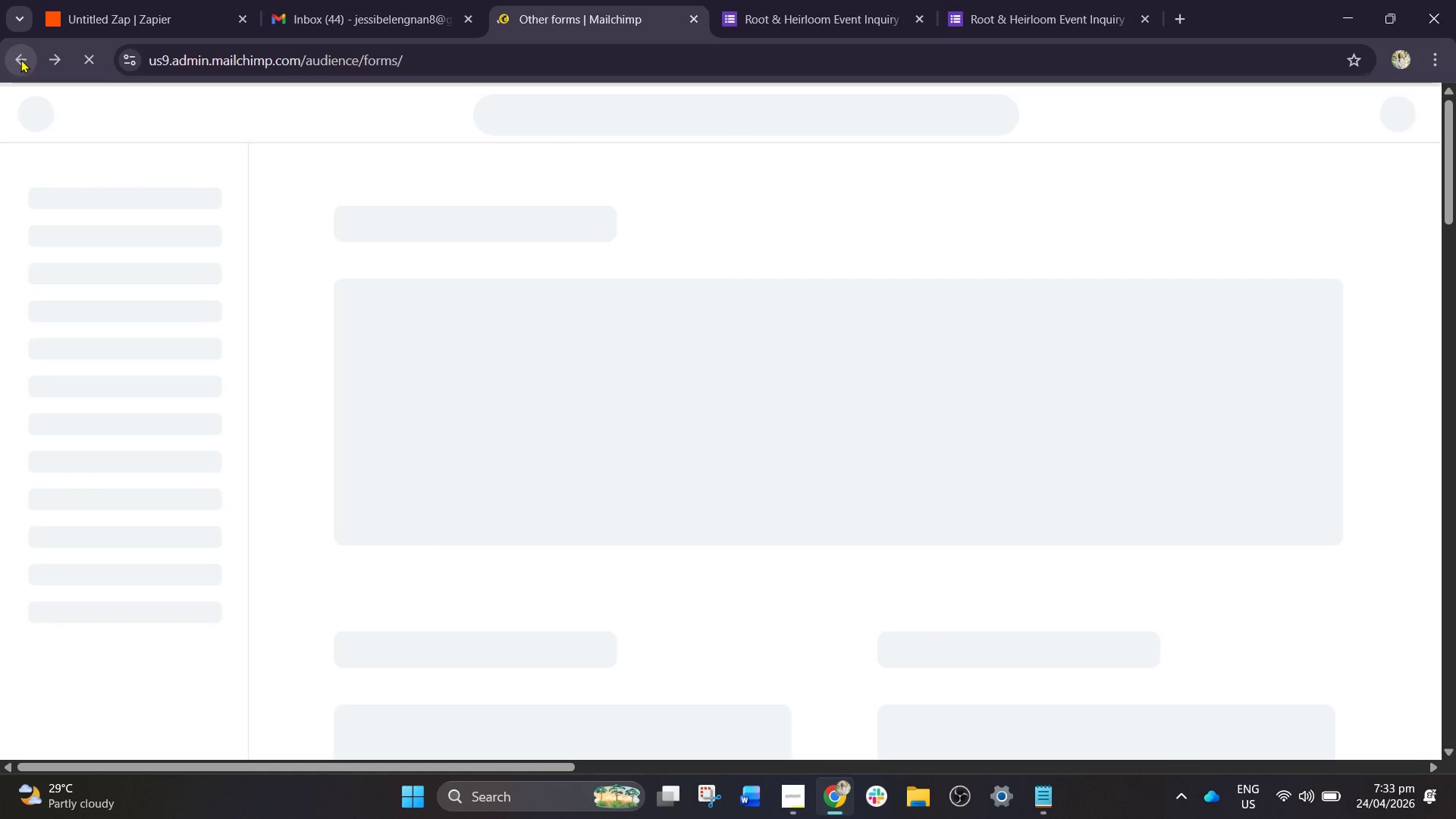 
left_click([89, 380])
 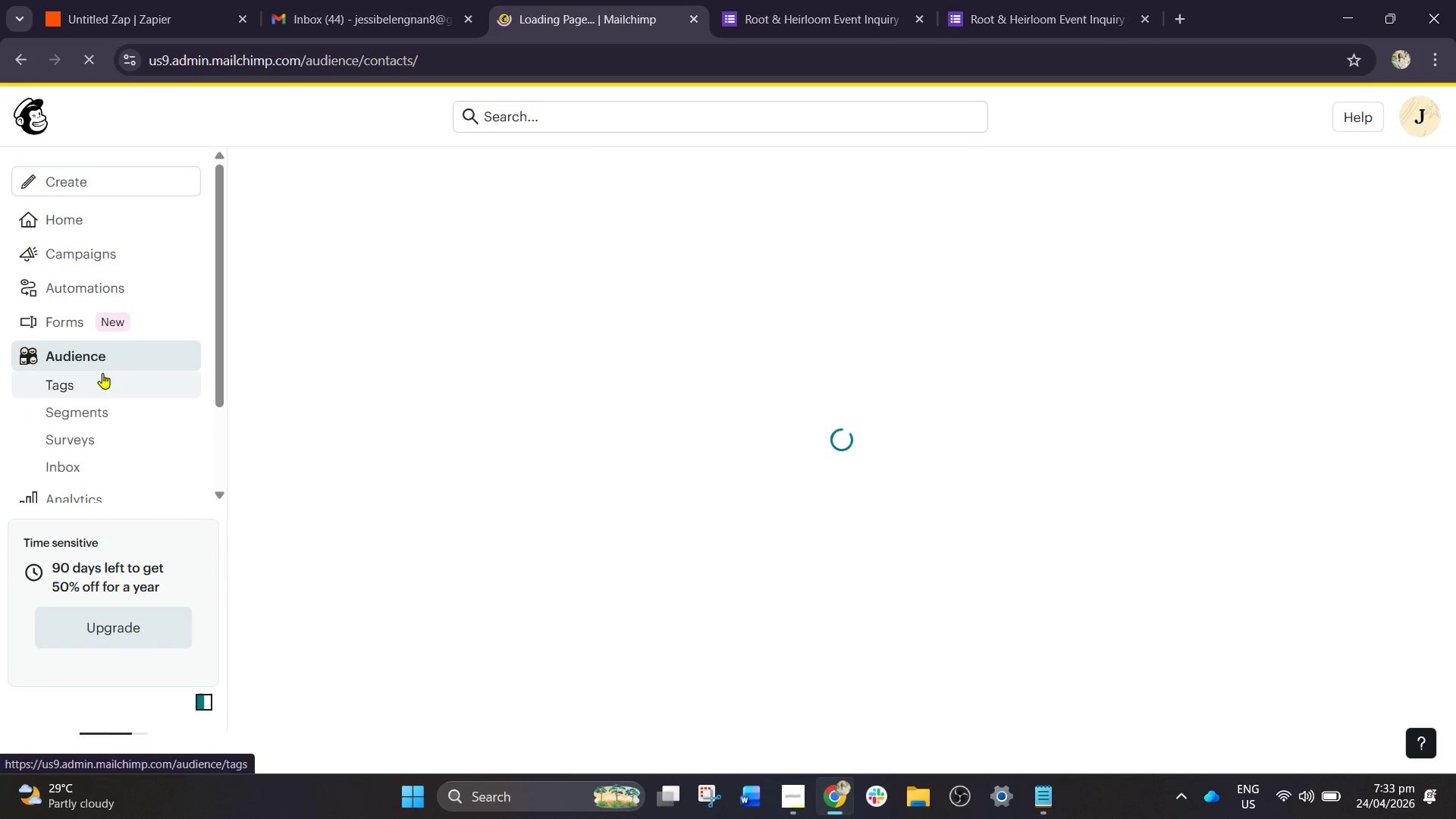 
mouse_move([189, 392])
 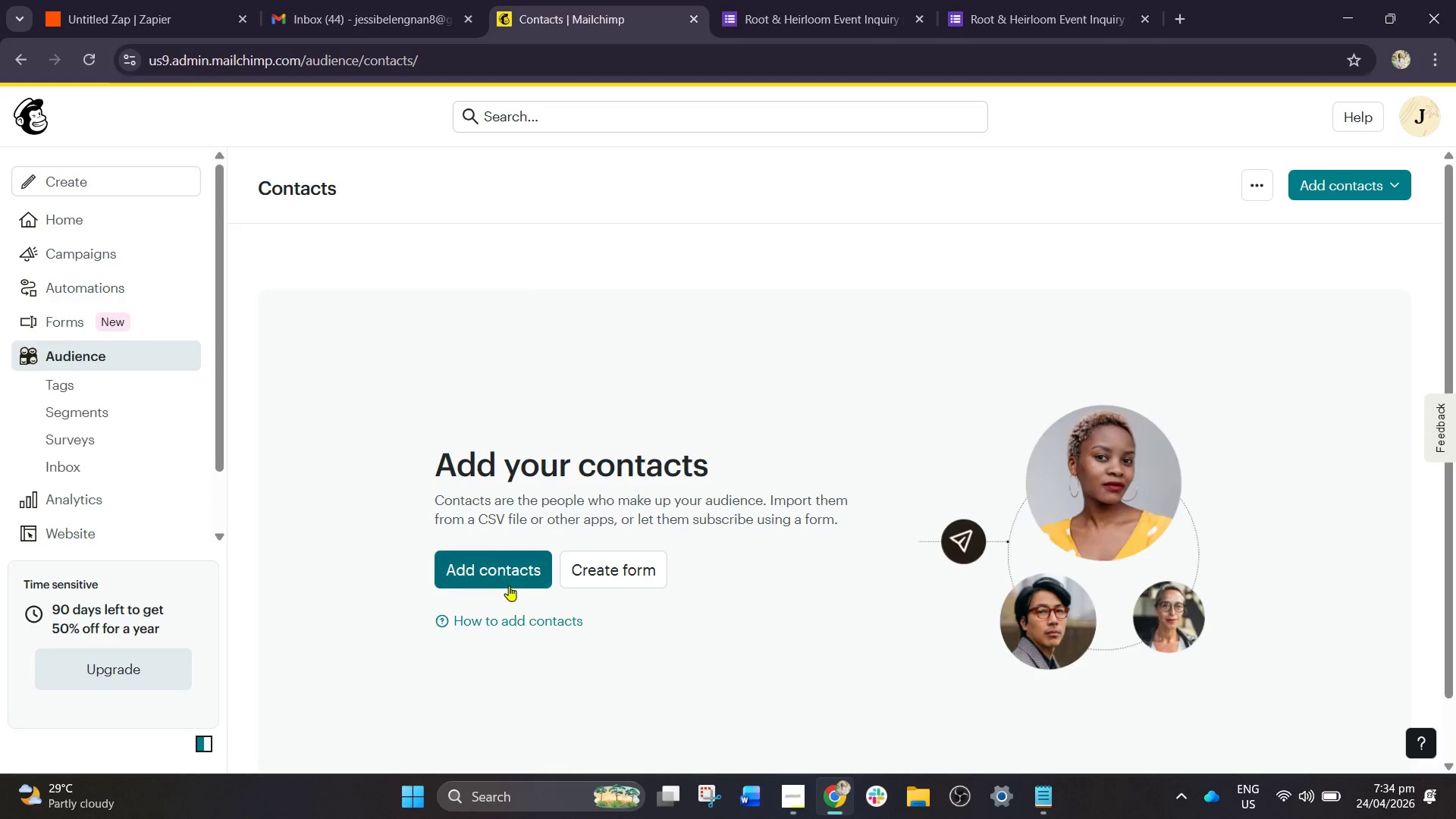 
wait(5.81)
 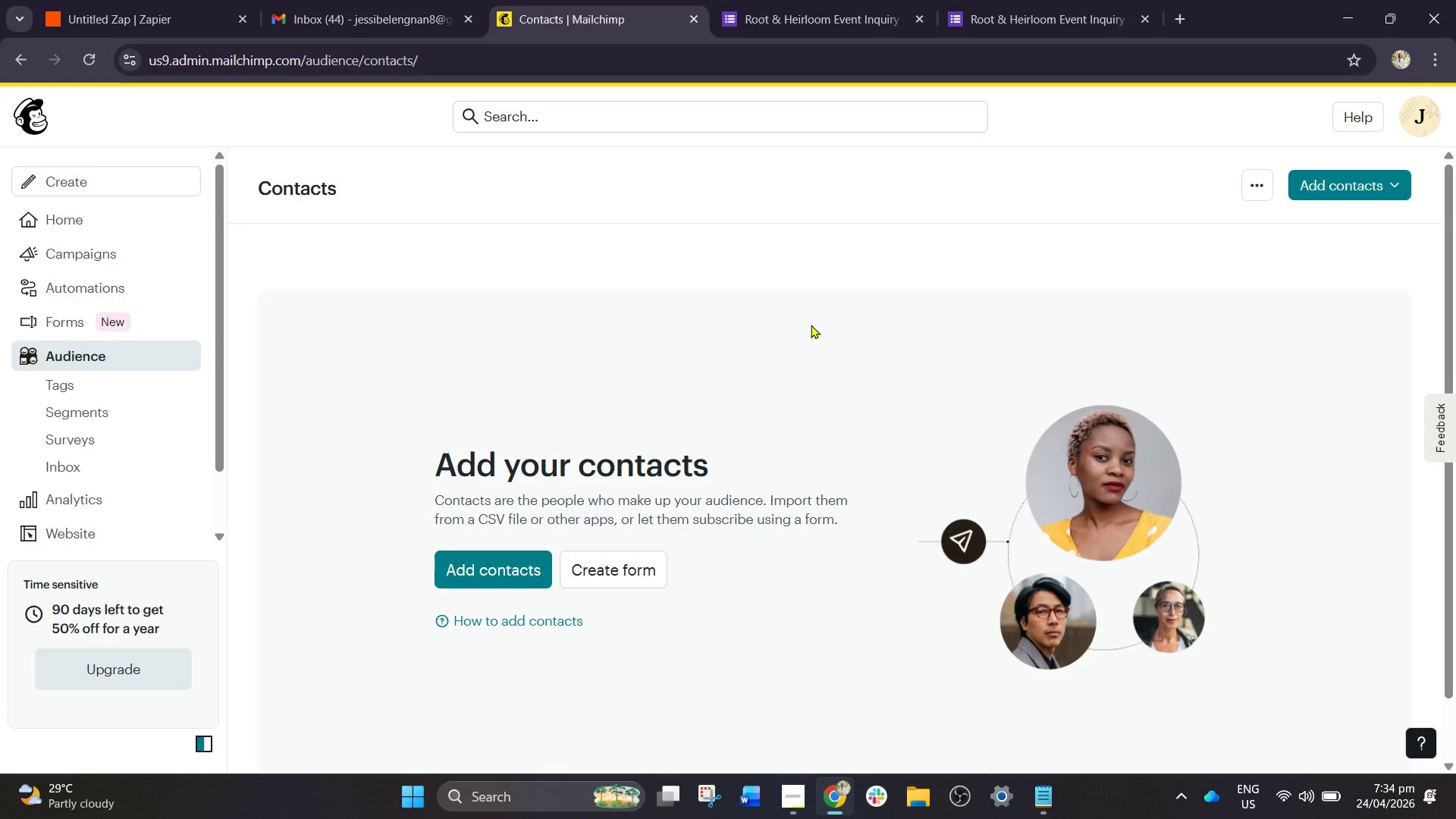 
left_click([496, 576])
 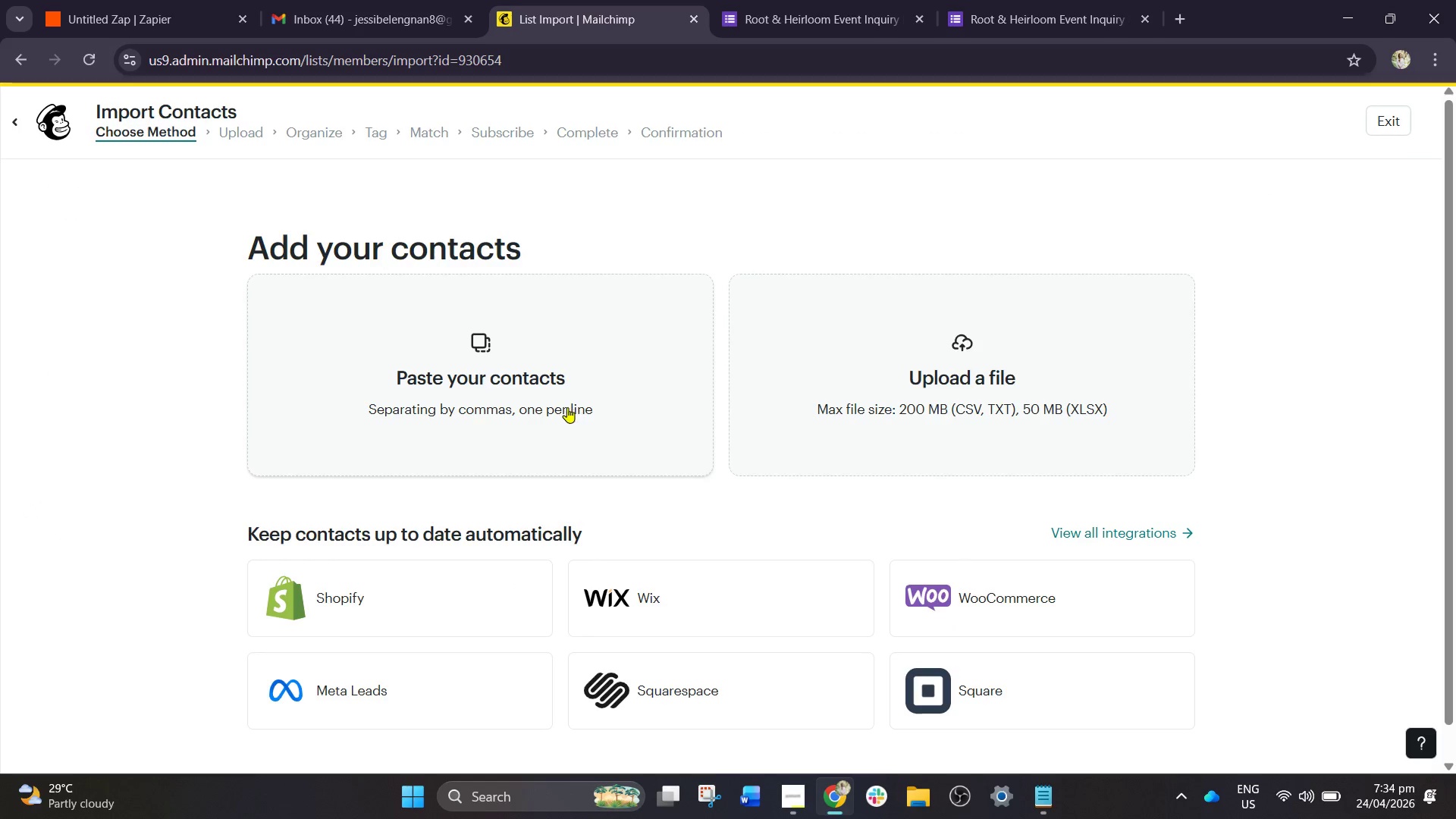 
scroll: coordinate [800, 413], scroll_direction: down, amount: 2.0
 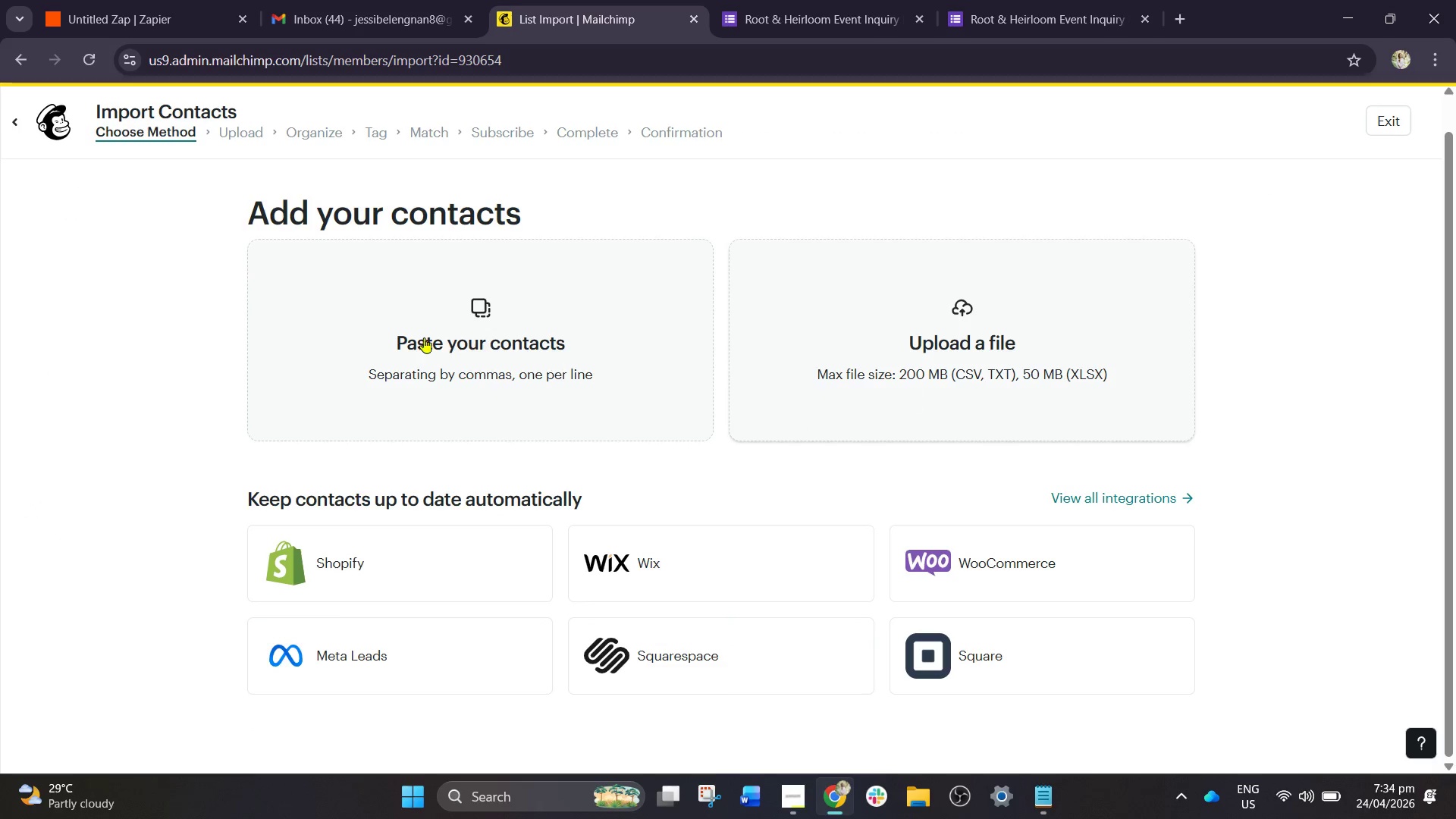 
left_click([419, 336])
 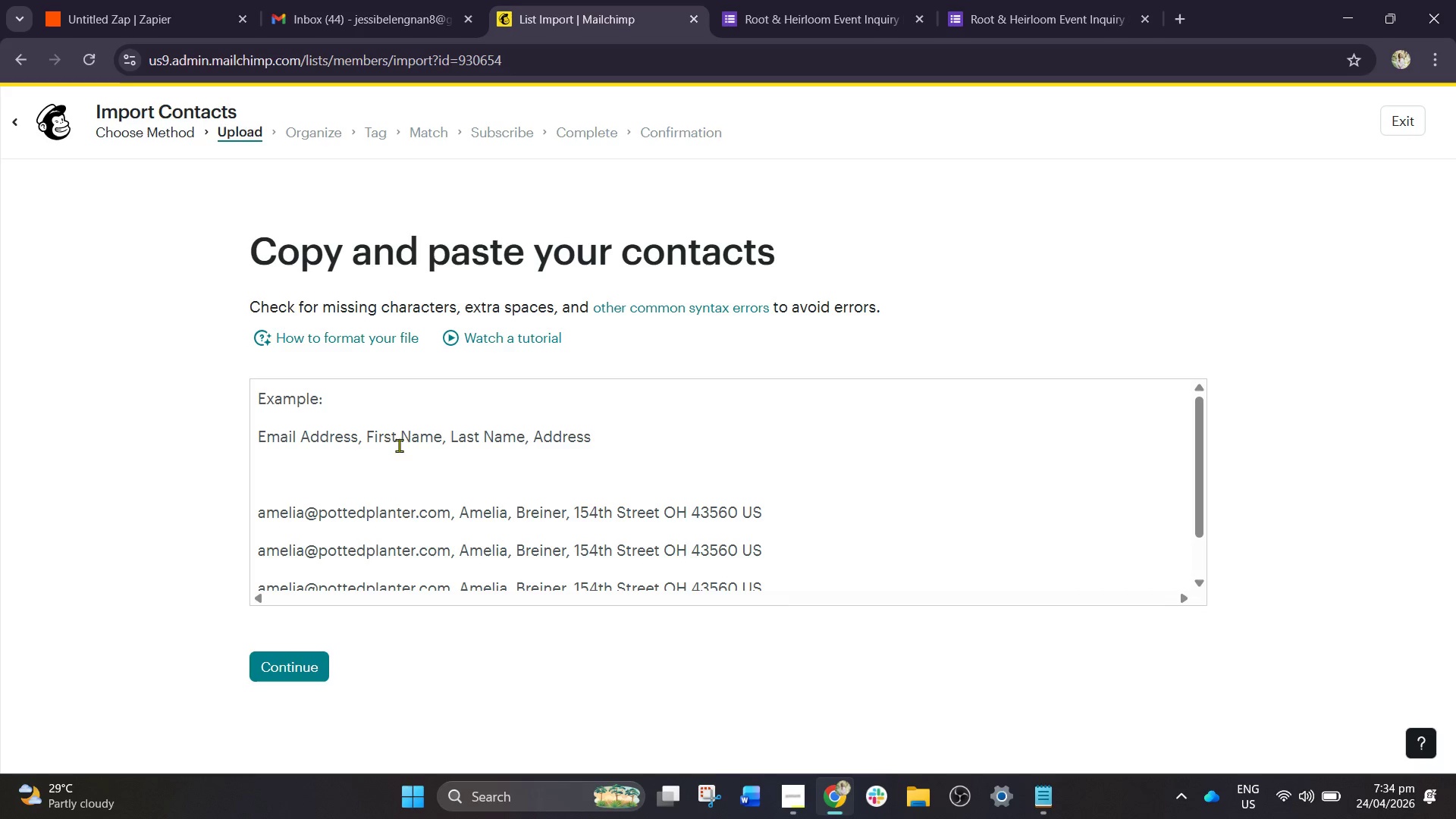 
scroll: coordinate [465, 488], scroll_direction: down, amount: 4.0
 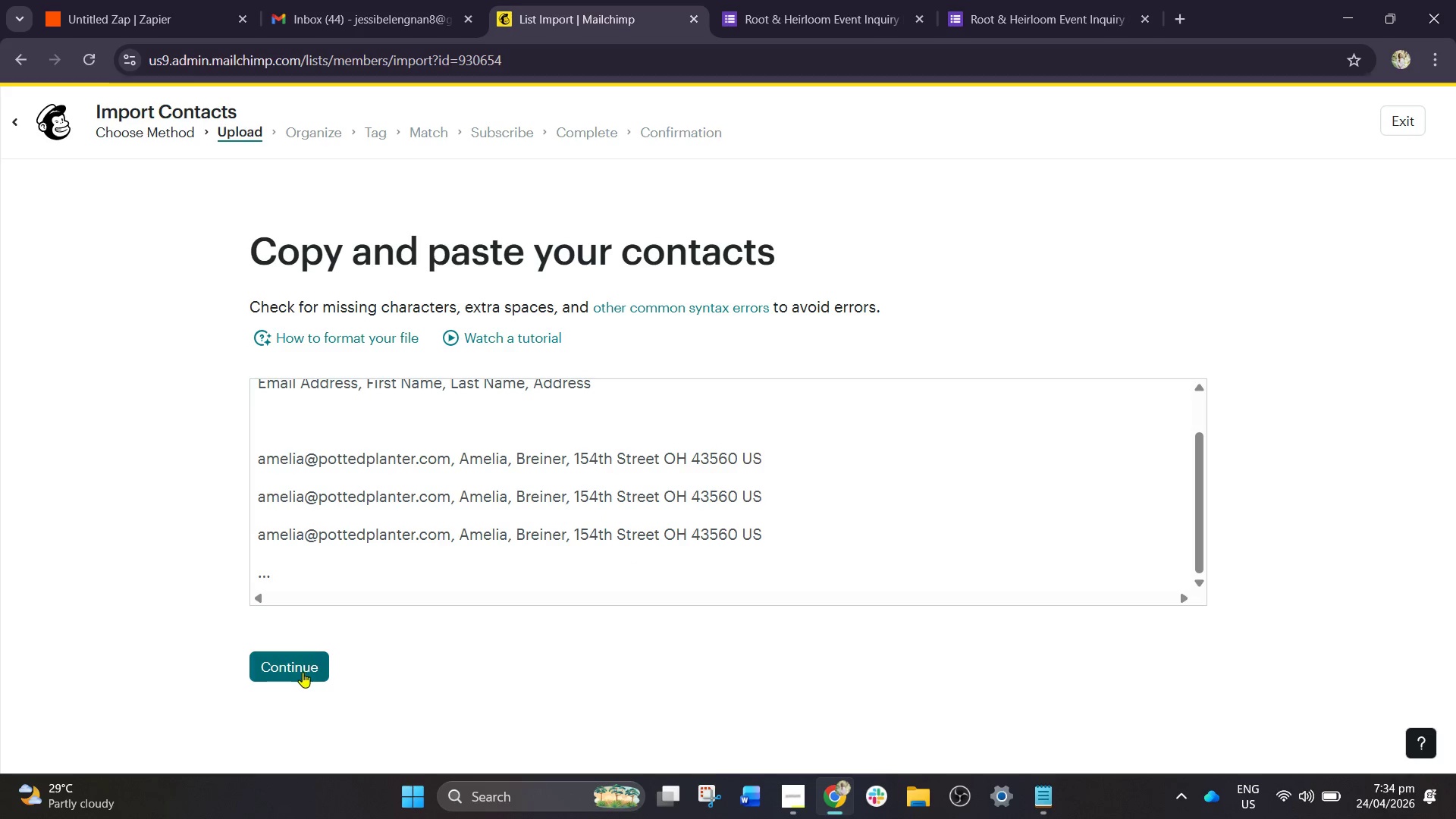 
scroll: coordinate [347, 407], scroll_direction: up, amount: 4.0
 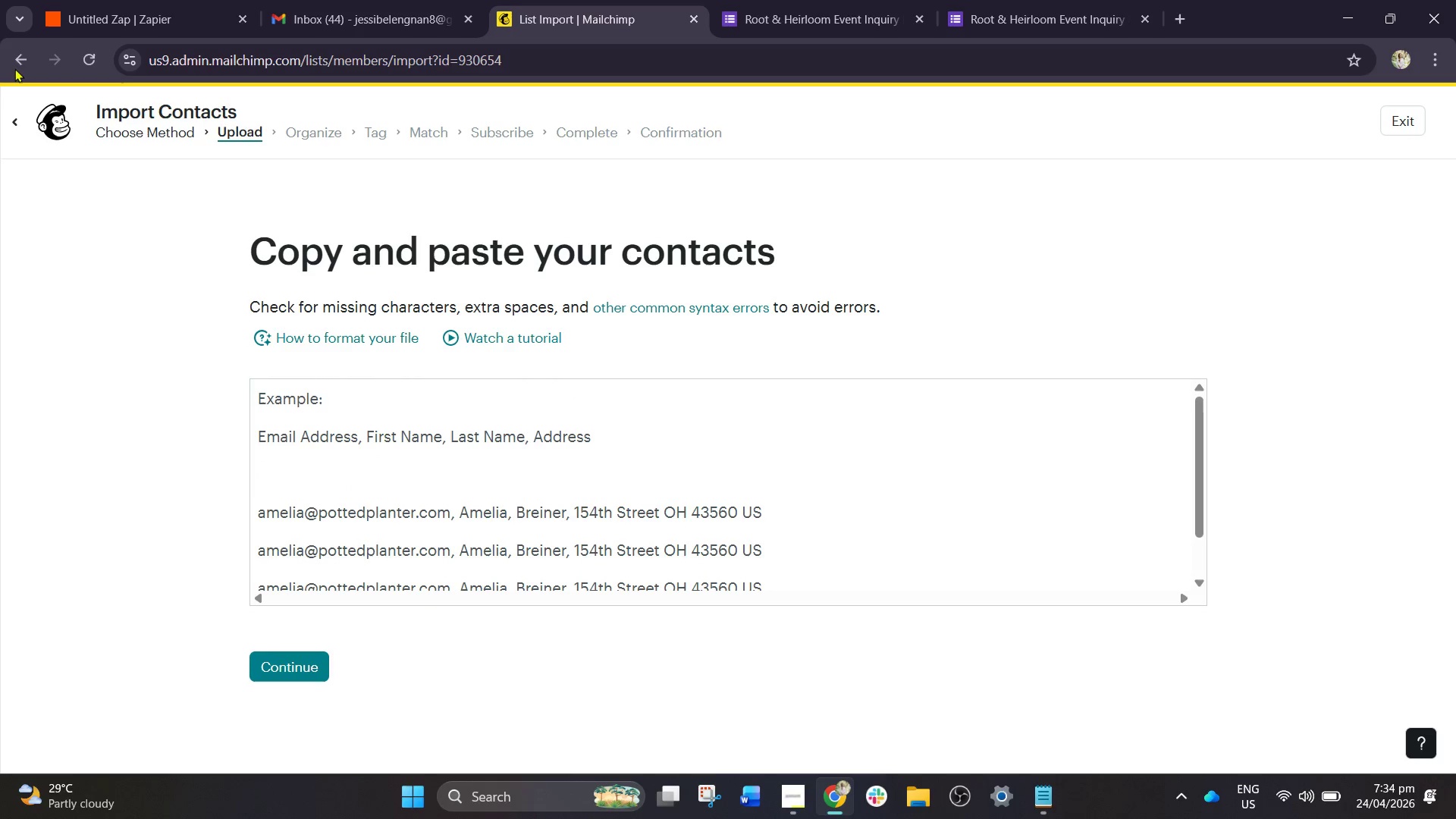 
left_click([3, 62])
 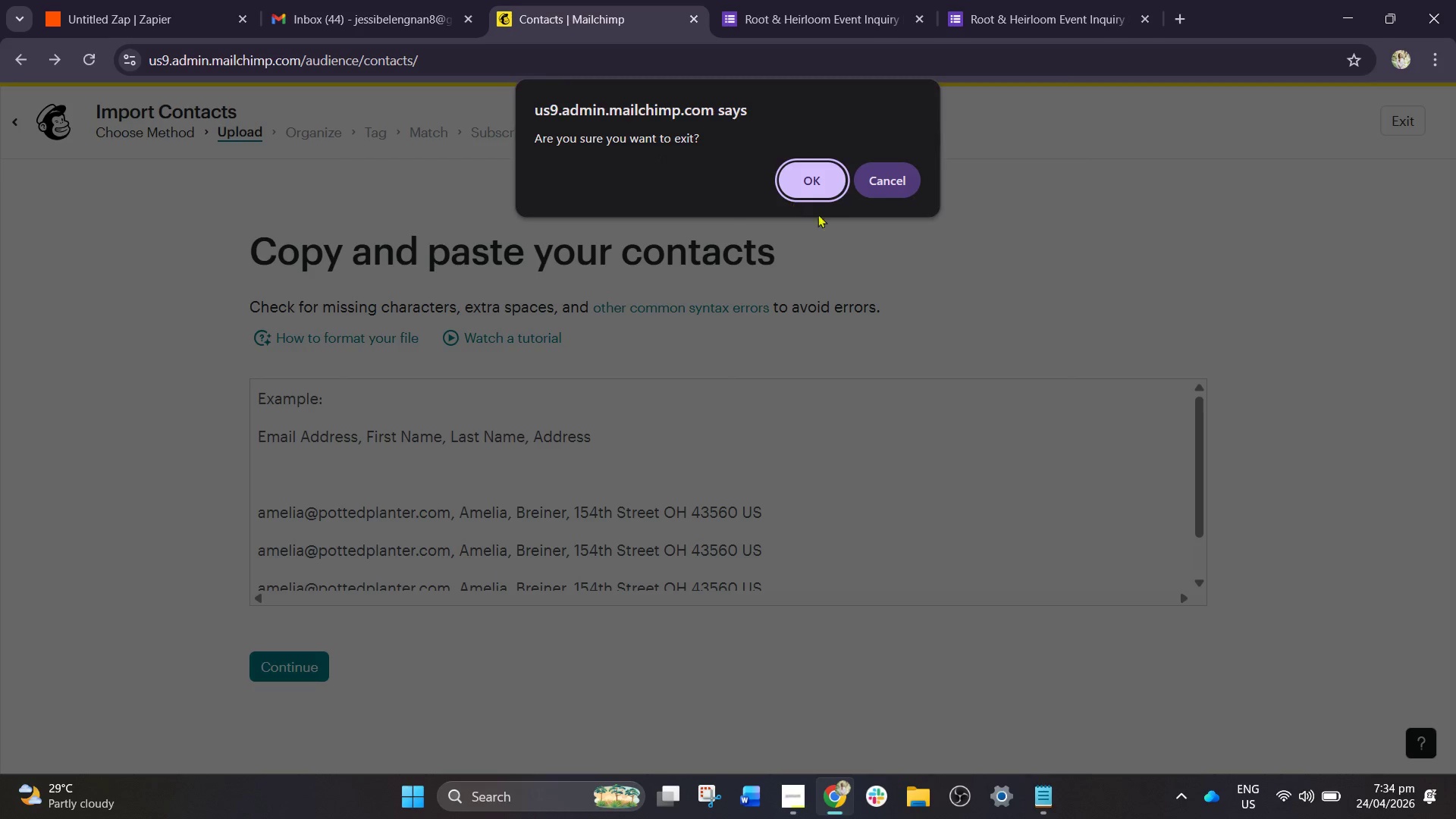 
left_click([794, 175])
 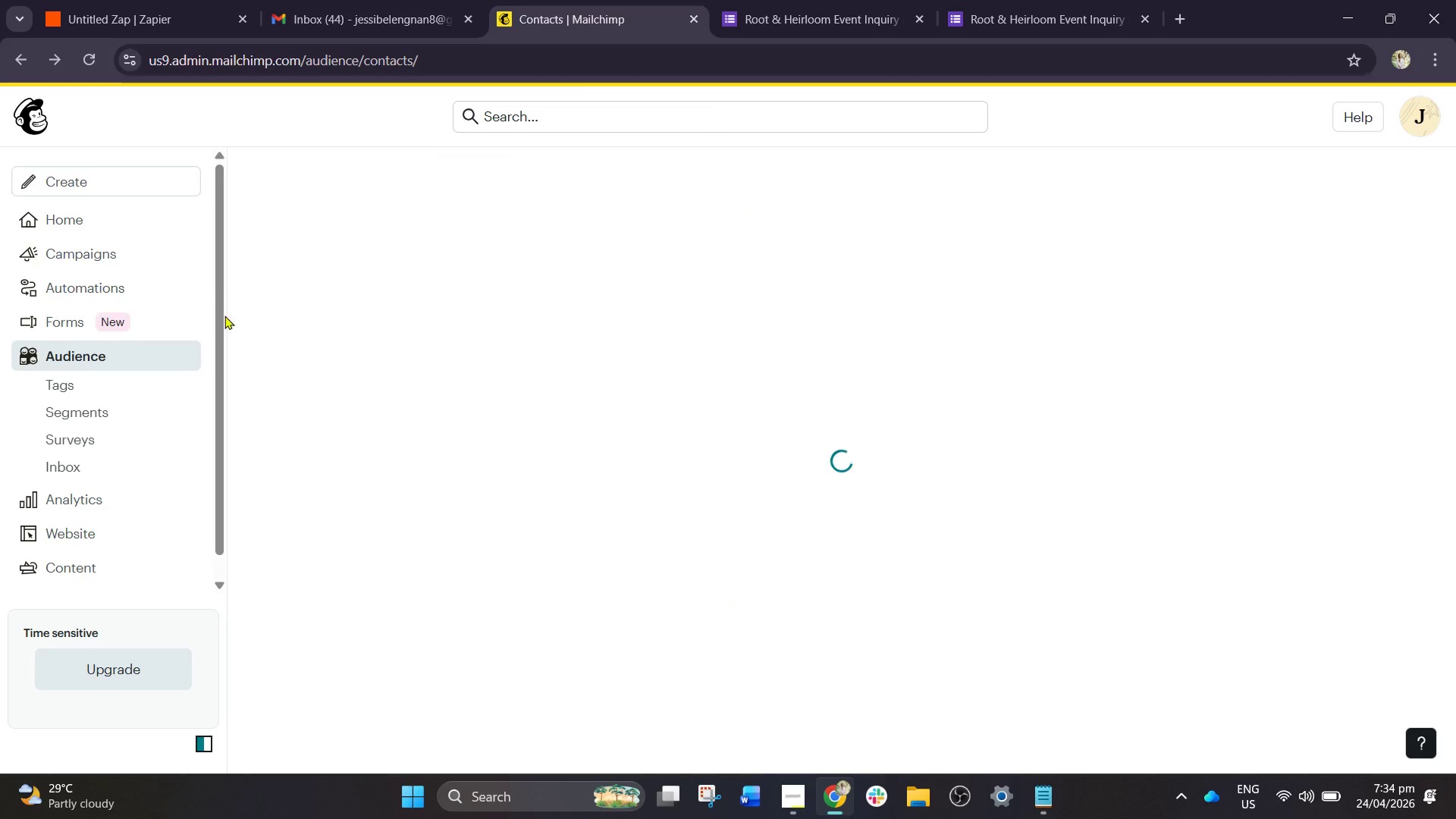 
left_click([135, 359])
 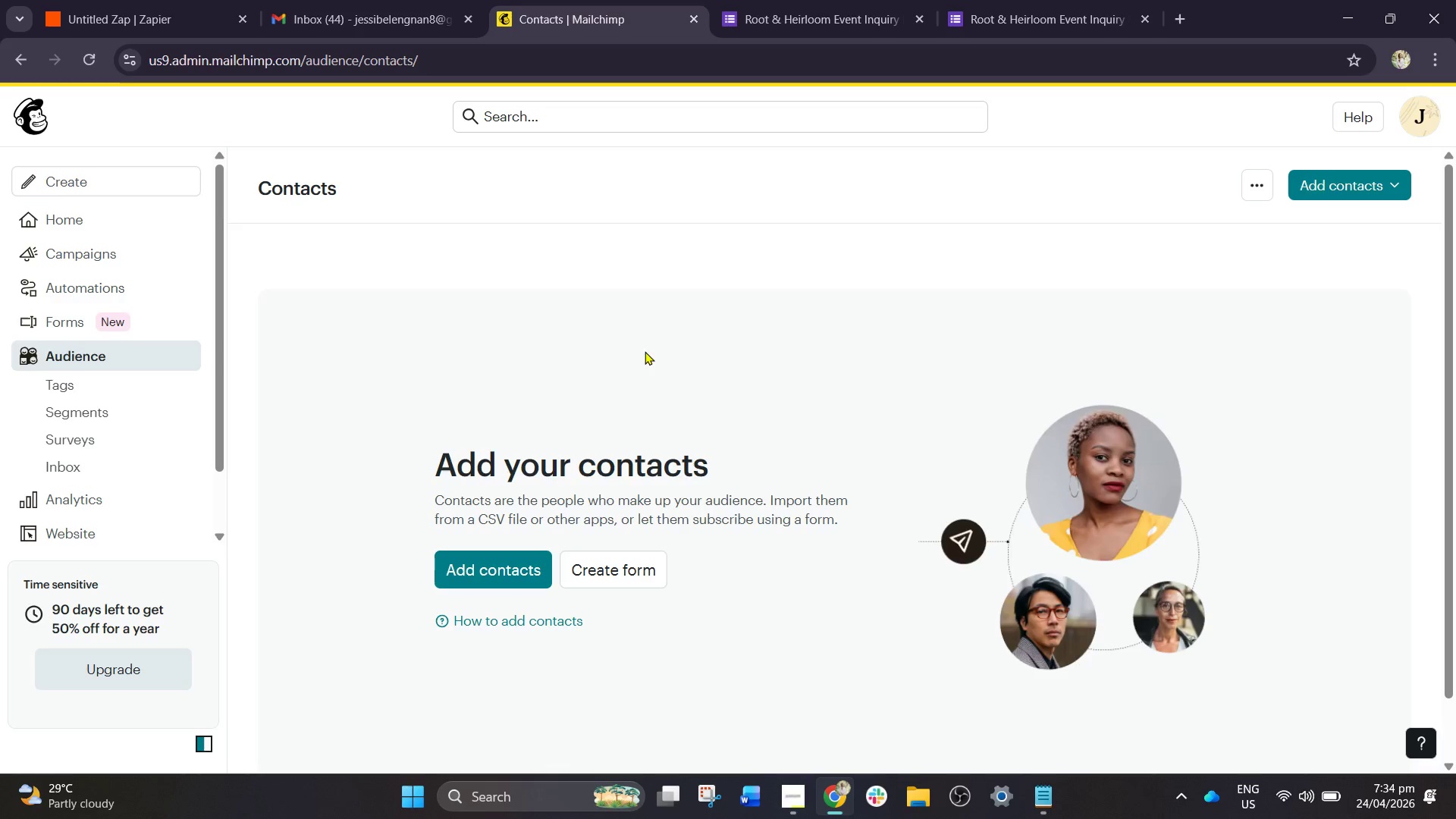 
wait(28.91)
 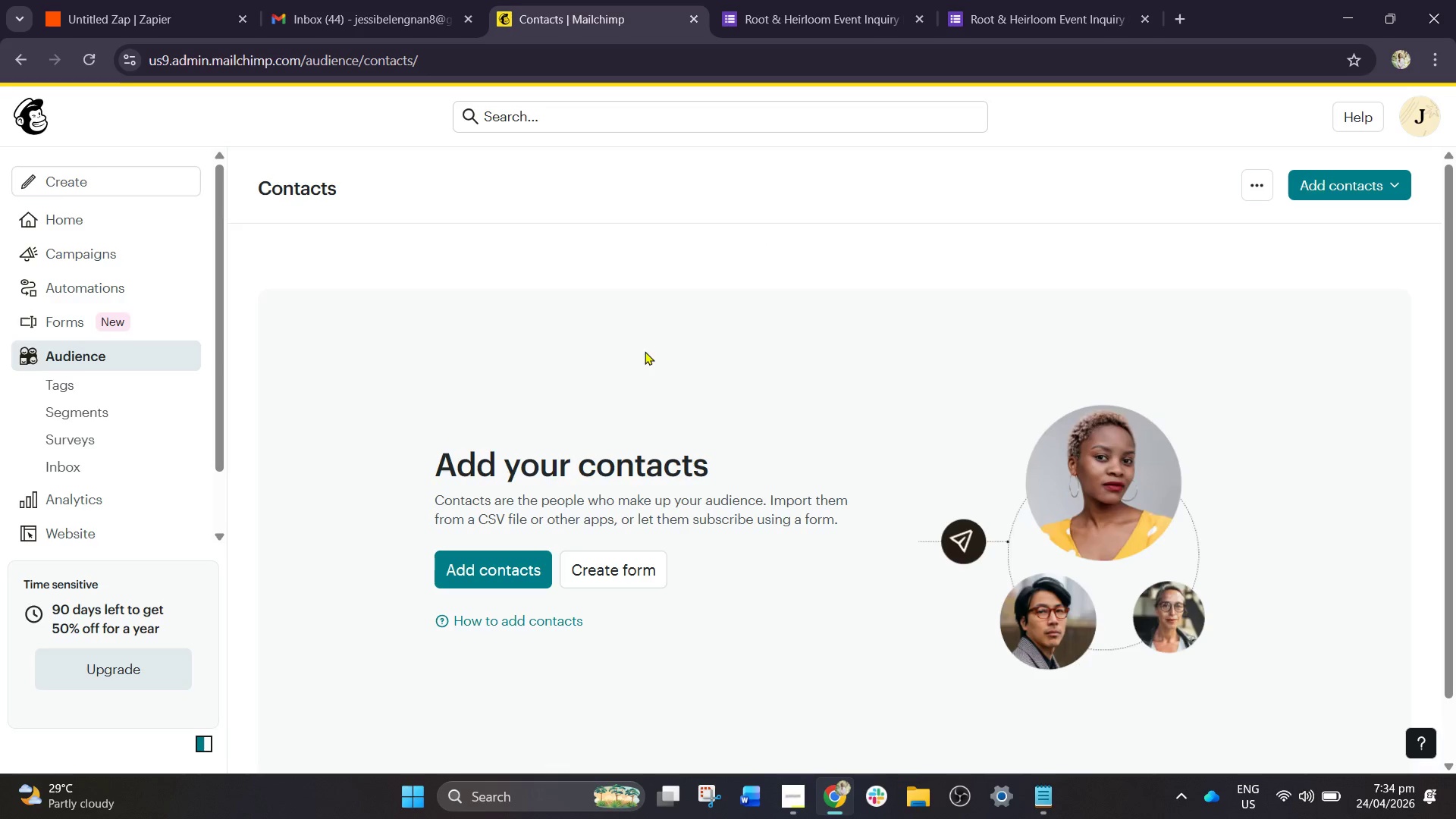 
left_click([502, 561])
 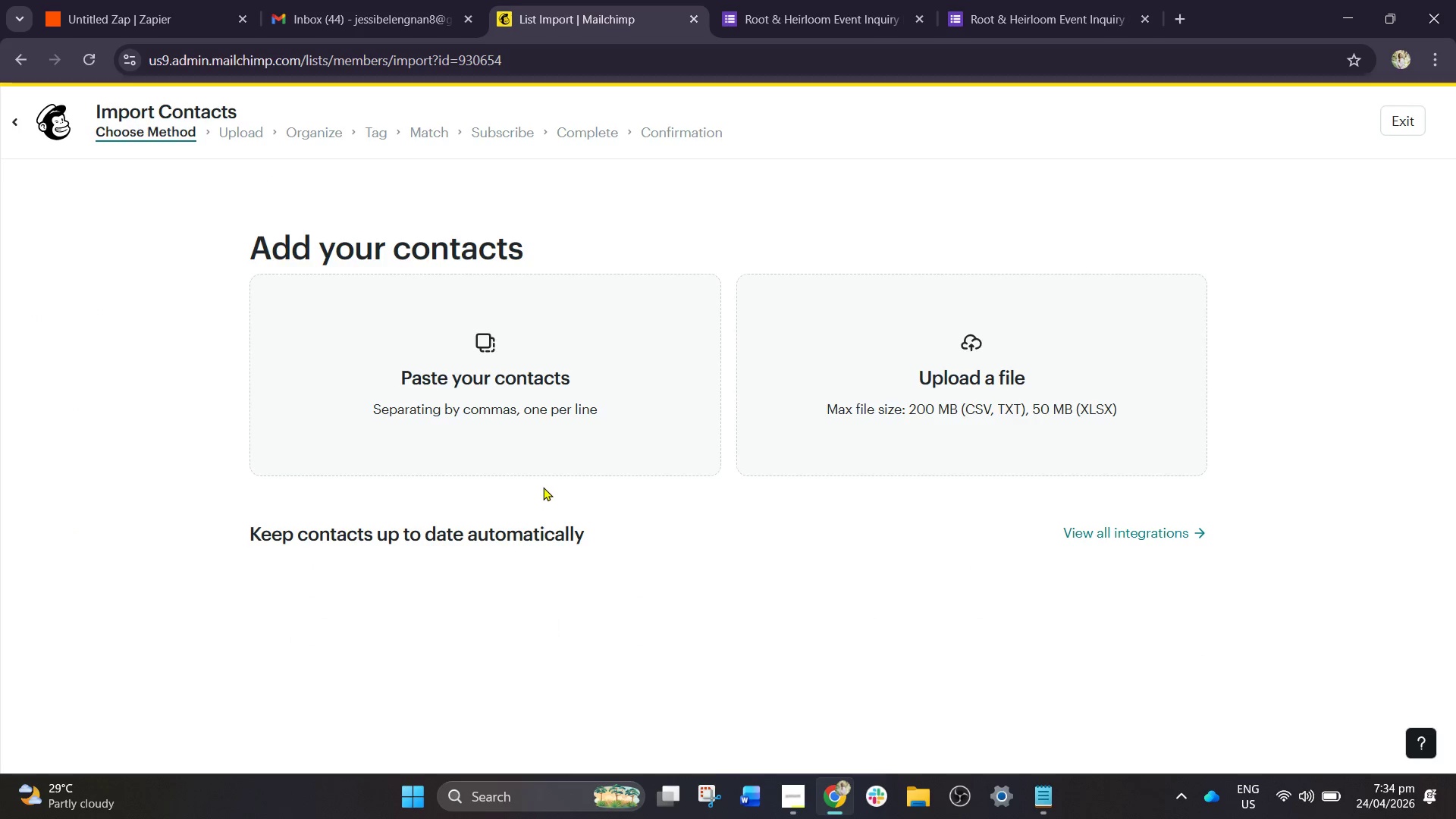 
scroll: coordinate [1034, 554], scroll_direction: down, amount: 5.0
 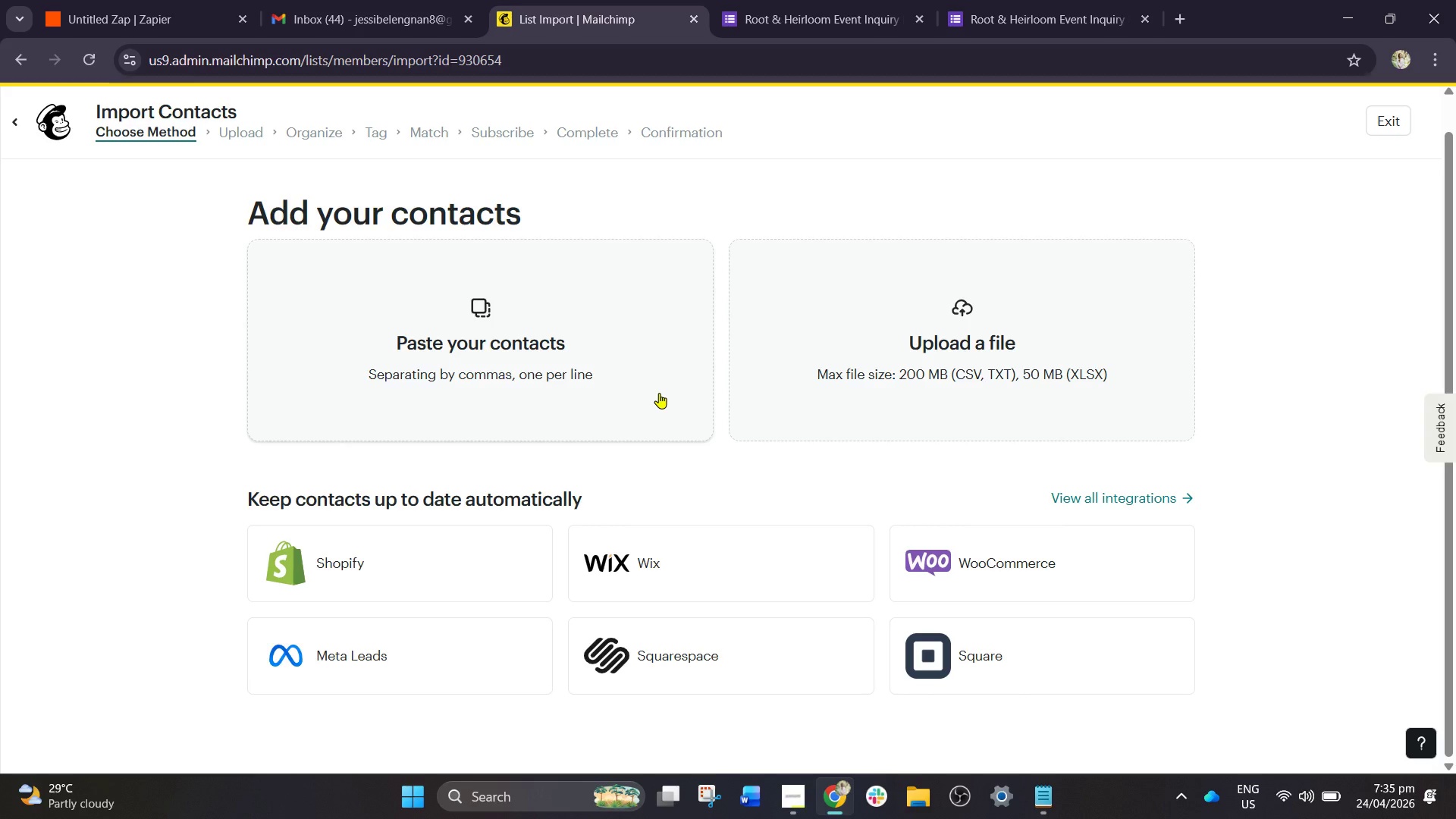 
wait(43.63)
 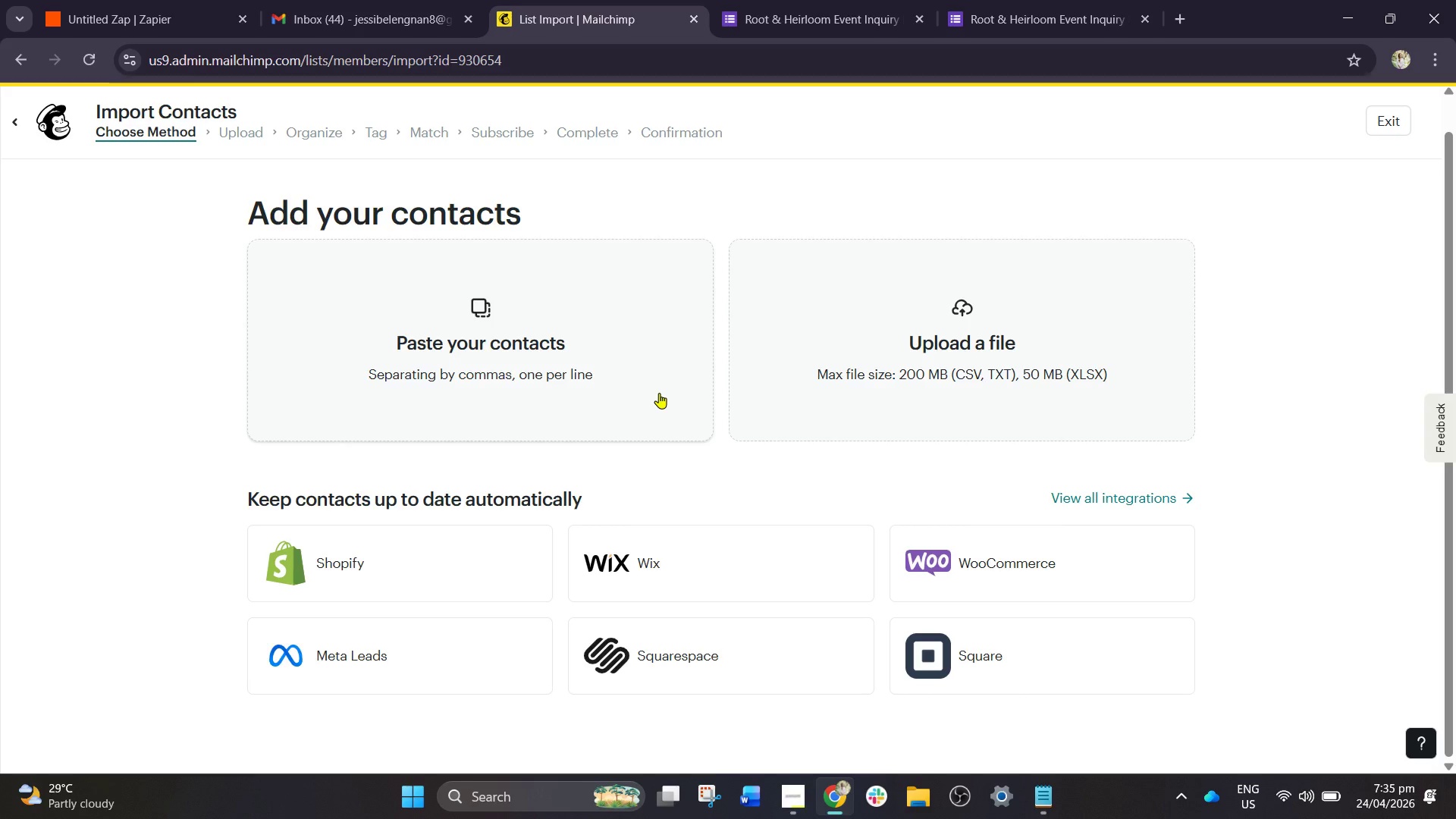 
left_click([370, 1])
 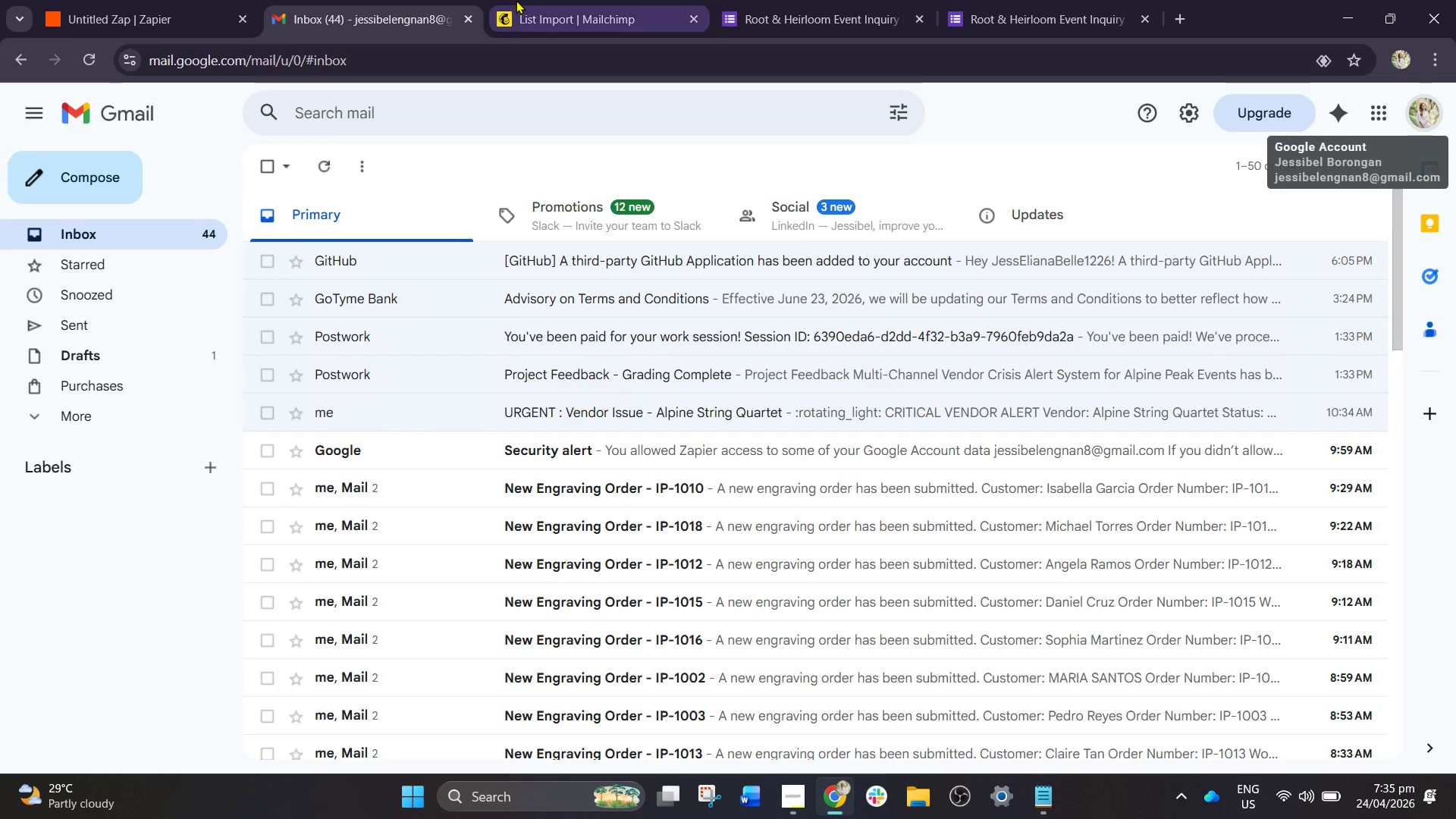 
double_click([90, 0])
 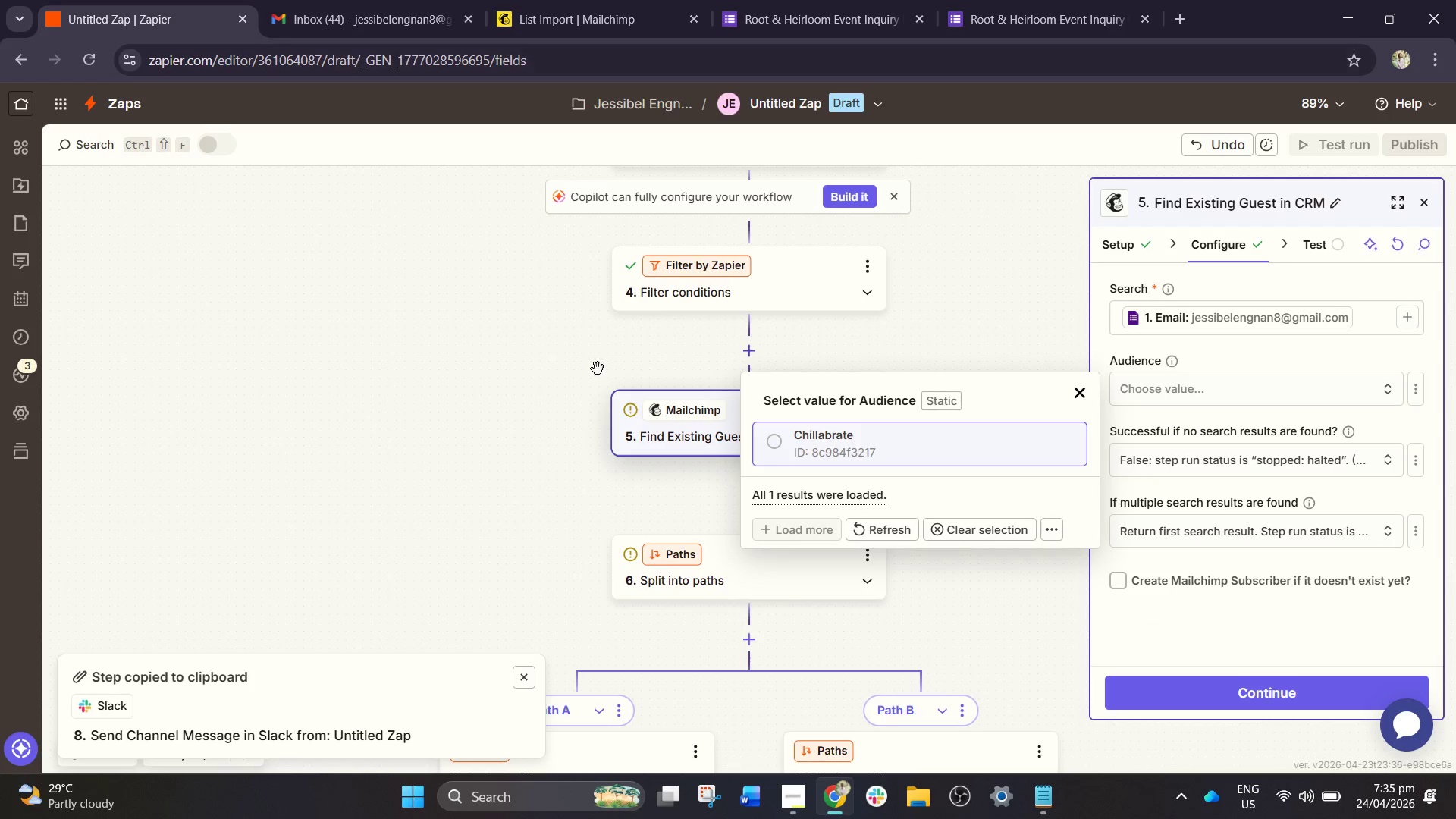 
scroll: coordinate [613, 389], scroll_direction: down, amount: 2.0
 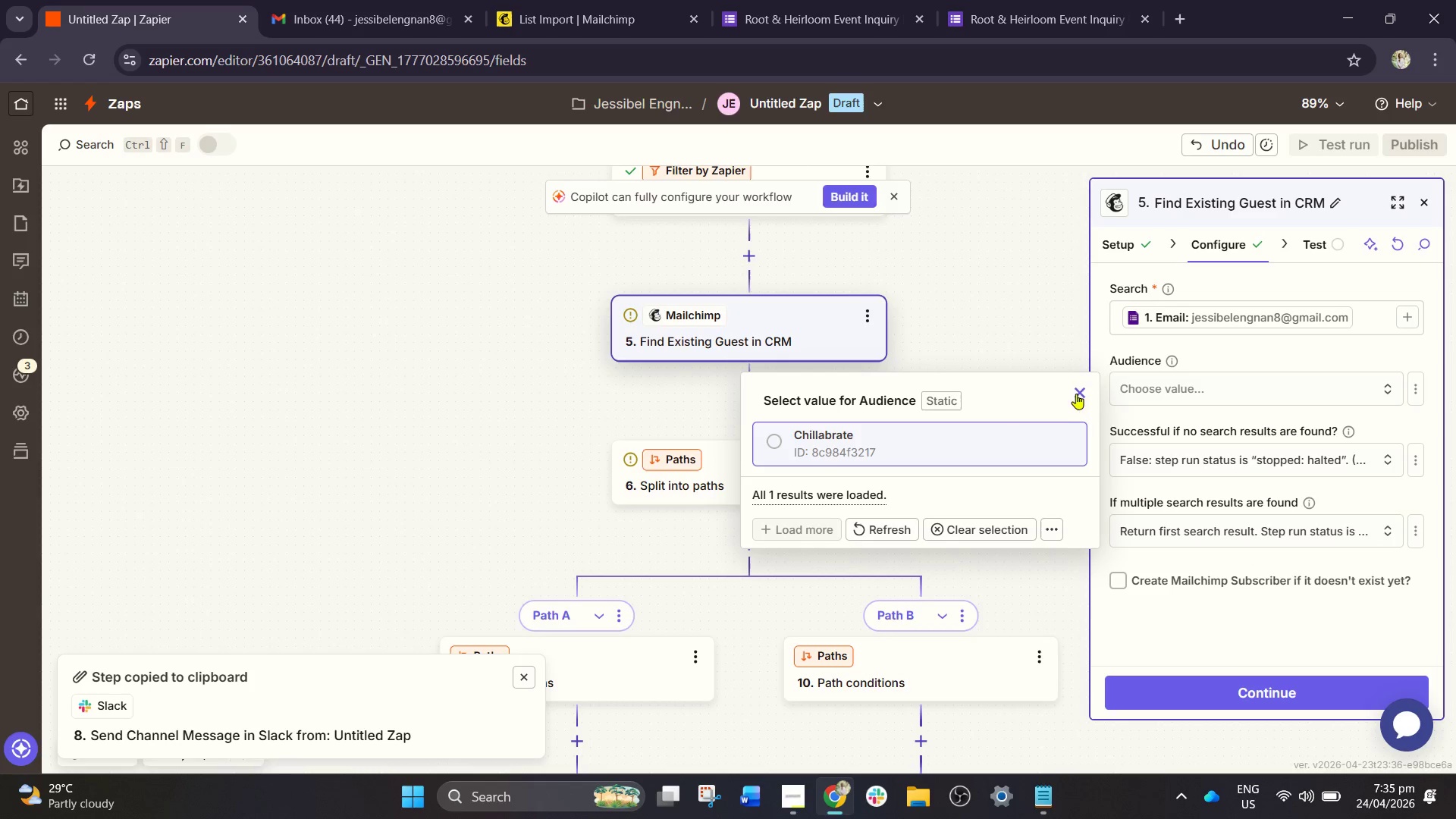 
left_click([938, 446])
 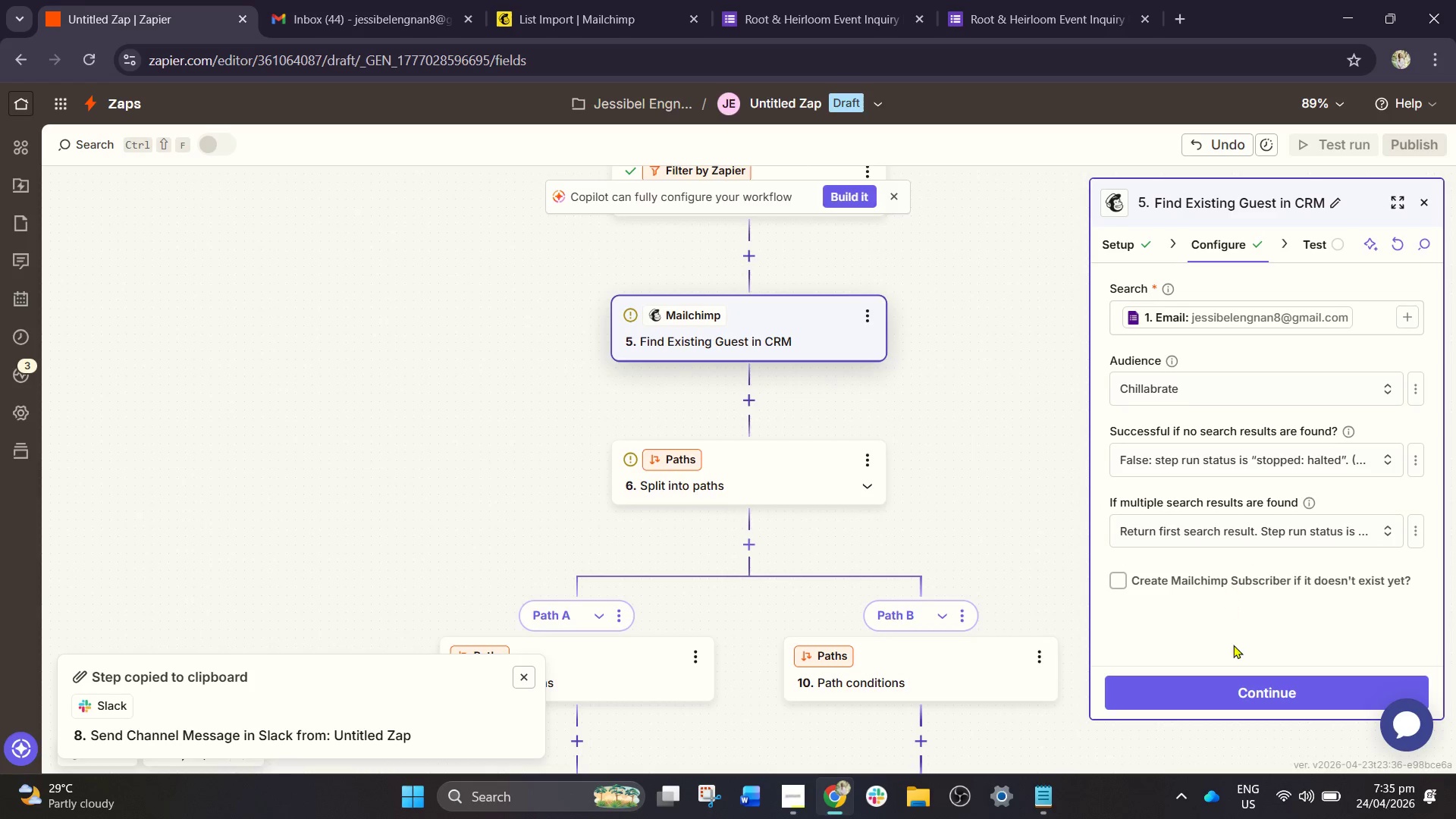 
left_click([1230, 686])
 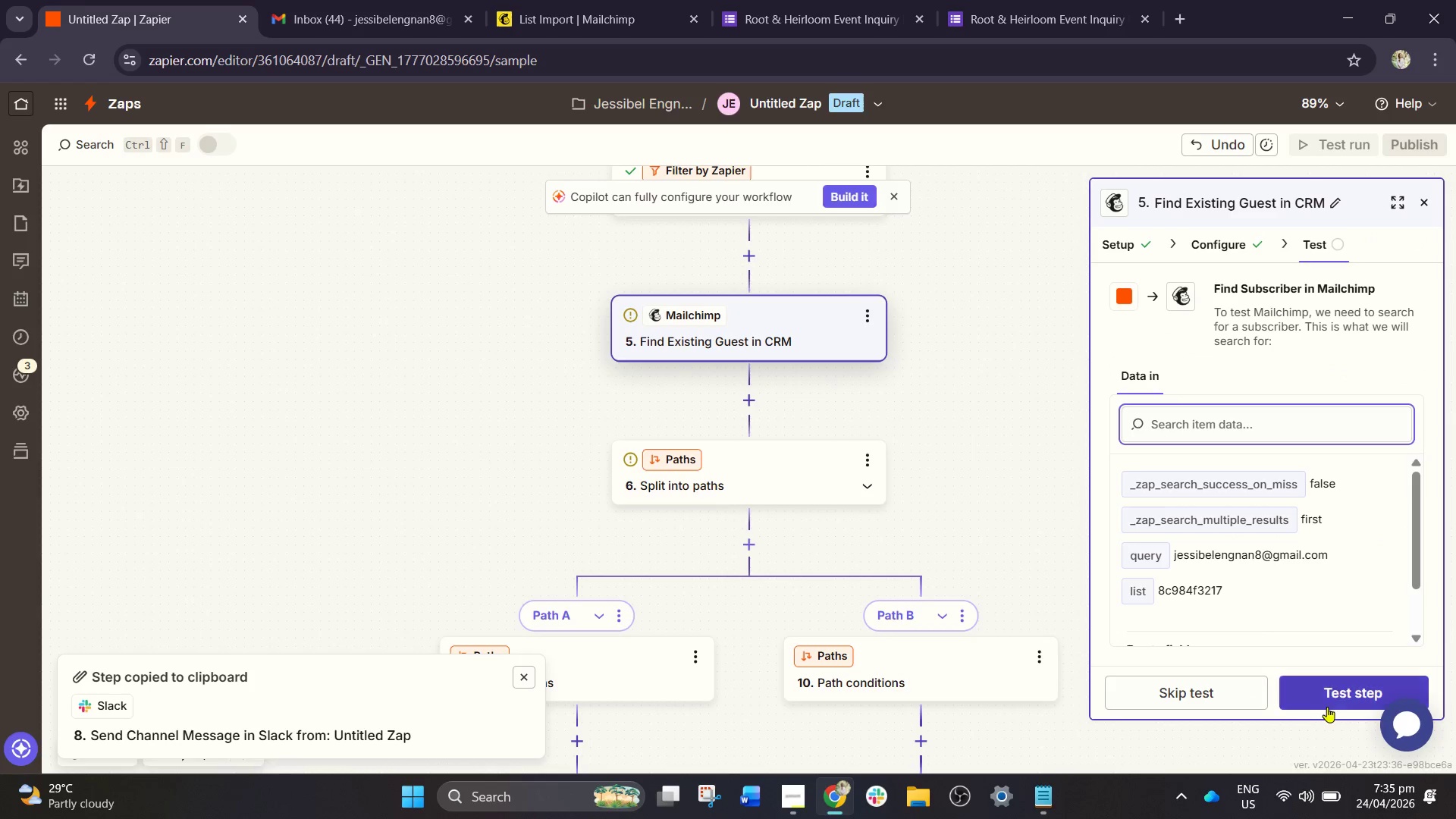 
left_click([1349, 696])
 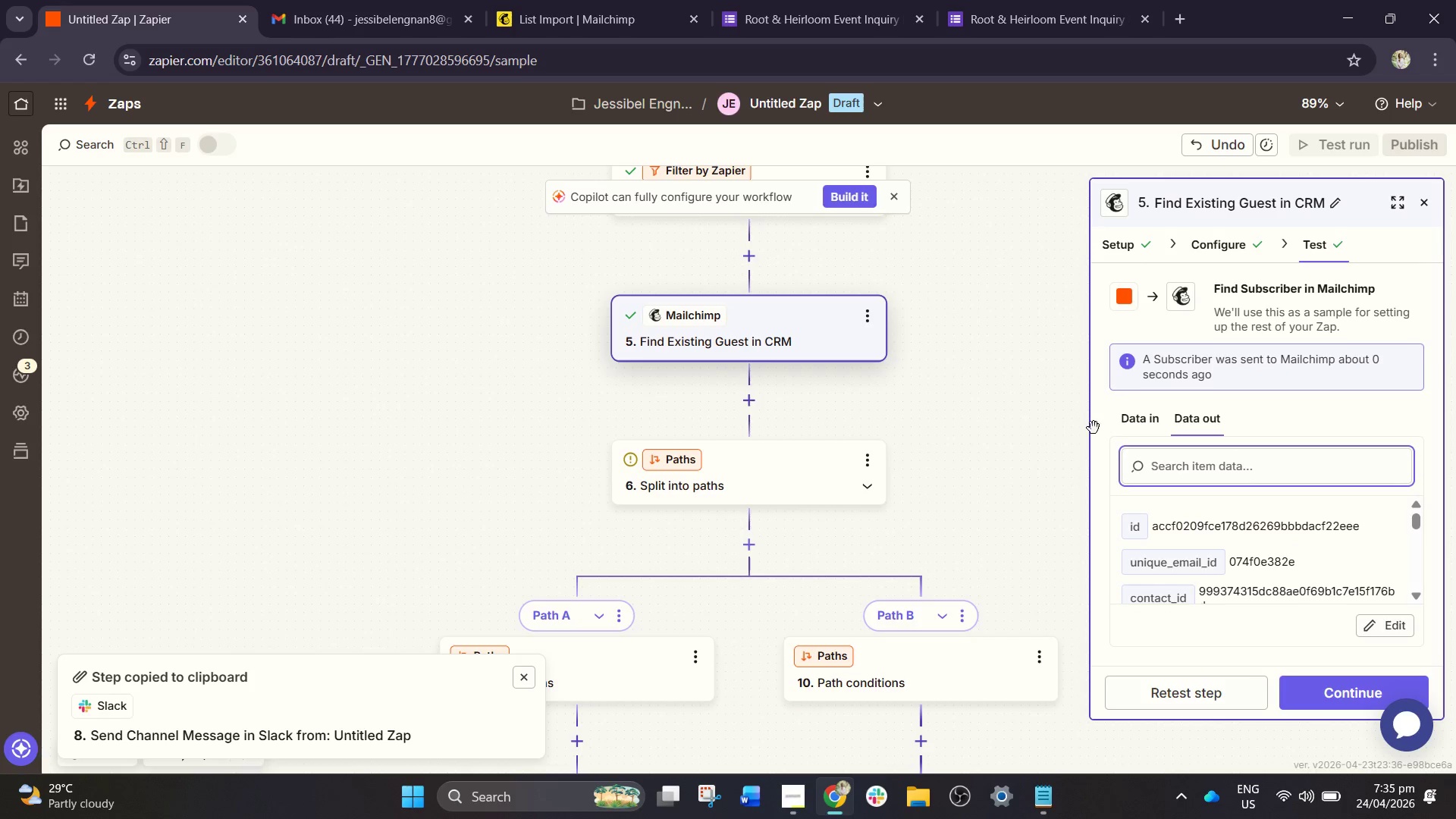 
left_click([1221, 249])
 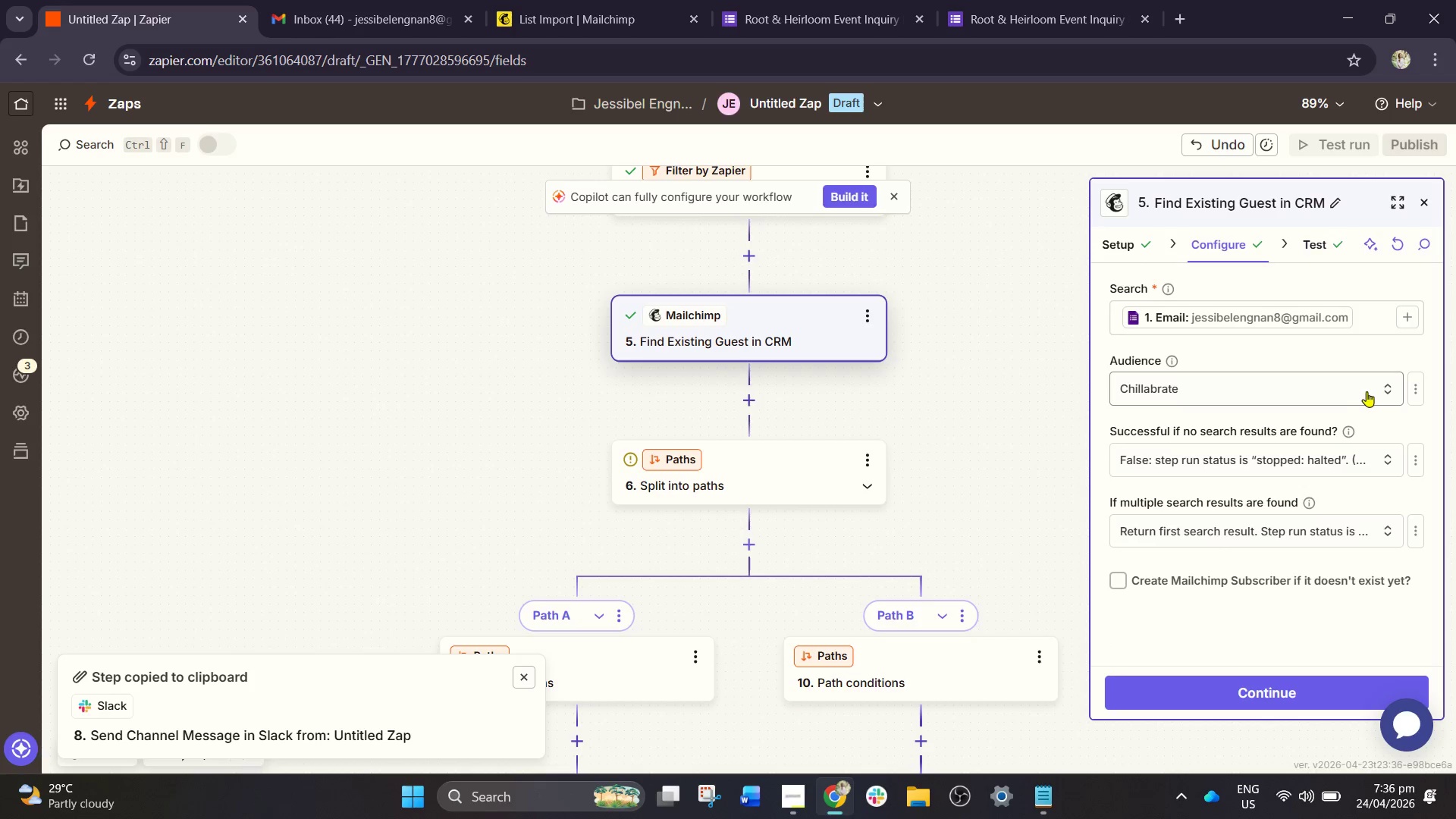 
left_click([1412, 388])
 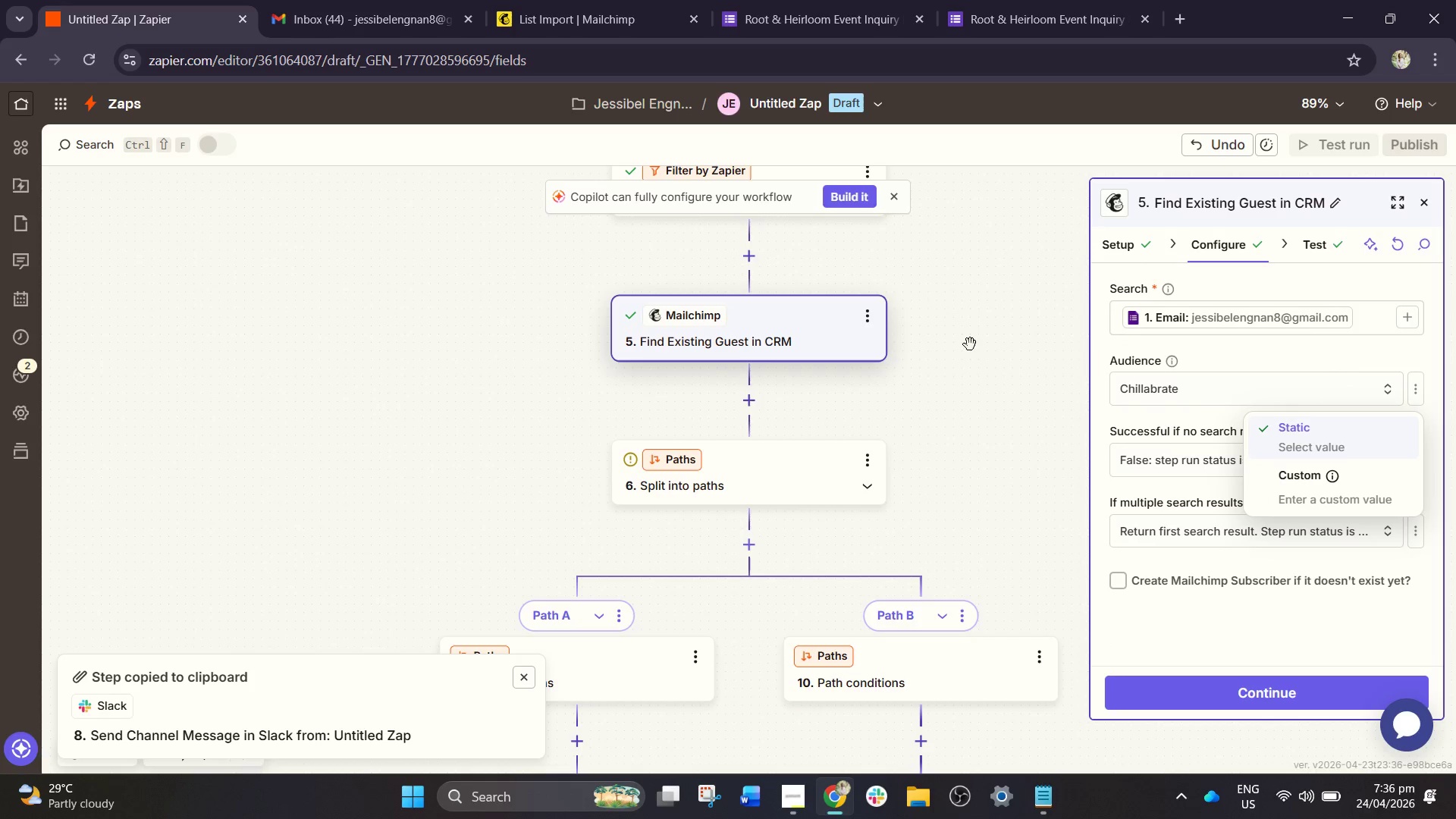 
left_click([999, 314])
 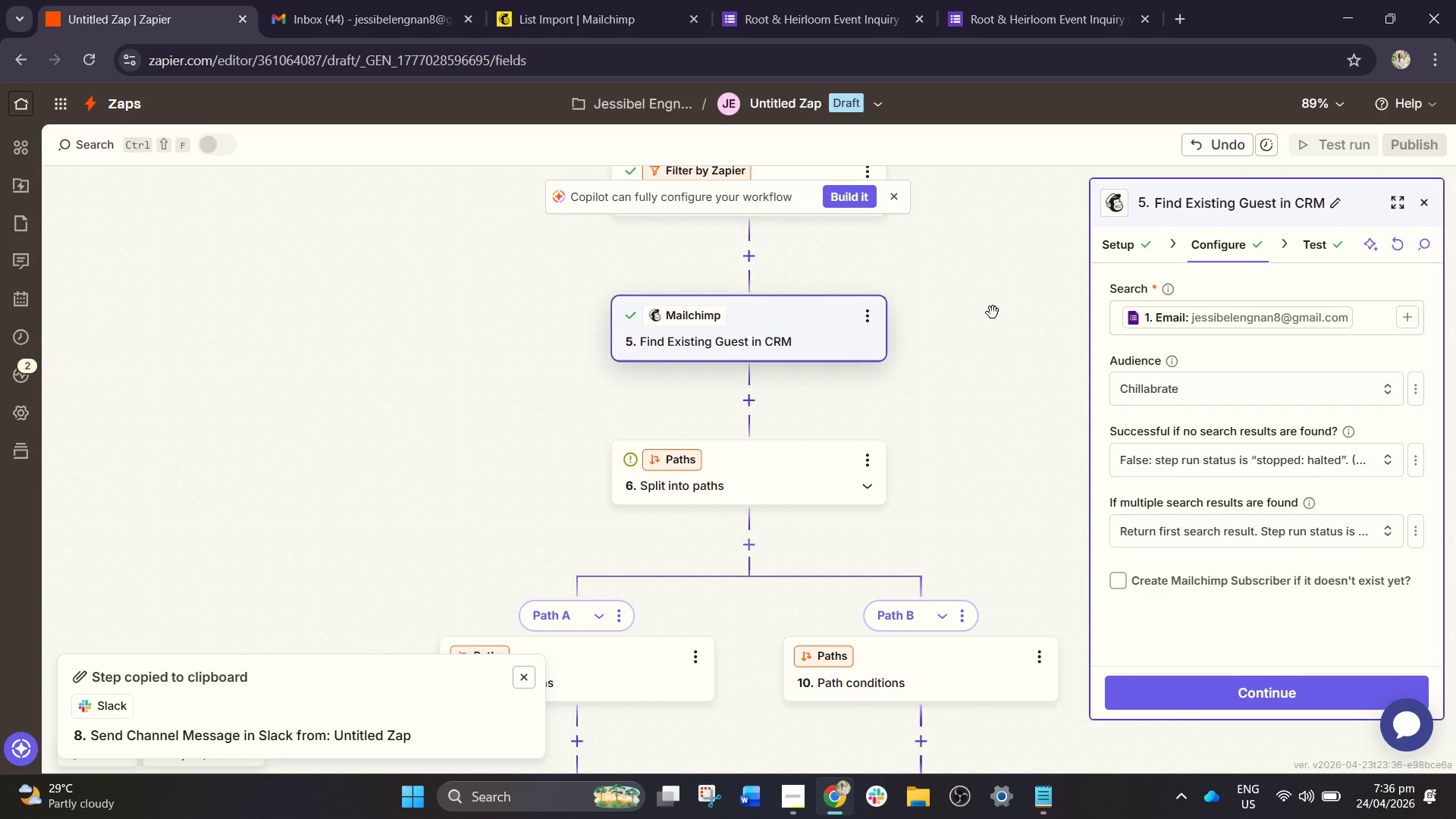 
wait(30.75)
 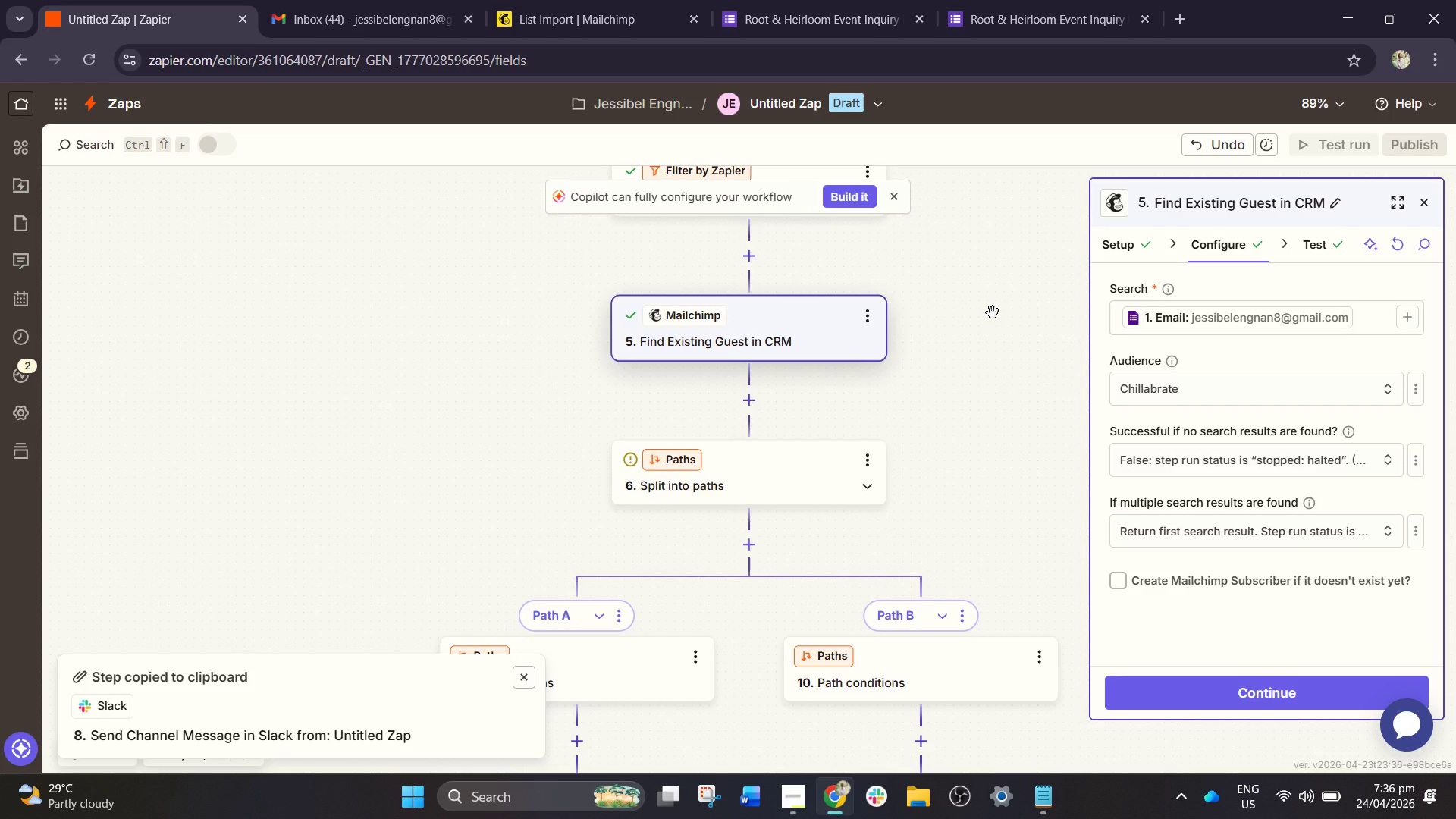 
left_click([1035, 0])
 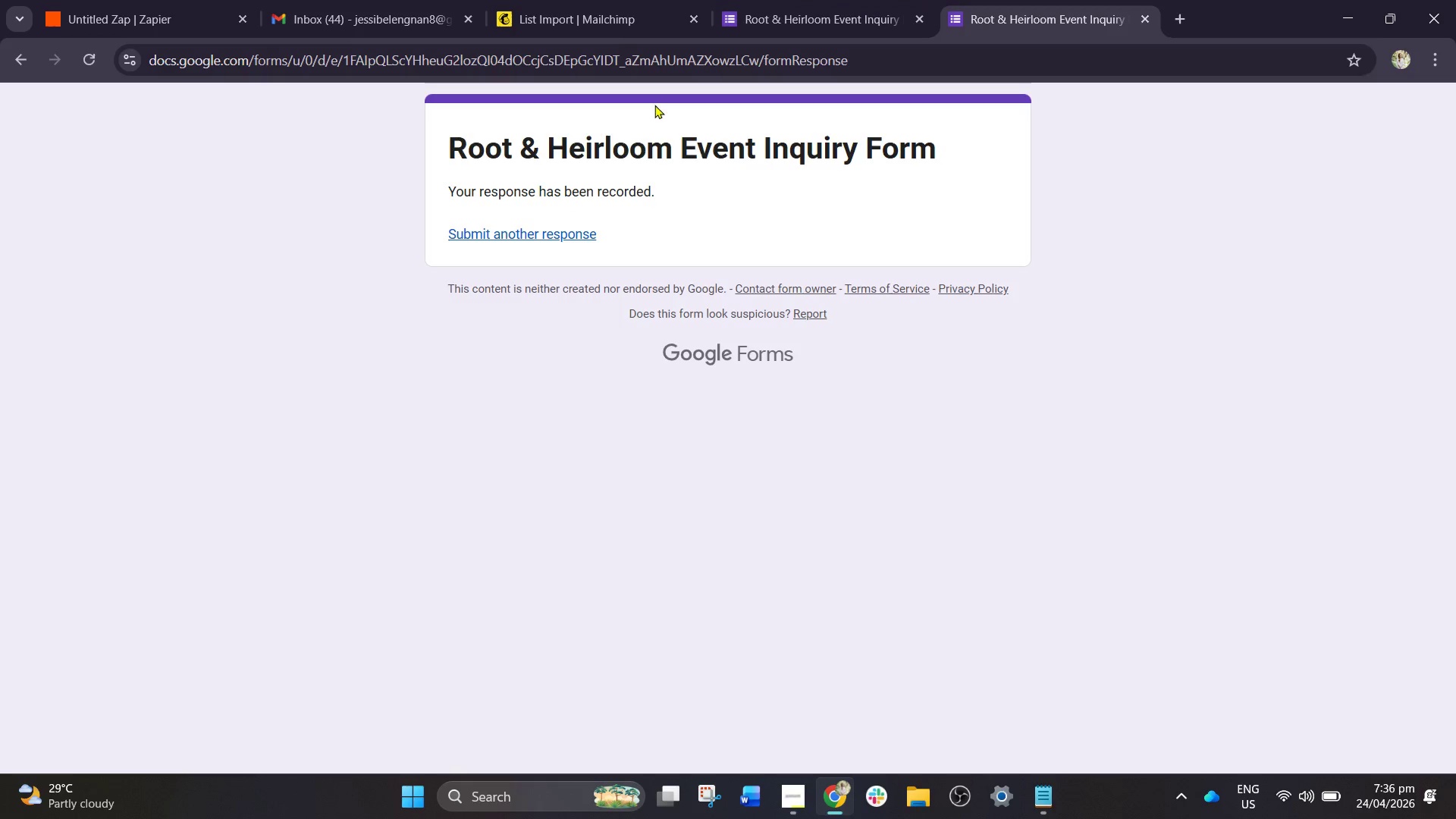 
left_click([587, 10])
 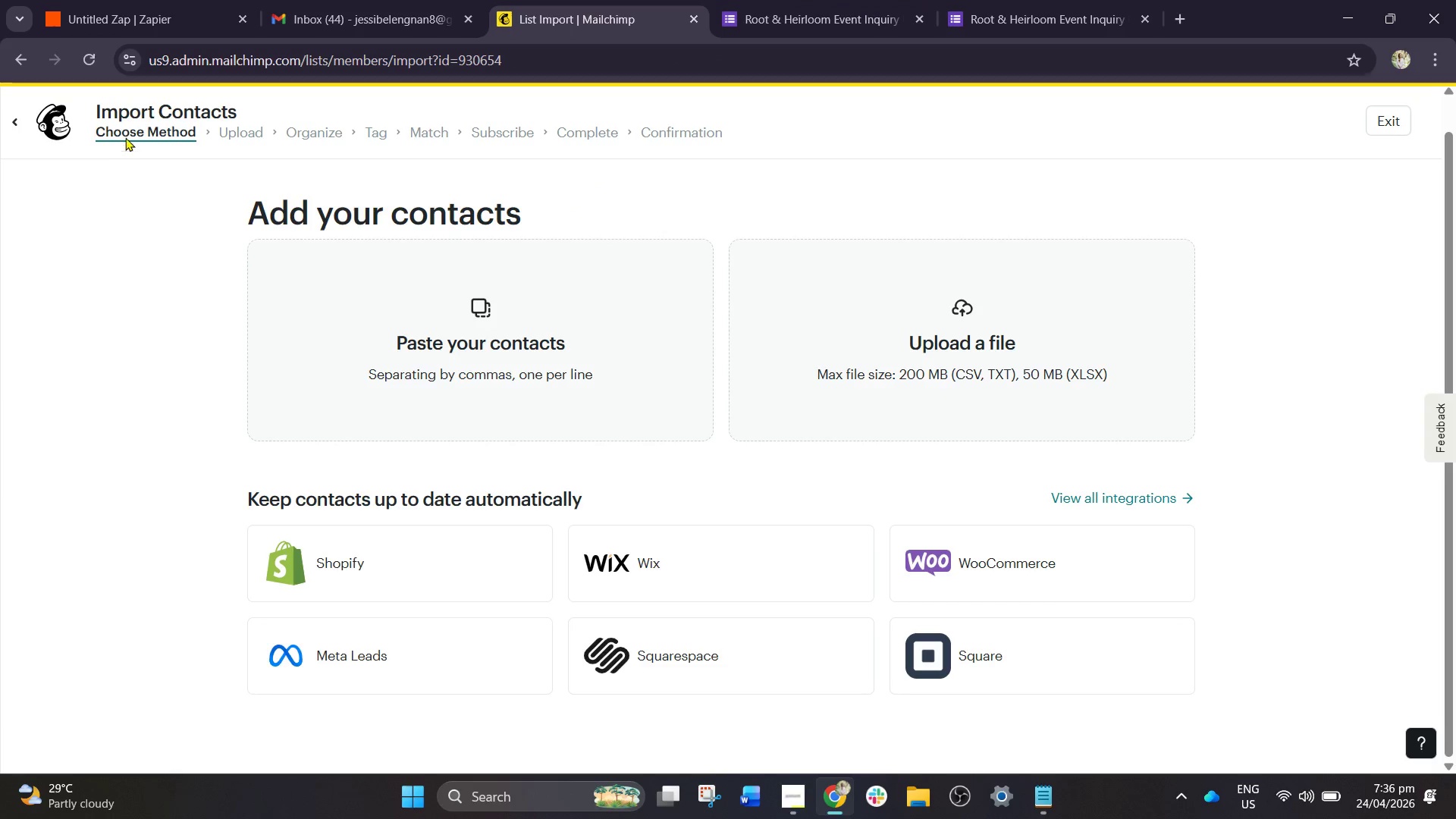 
left_click([27, 71])
 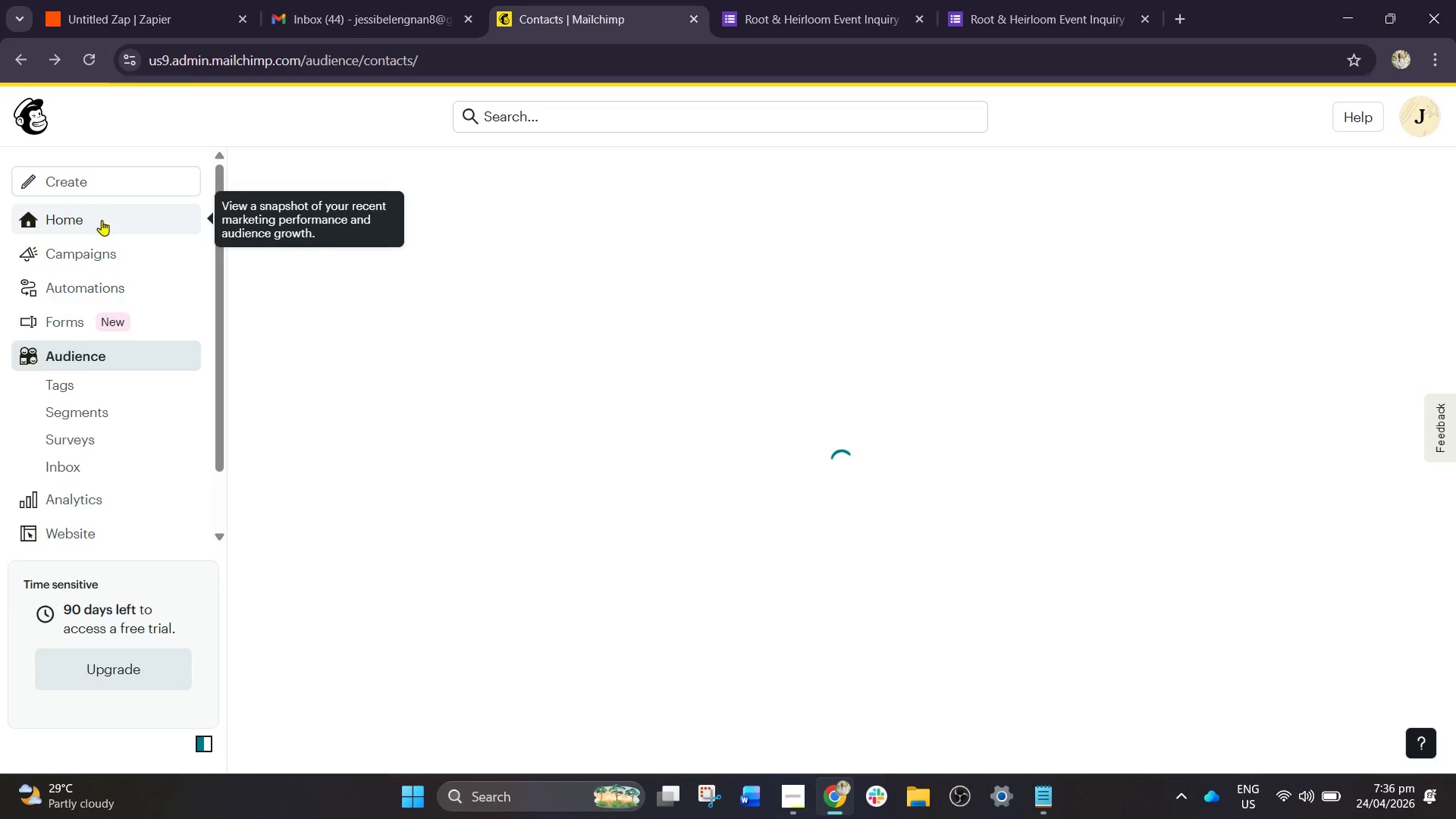 
left_click([97, 221])
 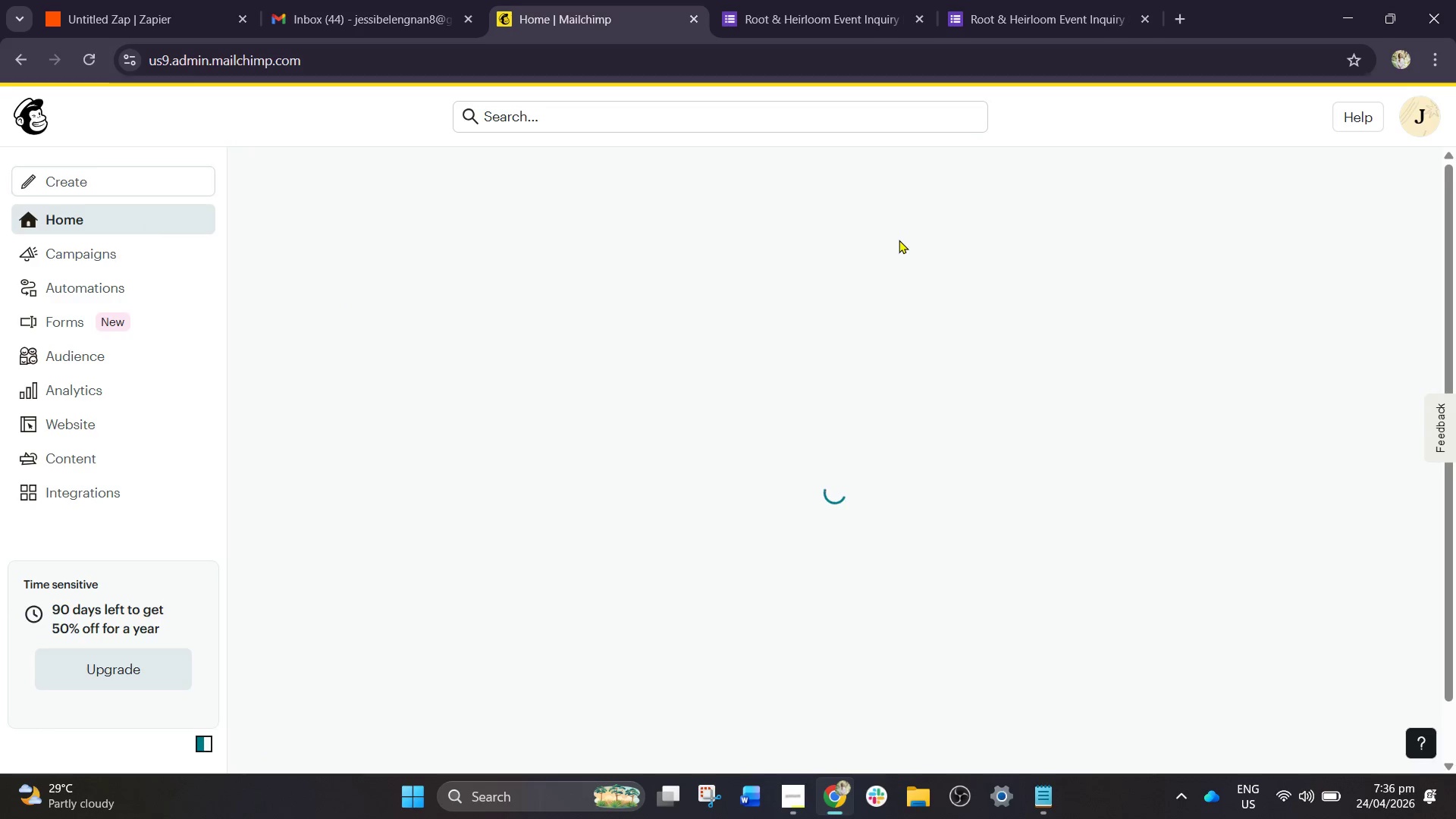 
mouse_move([1432, 124])
 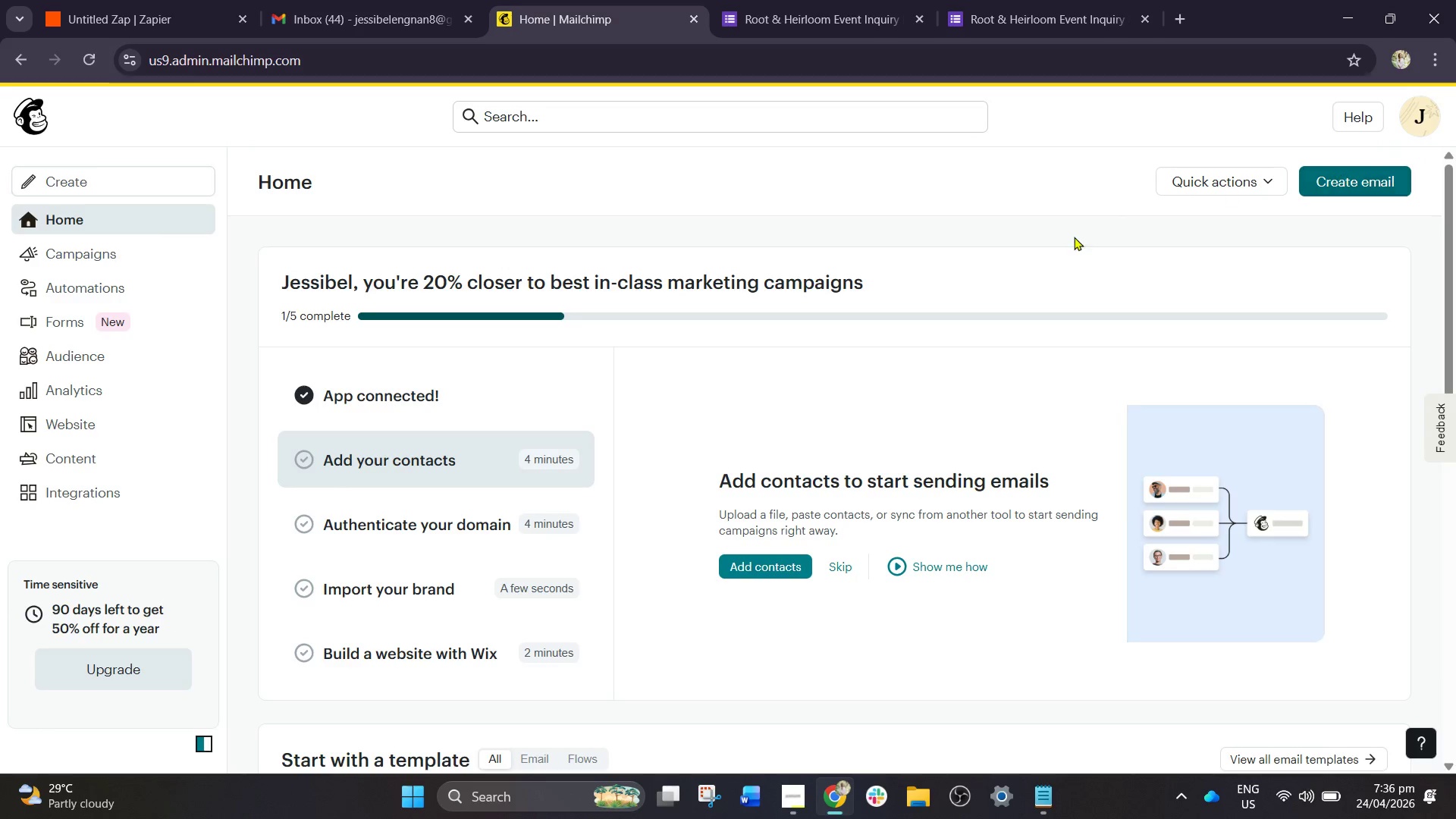 
scroll: coordinate [783, 414], scroll_direction: down, amount: 1.0
 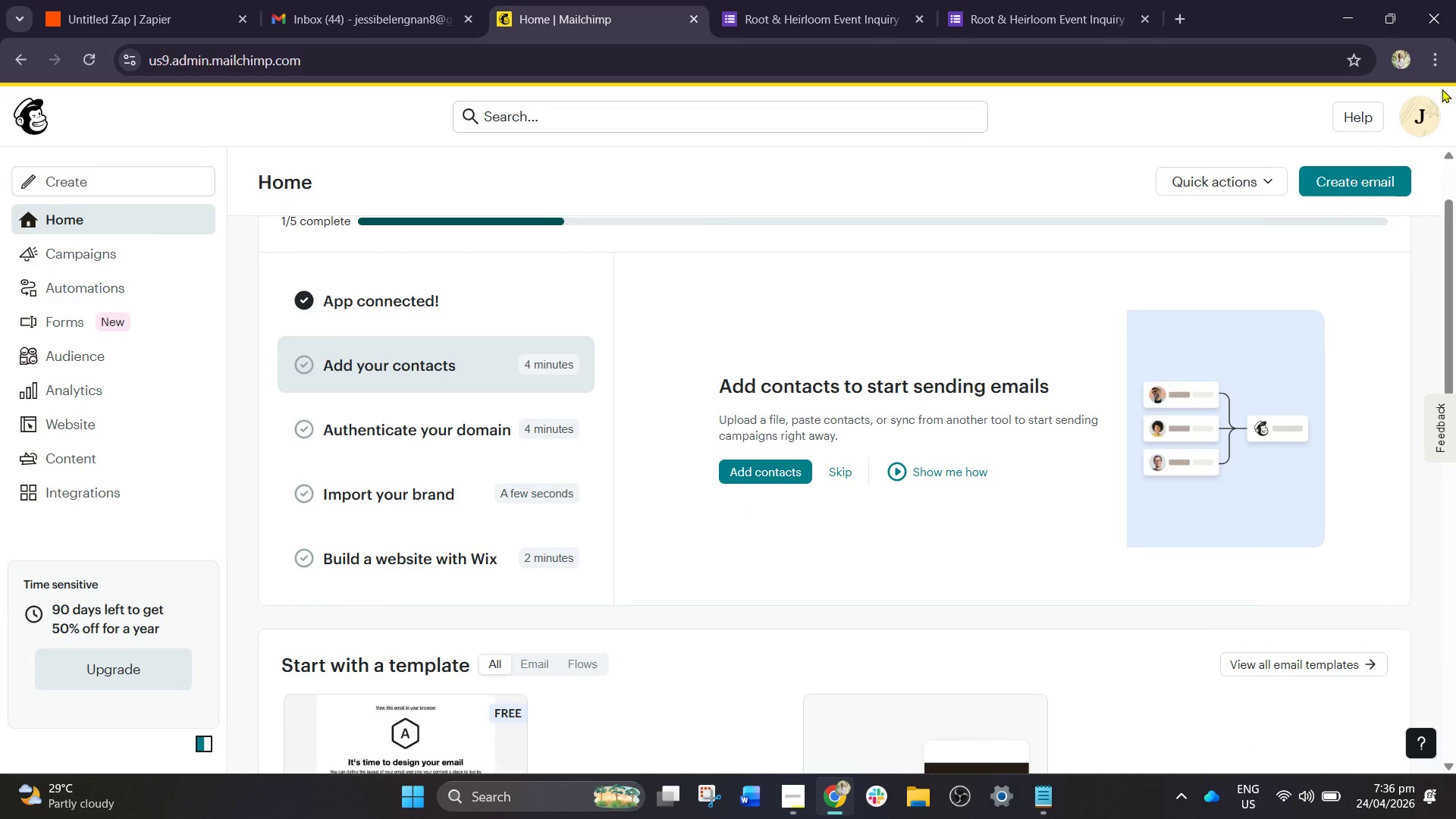 
left_click([1416, 108])
 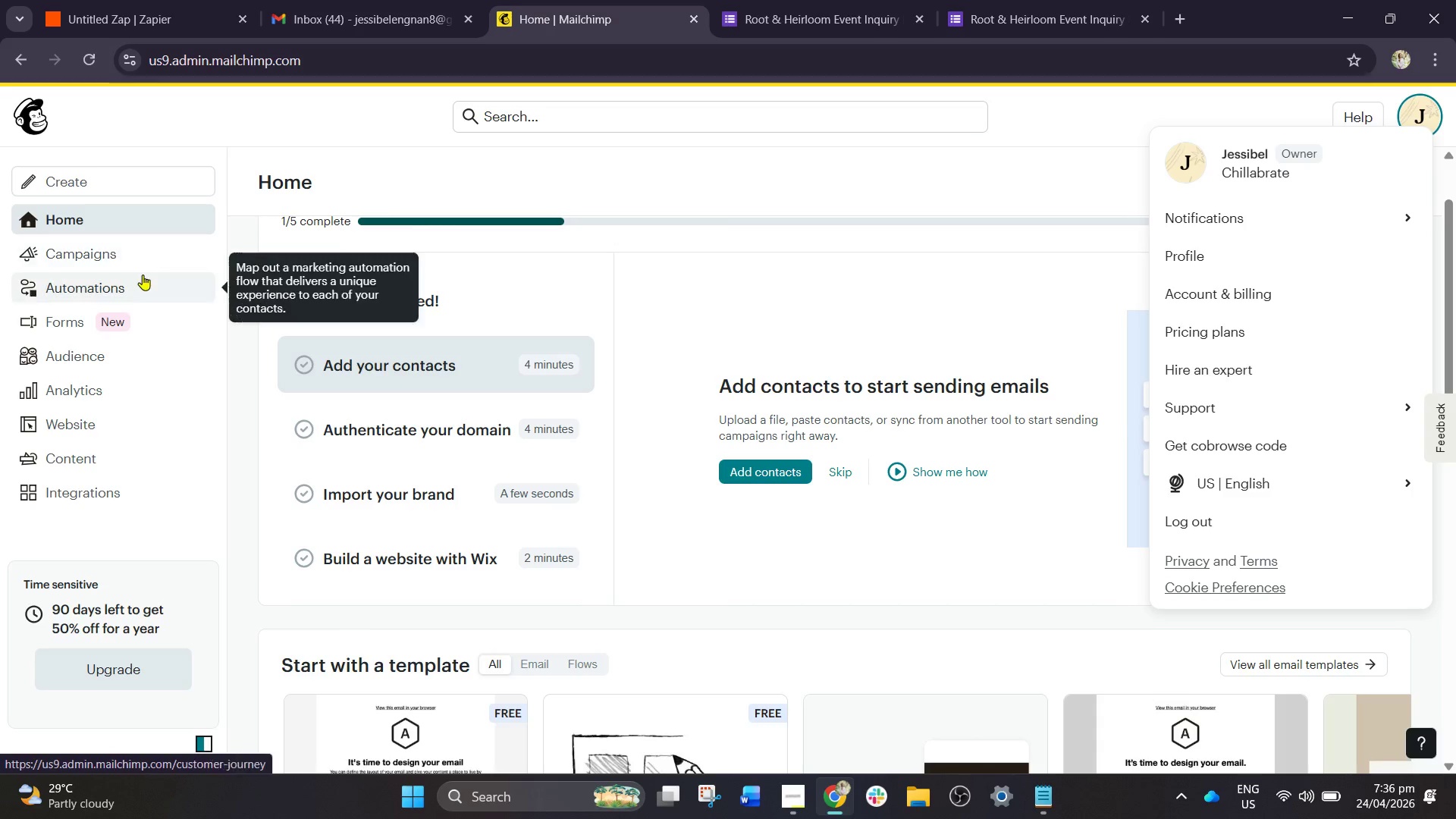 
left_click([86, 220])
 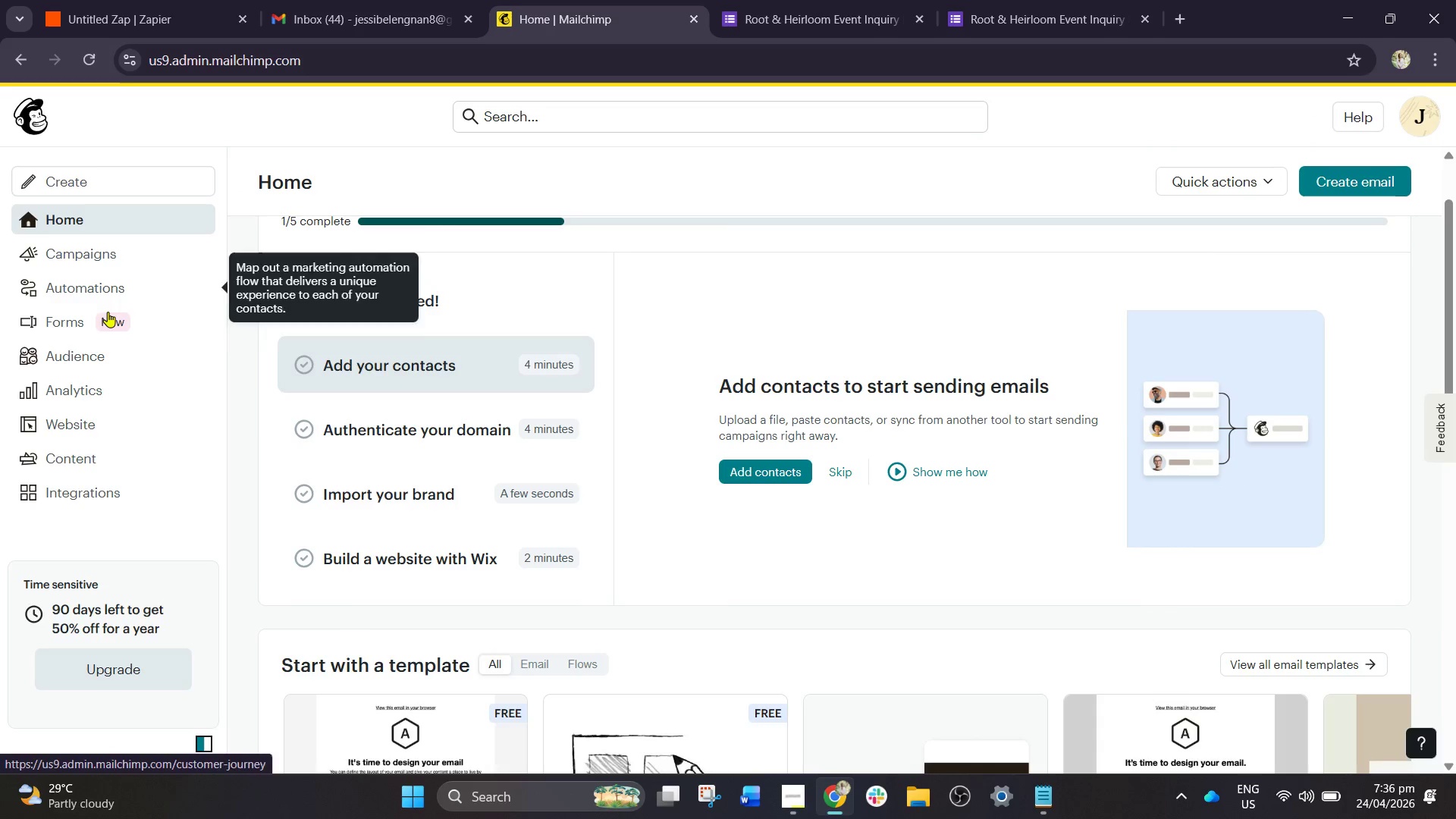 
scroll: coordinate [104, 319], scroll_direction: up, amount: 2.0
 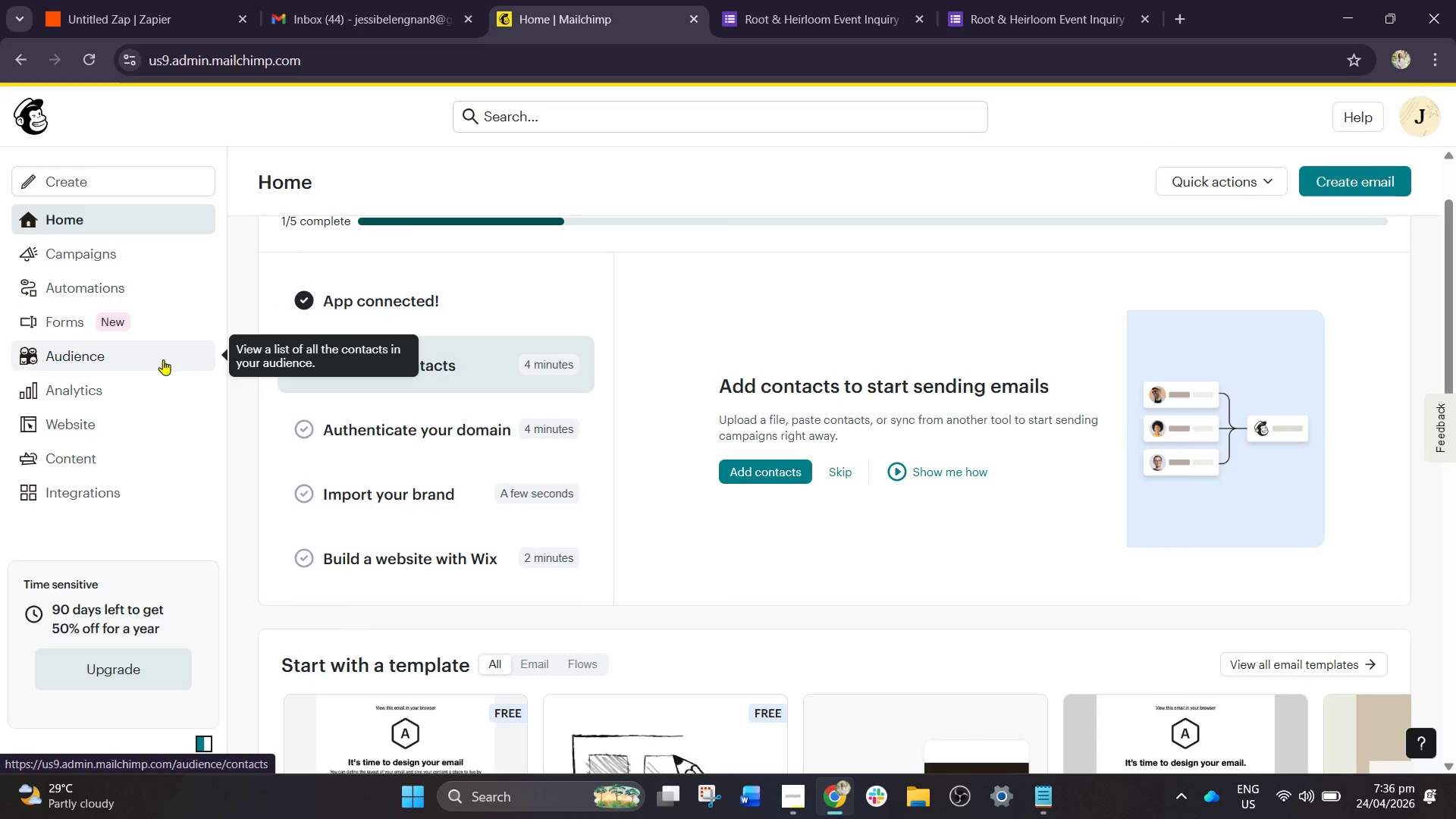 
left_click([179, 359])
 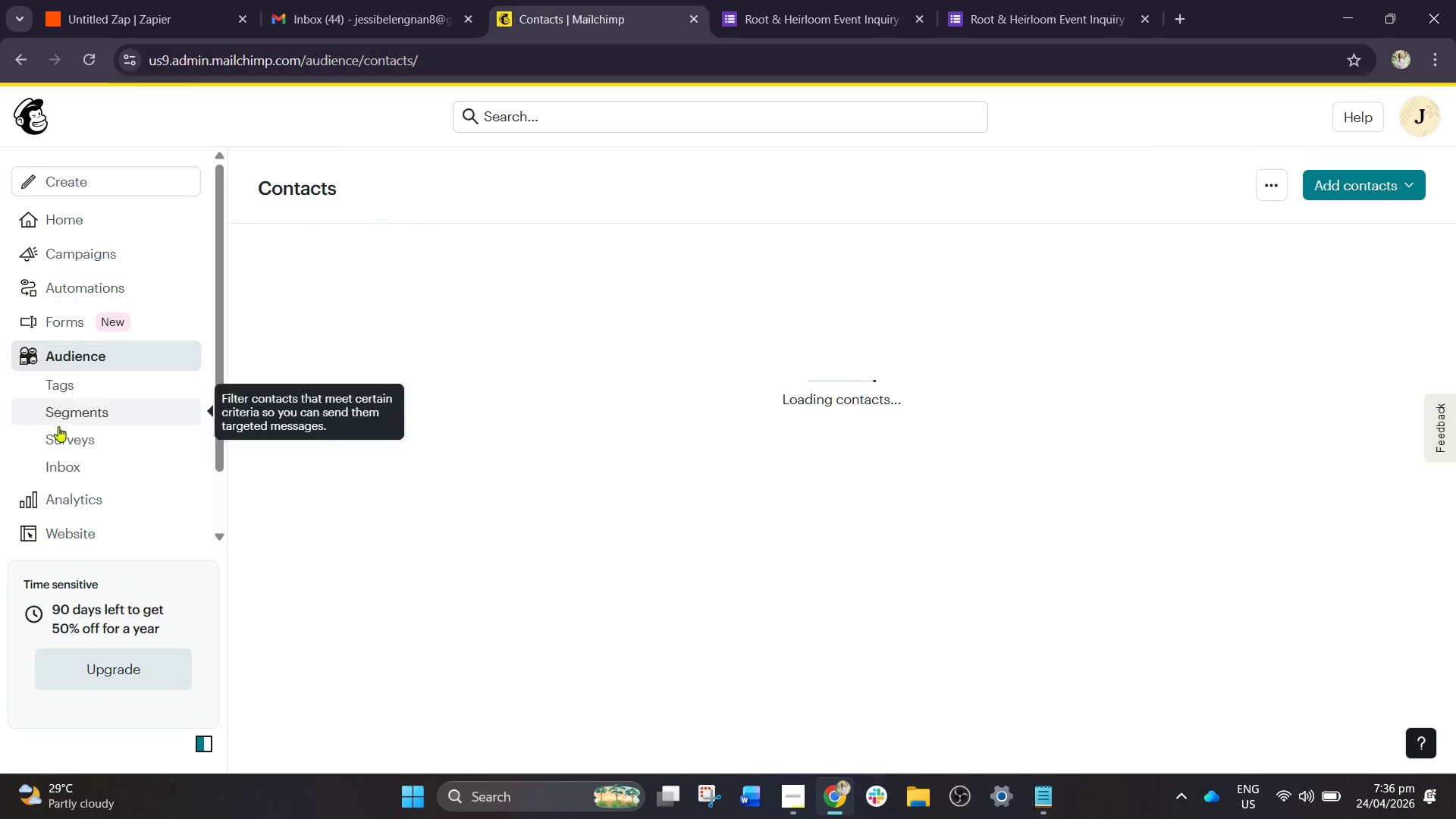 
left_click([72, 388])
 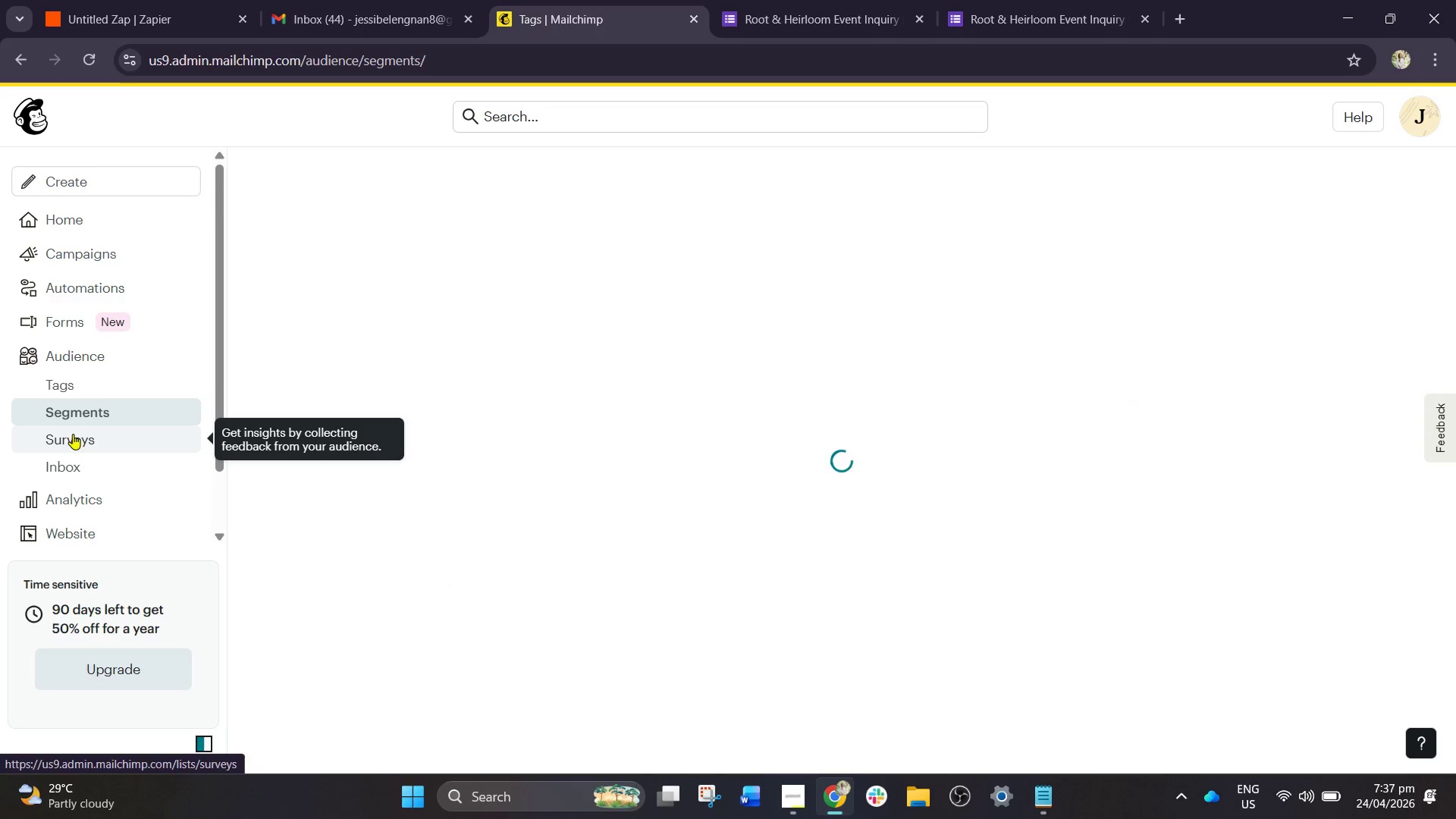 
left_click([73, 435])
 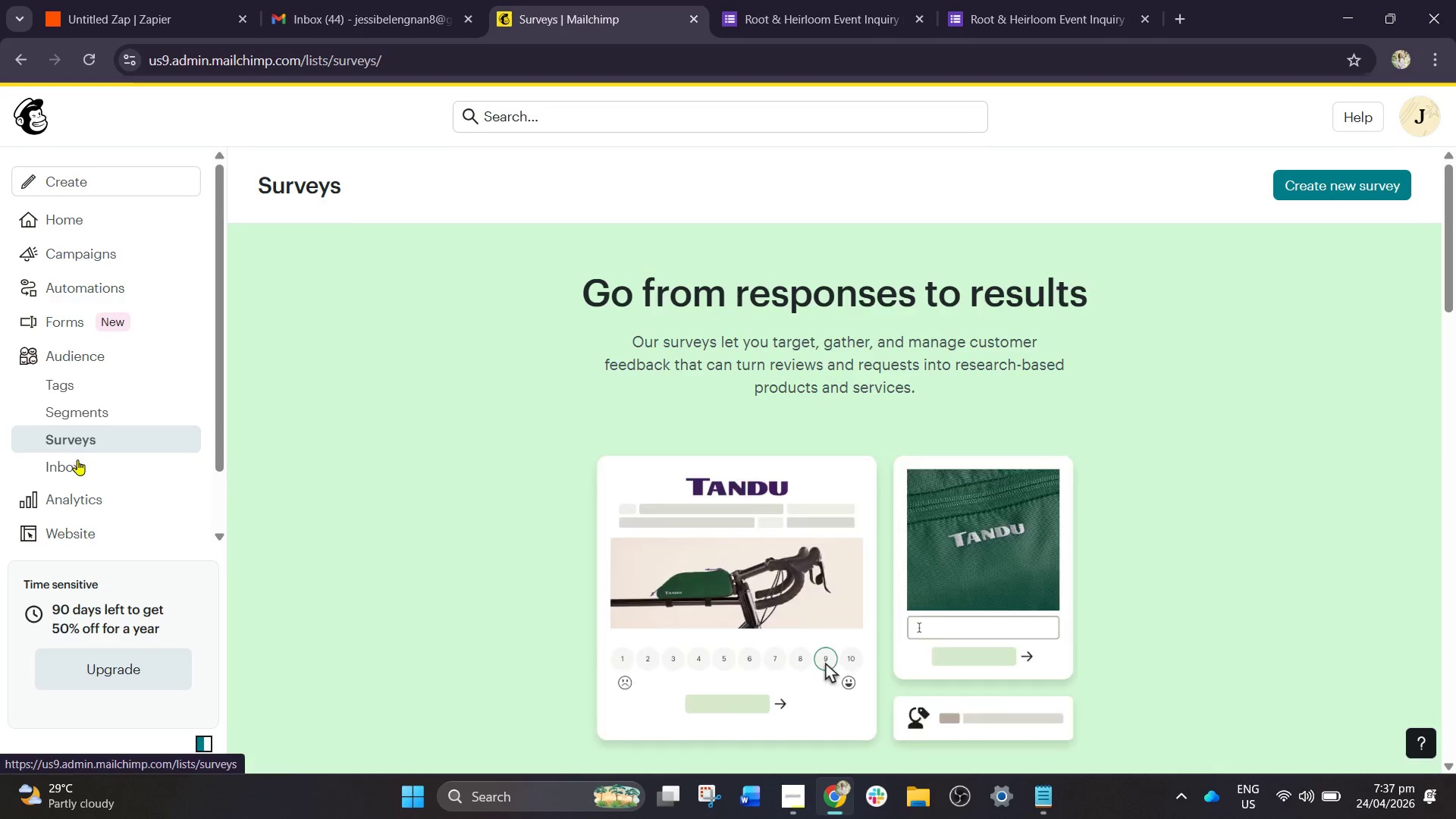 
left_click([71, 469])
 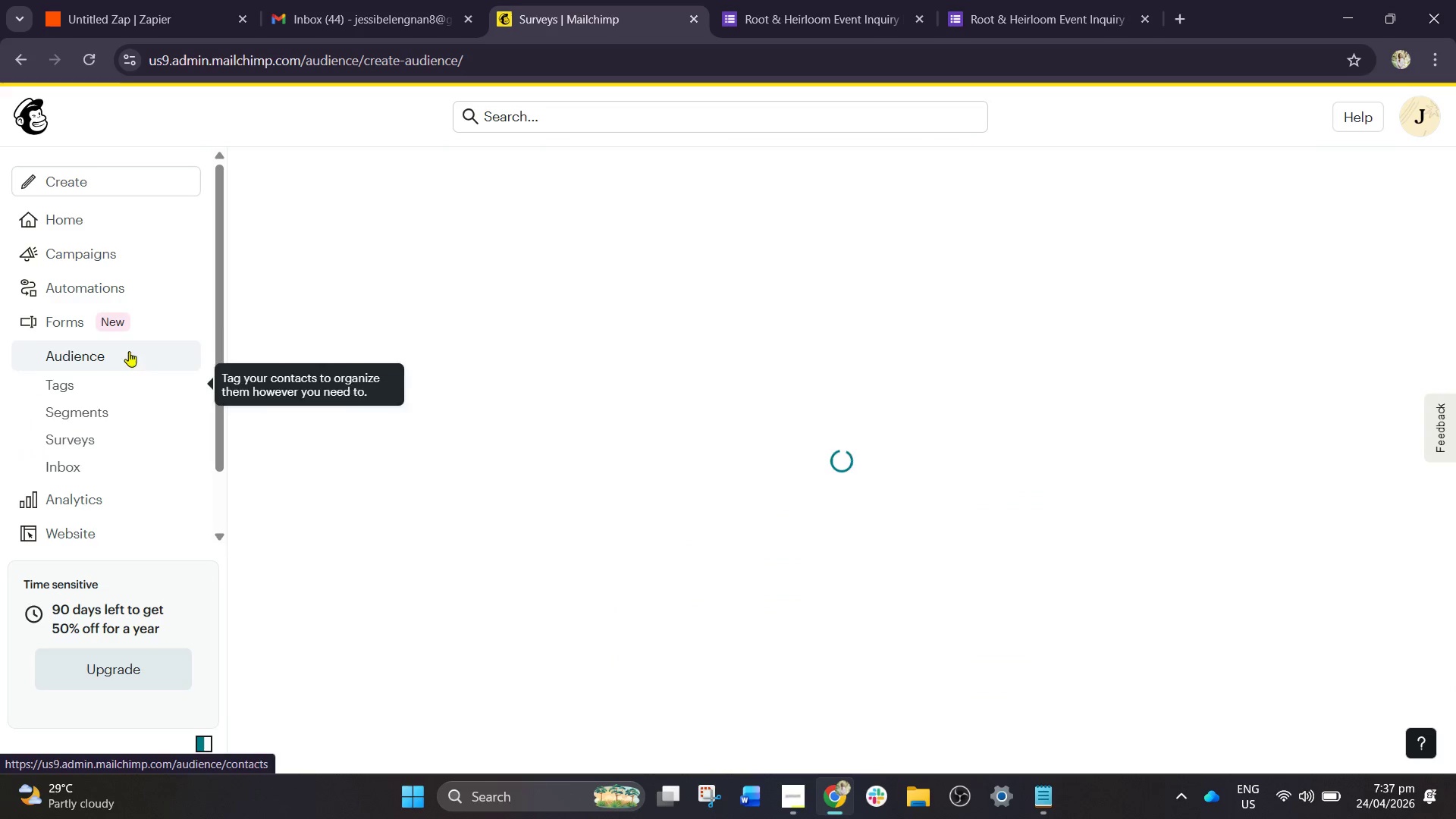 
scroll: coordinate [153, 312], scroll_direction: up, amount: 1.0
 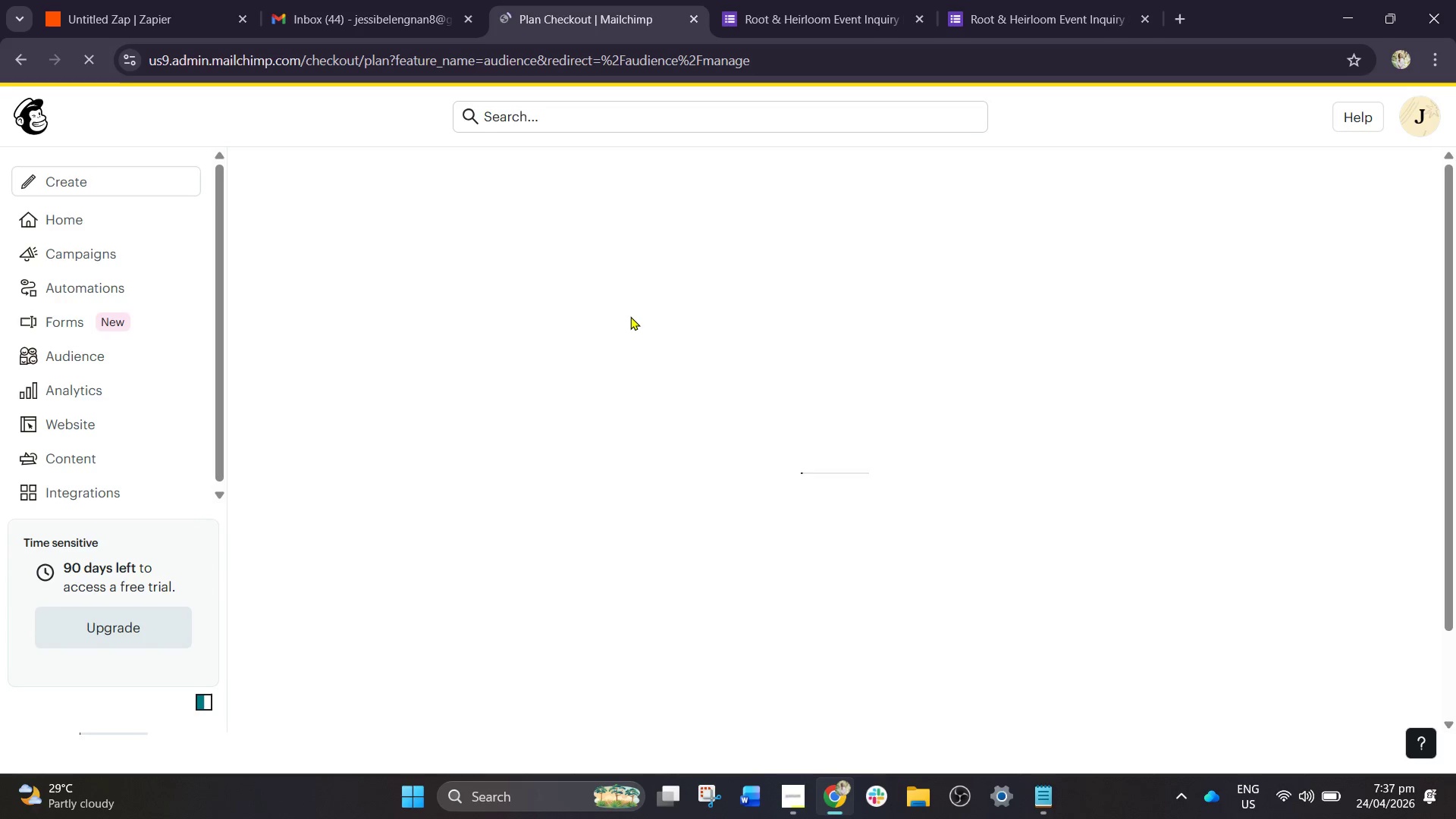 
wait(11.18)
 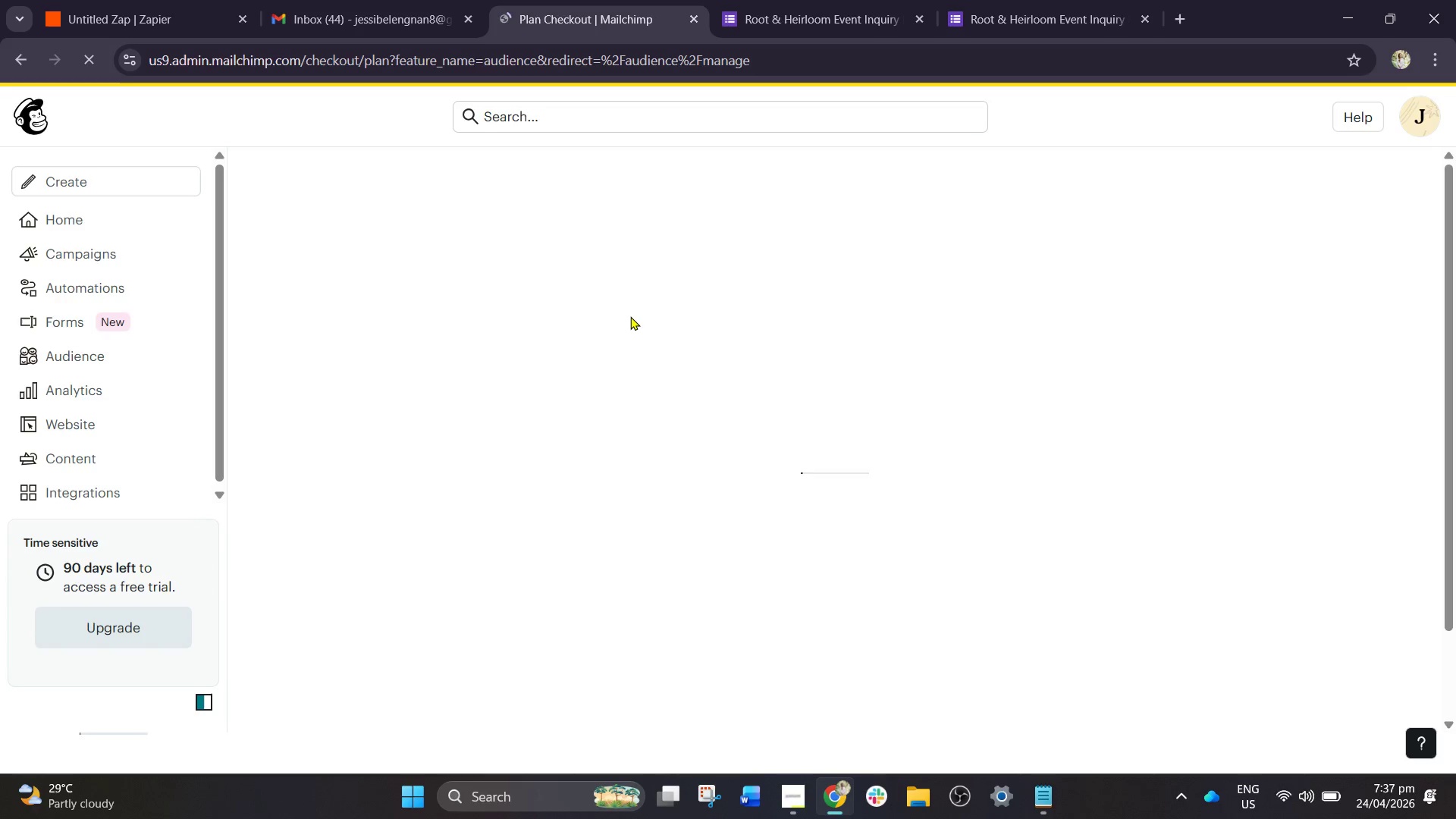 
scroll: coordinate [569, 441], scroll_direction: down, amount: 1.0
 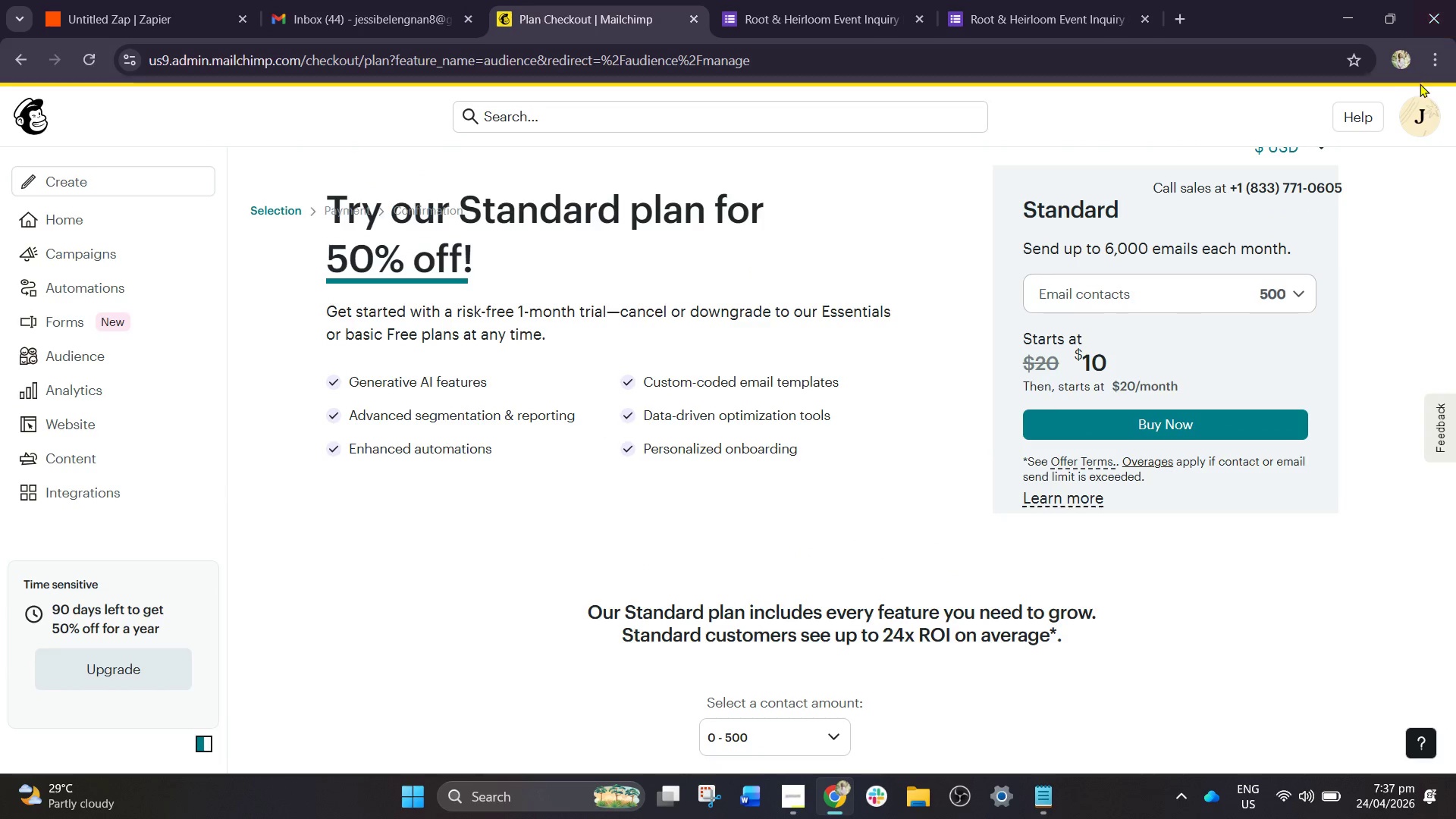 
left_click([1417, 114])
 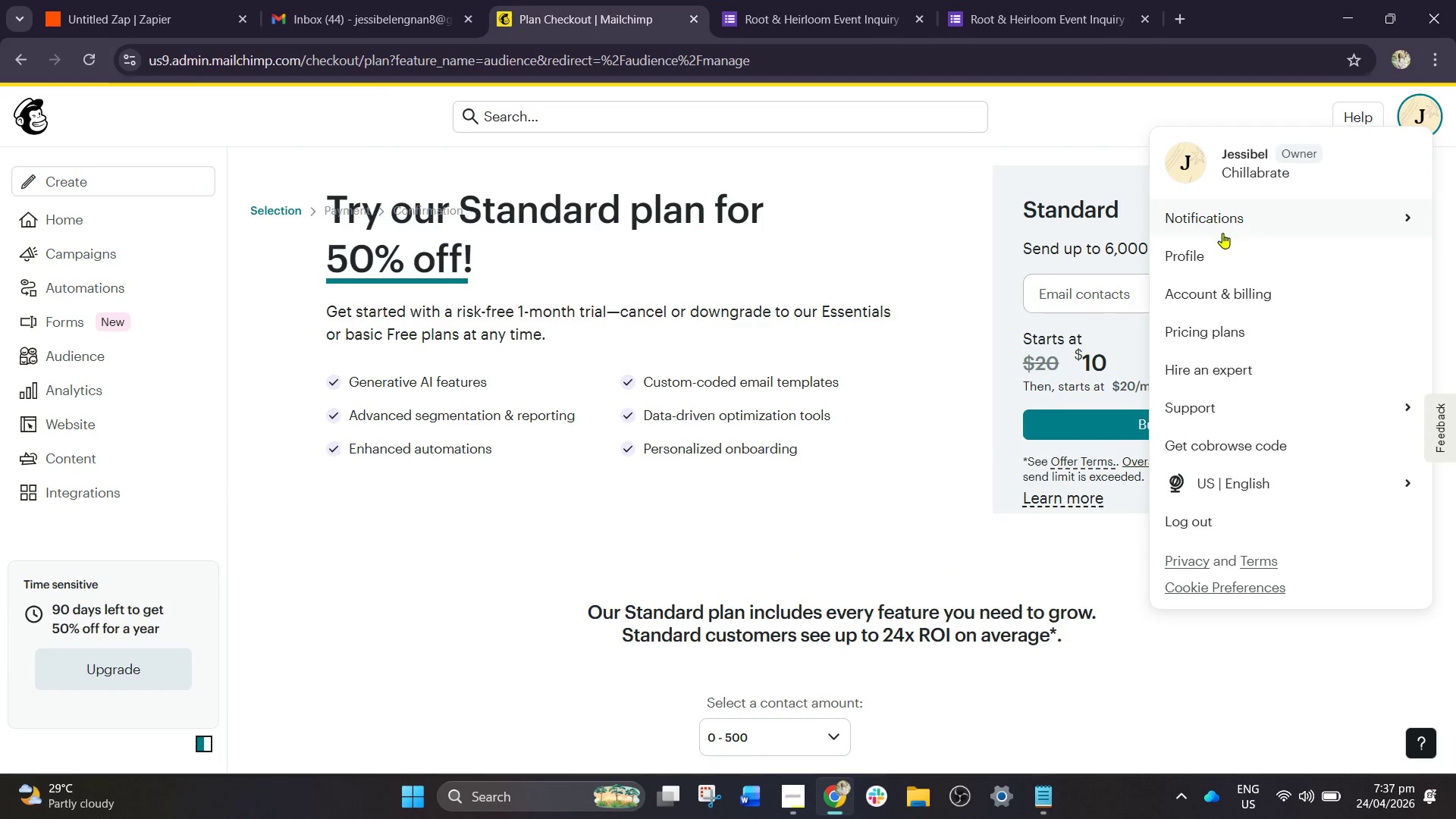 
left_click([1197, 270])
 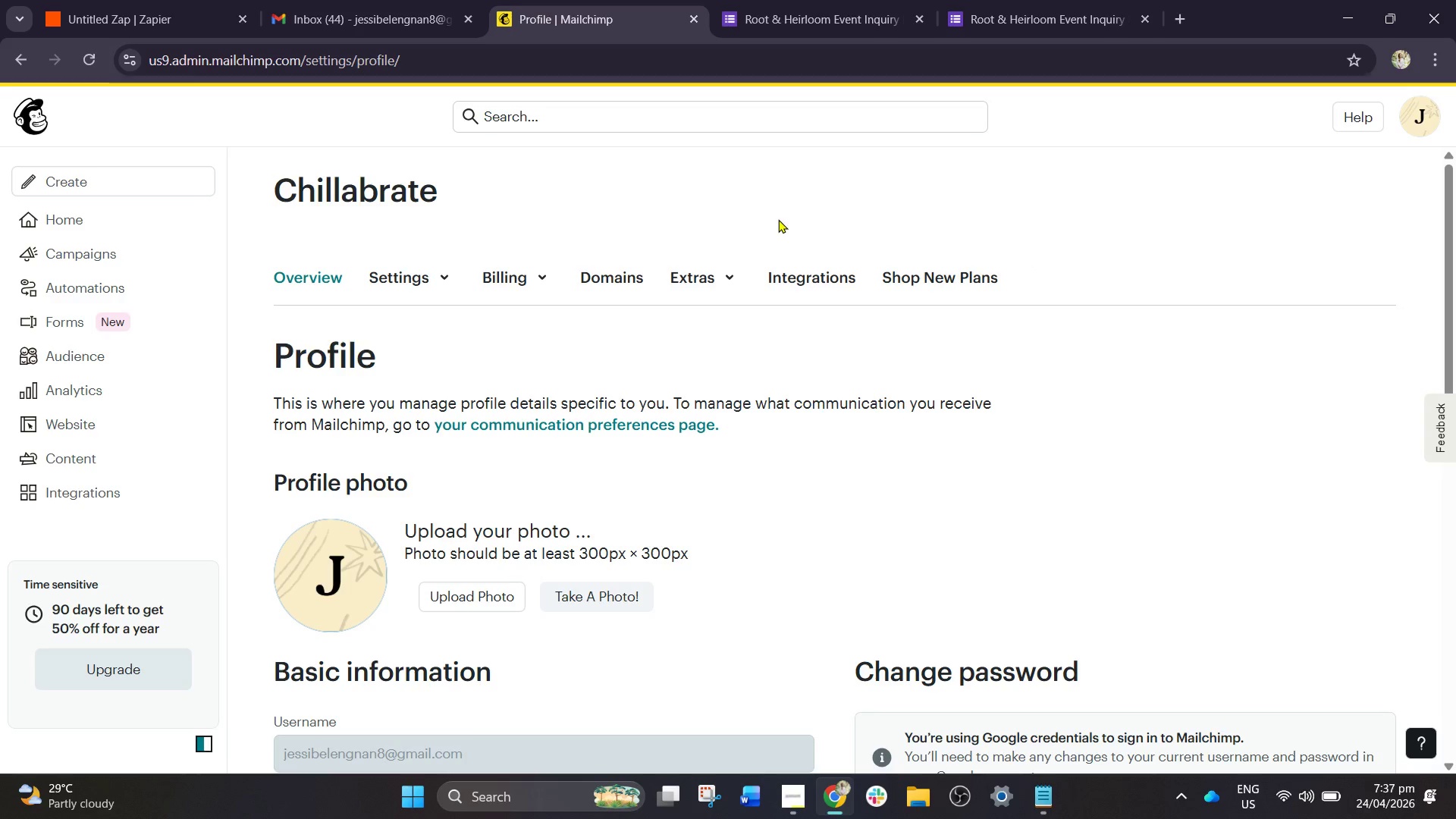 
scroll: coordinate [557, 339], scroll_direction: down, amount: 1.0
 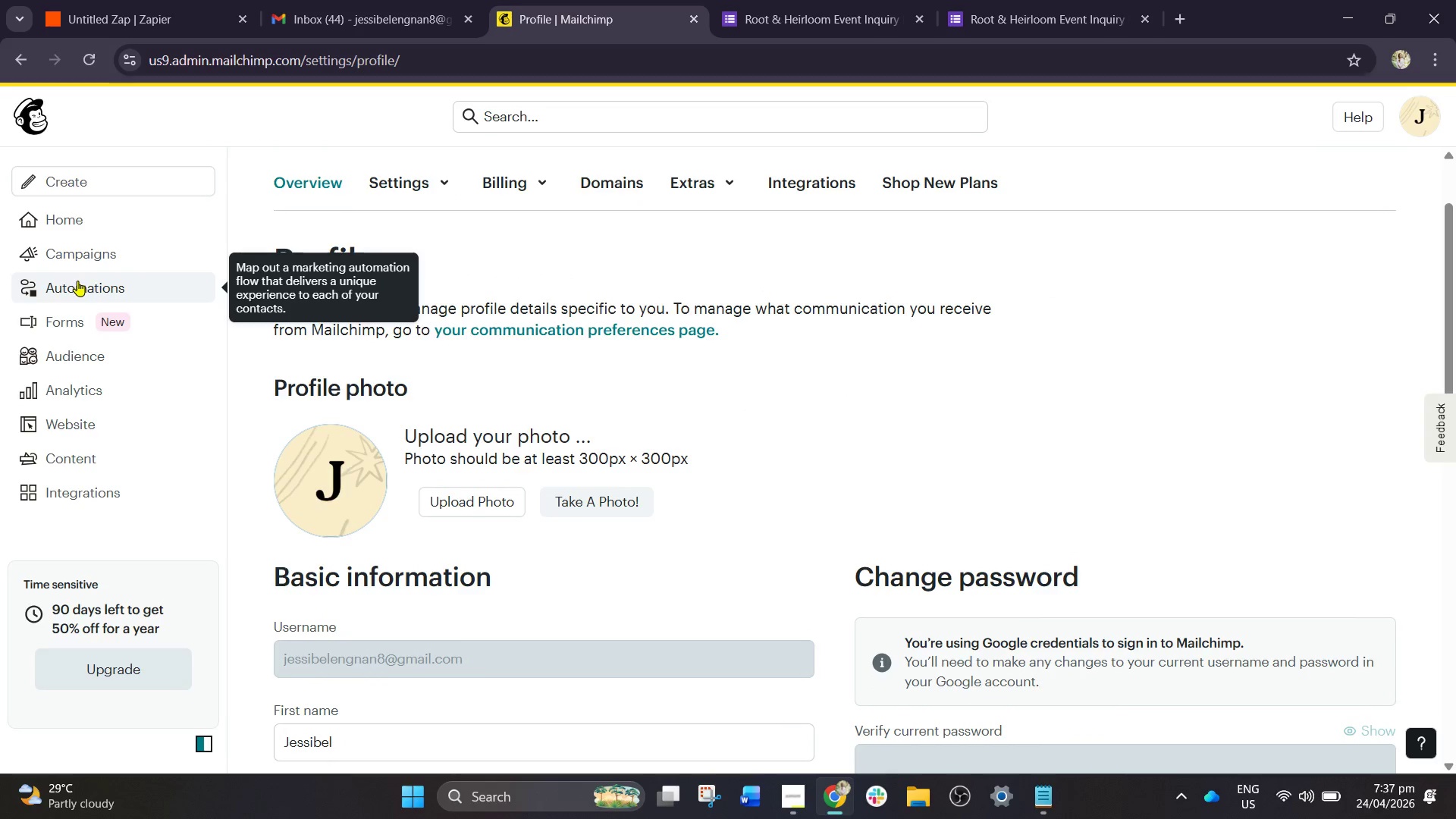 
left_click([77, 281])
 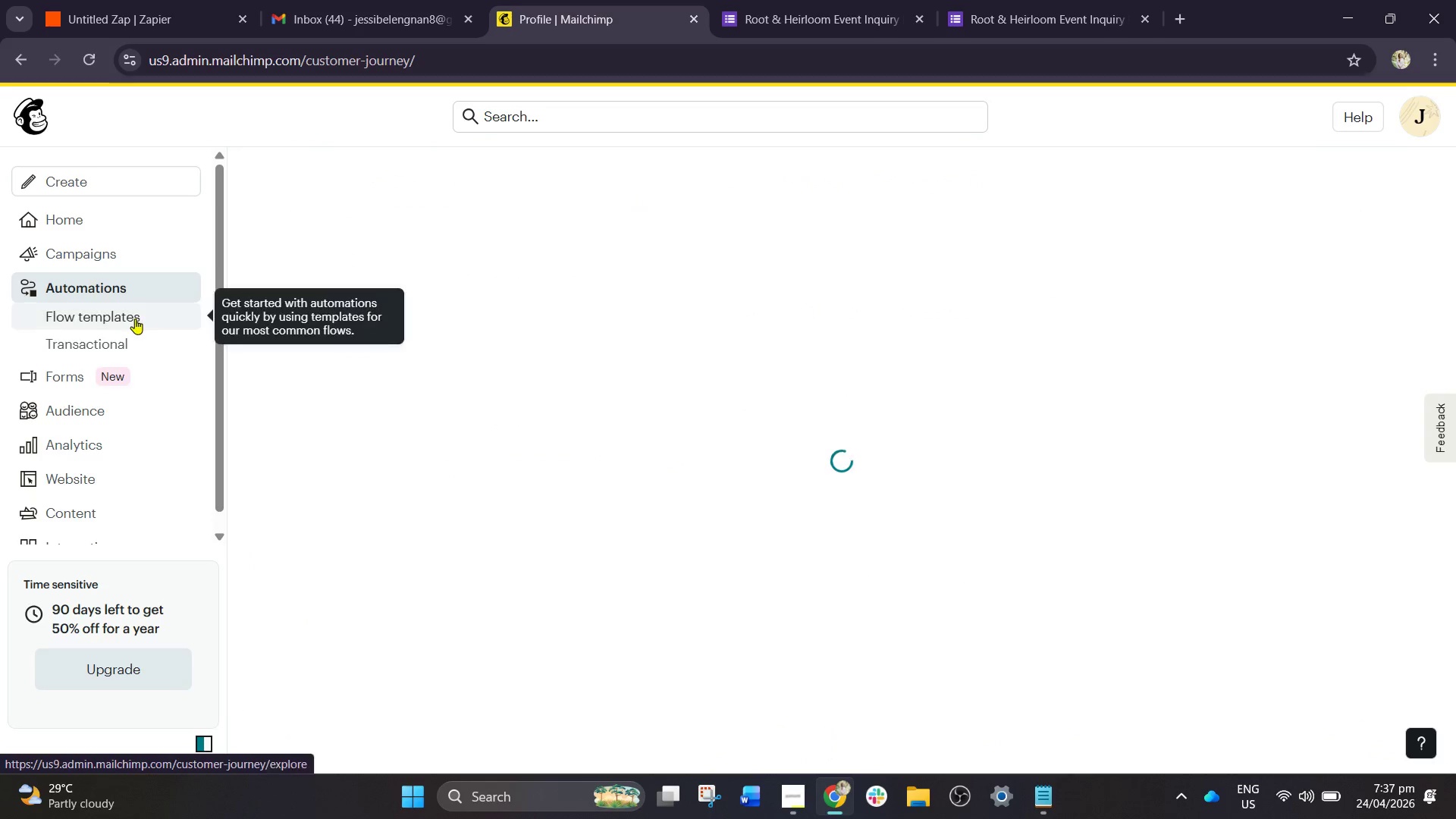 
left_click([130, 322])
 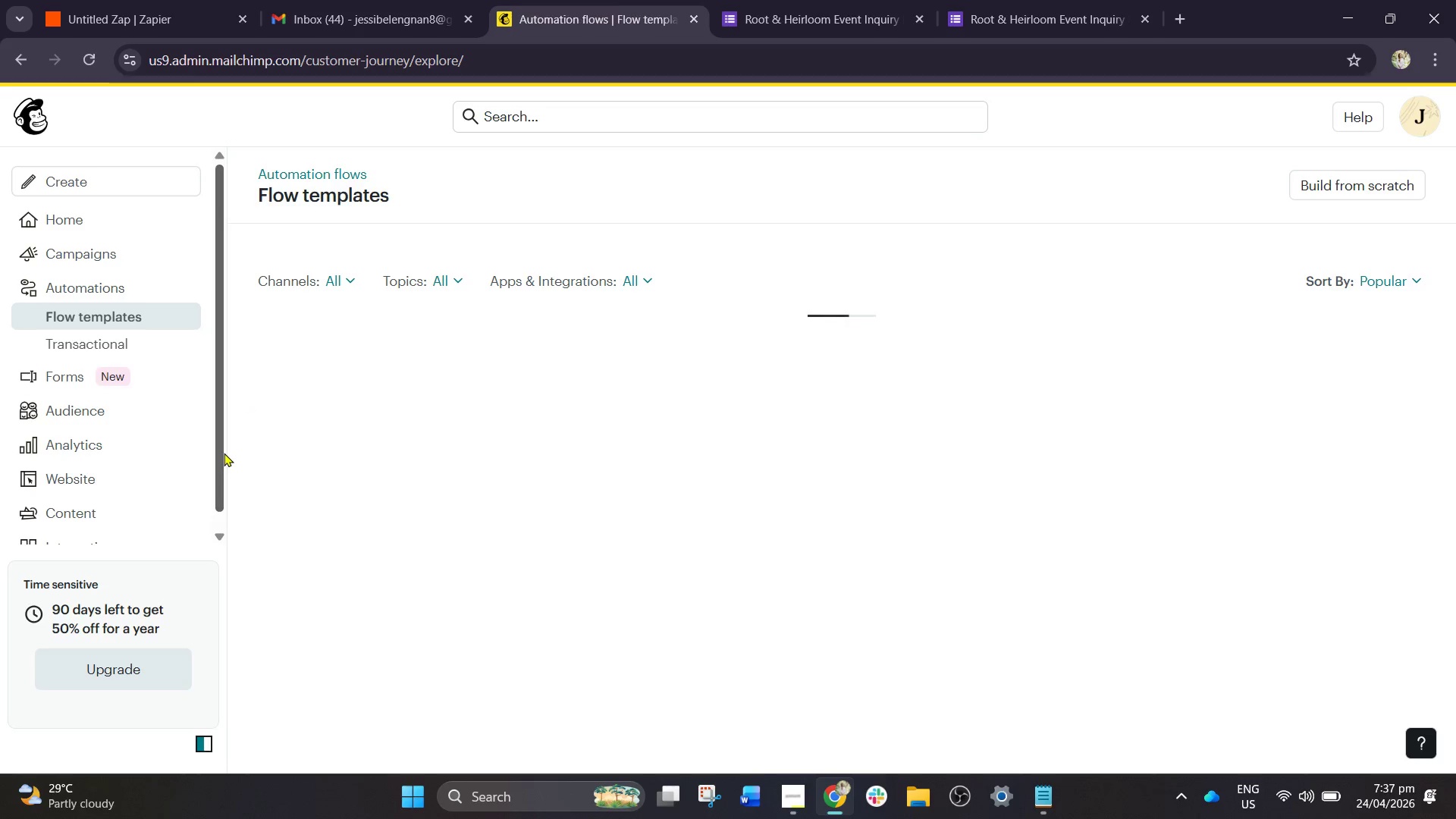 
wait(13.2)
 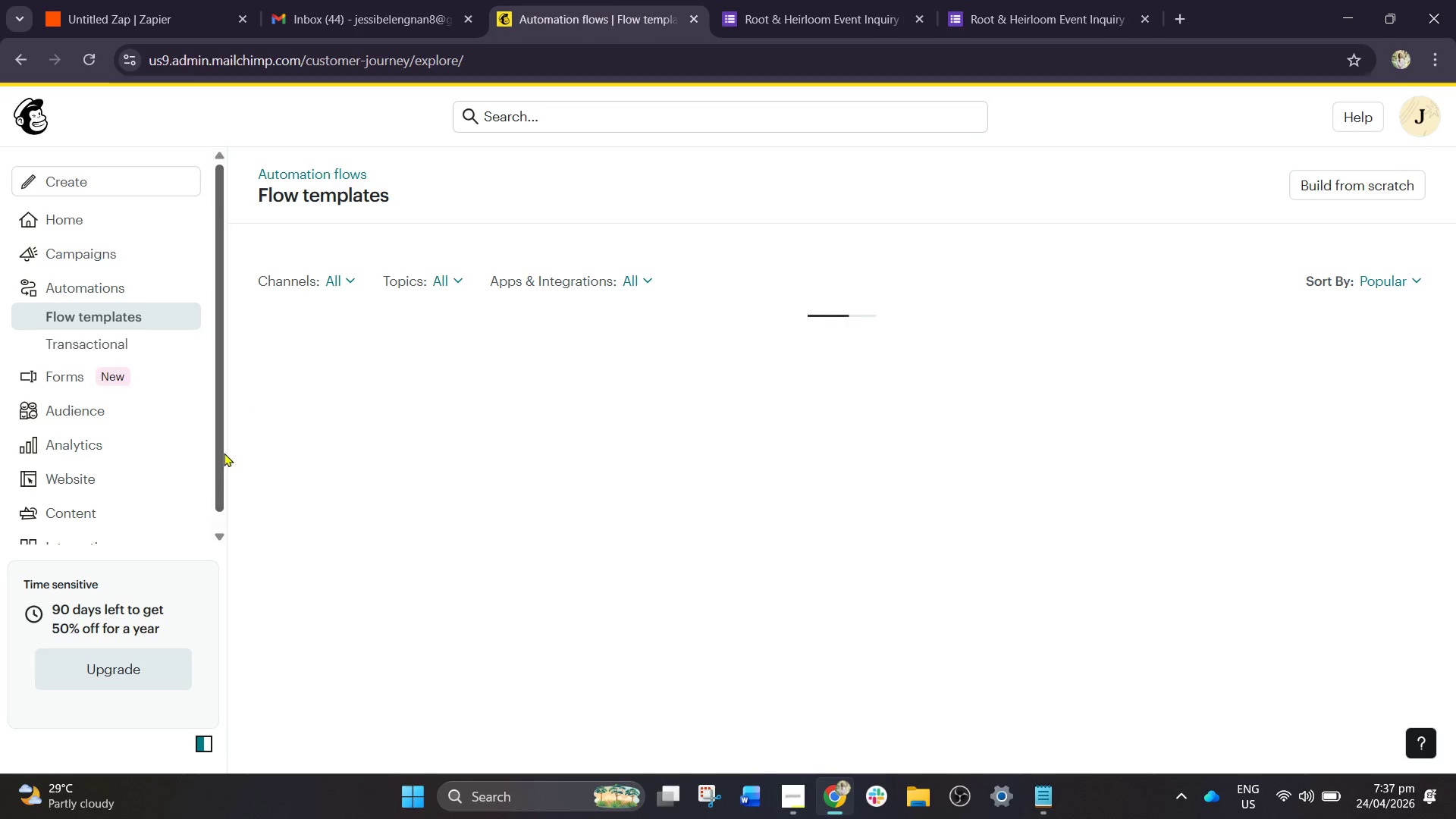 
scroll: coordinate [262, 422], scroll_direction: down, amount: 1.0
 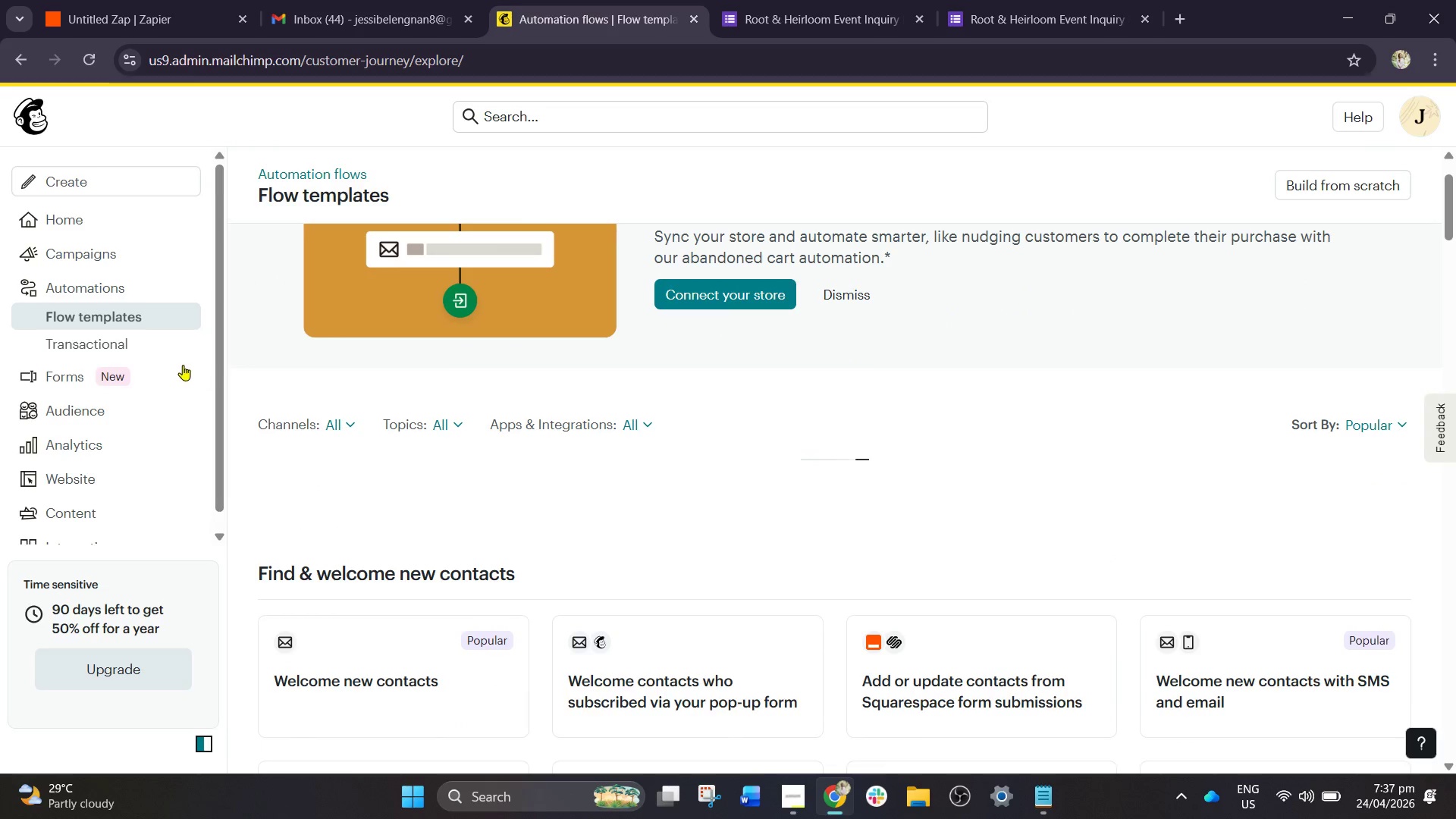 
scroll: coordinate [158, 350], scroll_direction: up, amount: 1.0
 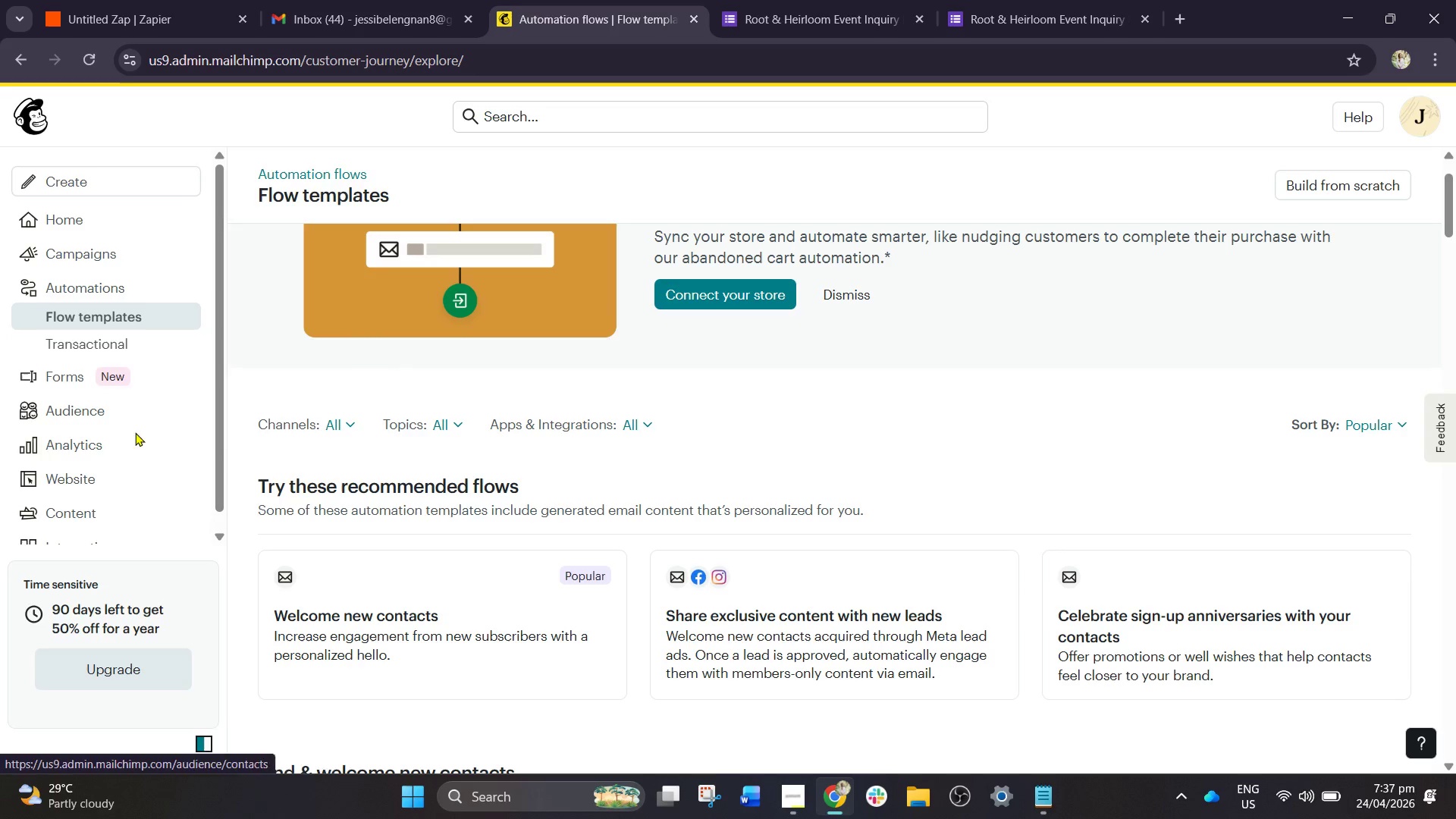 
scroll: coordinate [741, 412], scroll_direction: down, amount: 11.0
 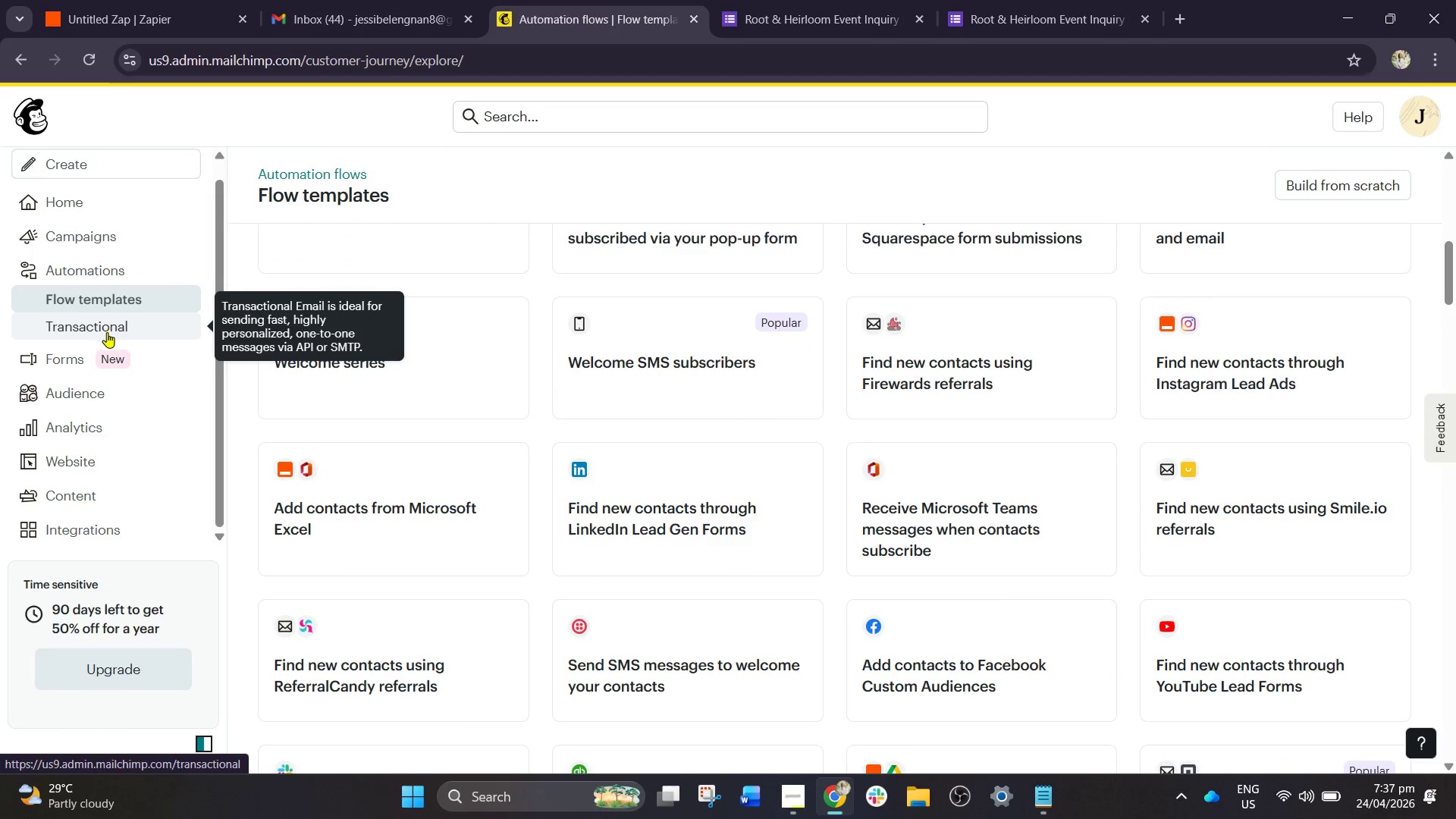 
left_click([95, 389])
 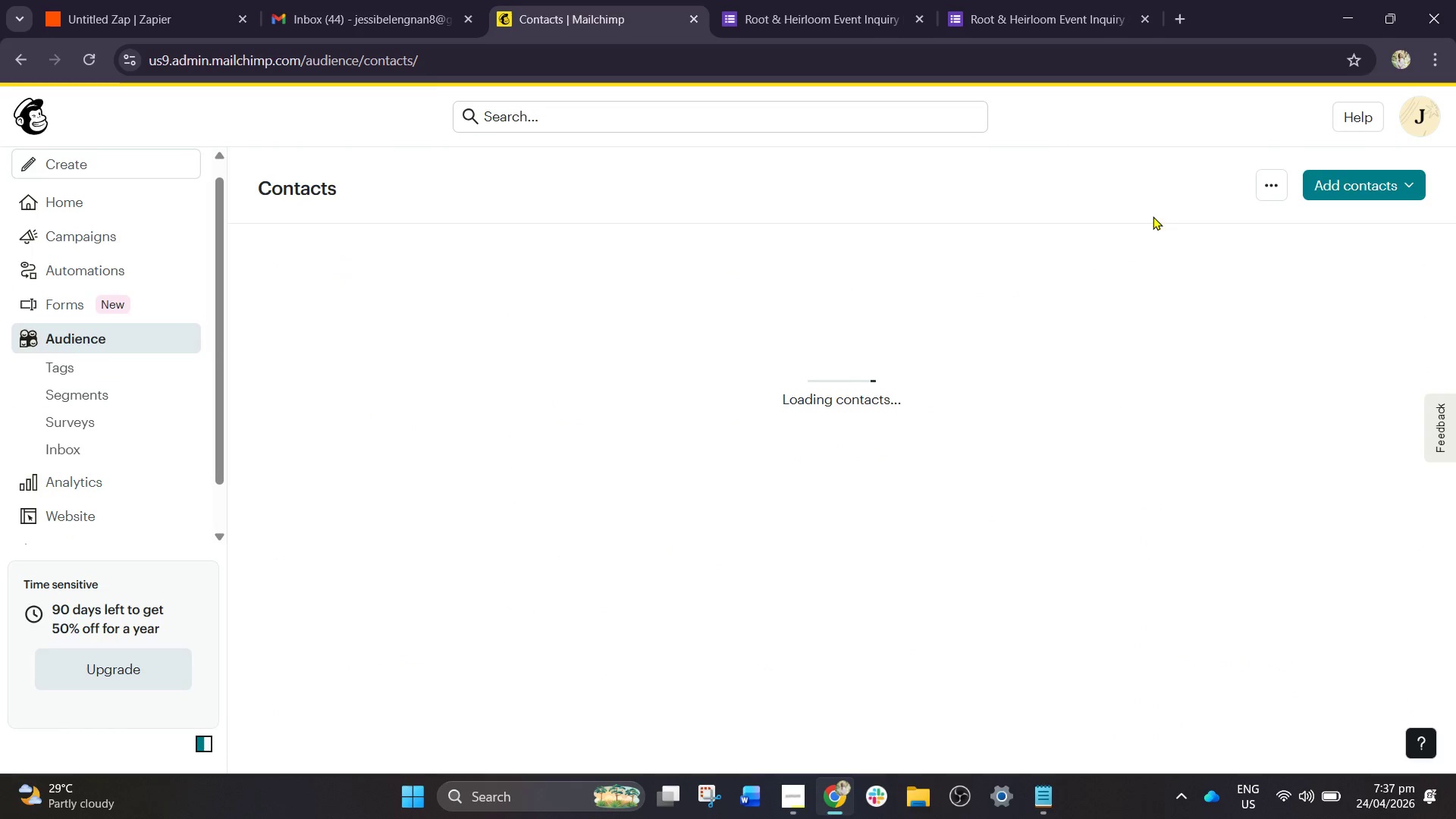 
left_click([1257, 185])
 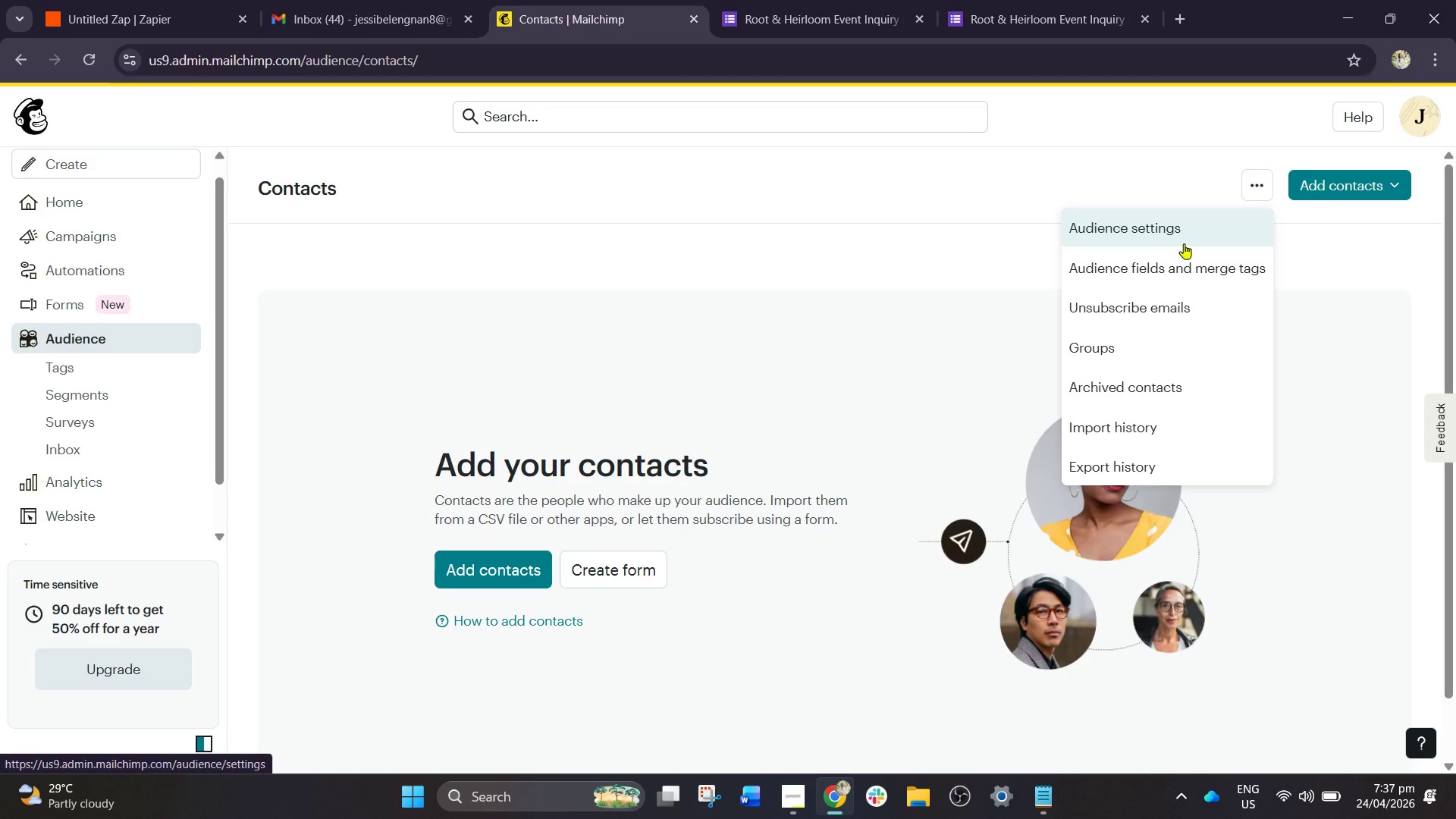 
left_click([1169, 237])
 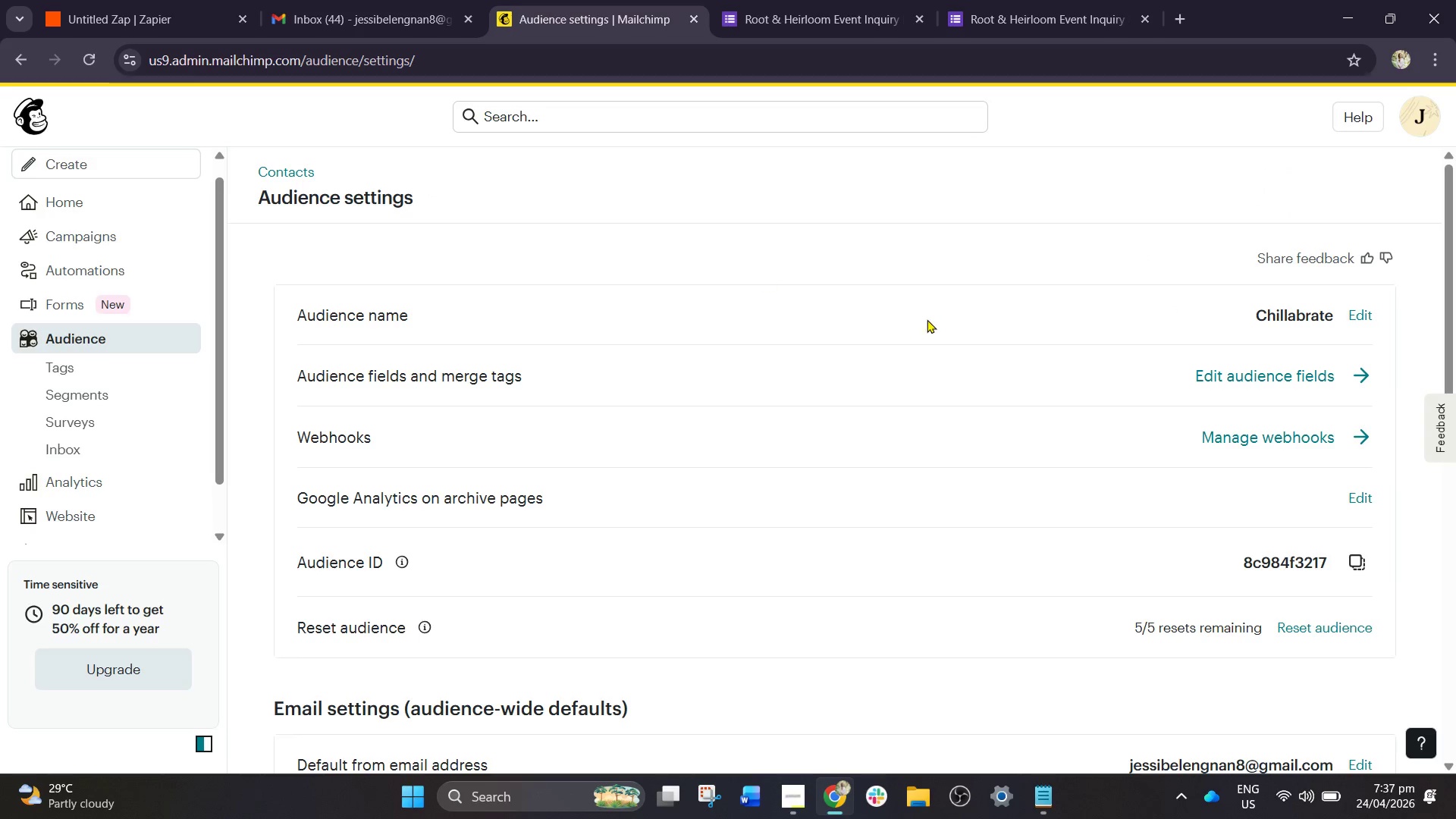 
left_click([1363, 320])
 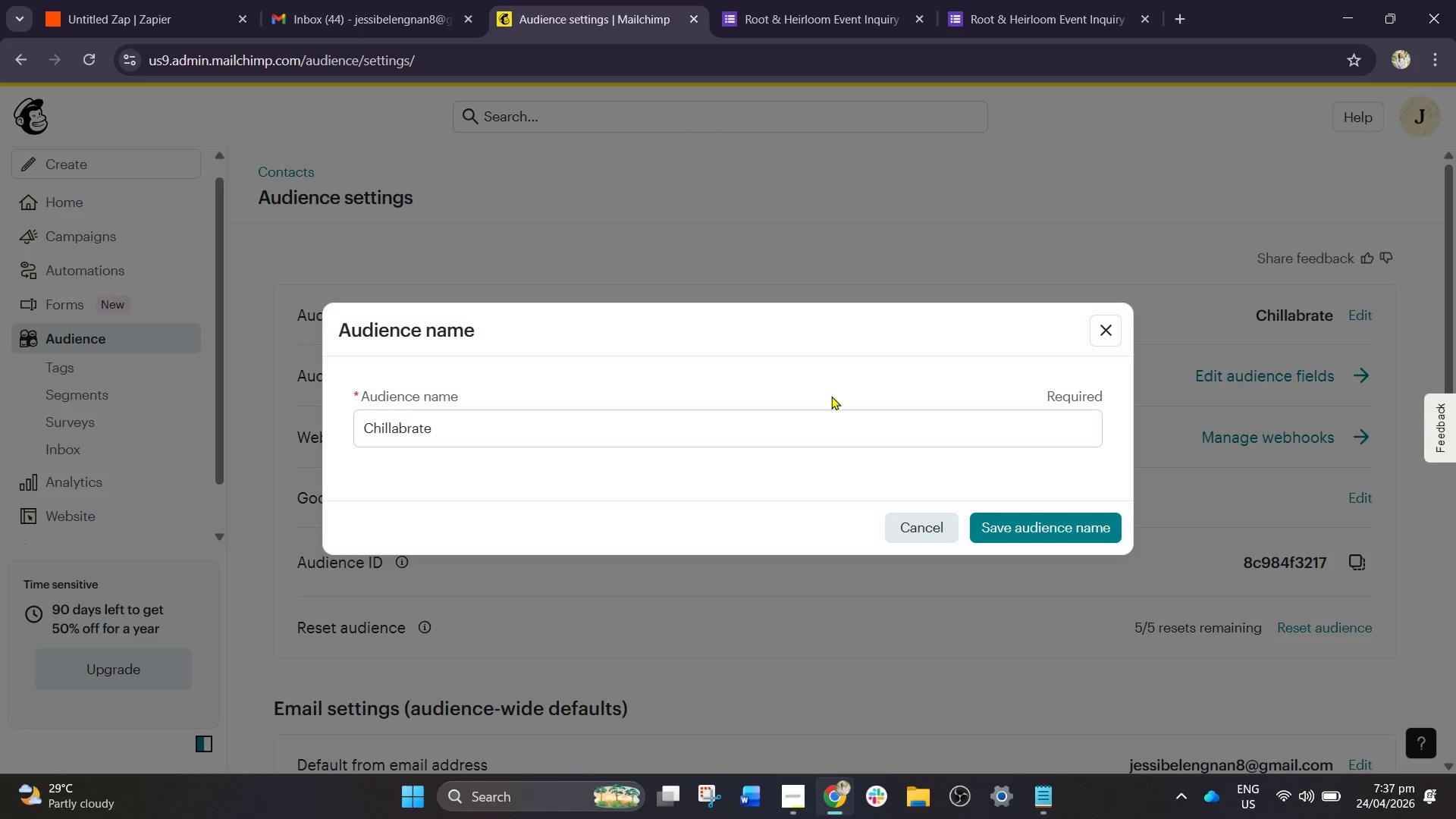 
left_click_drag(start_coordinate=[607, 427], to_coordinate=[90, 417])
 